 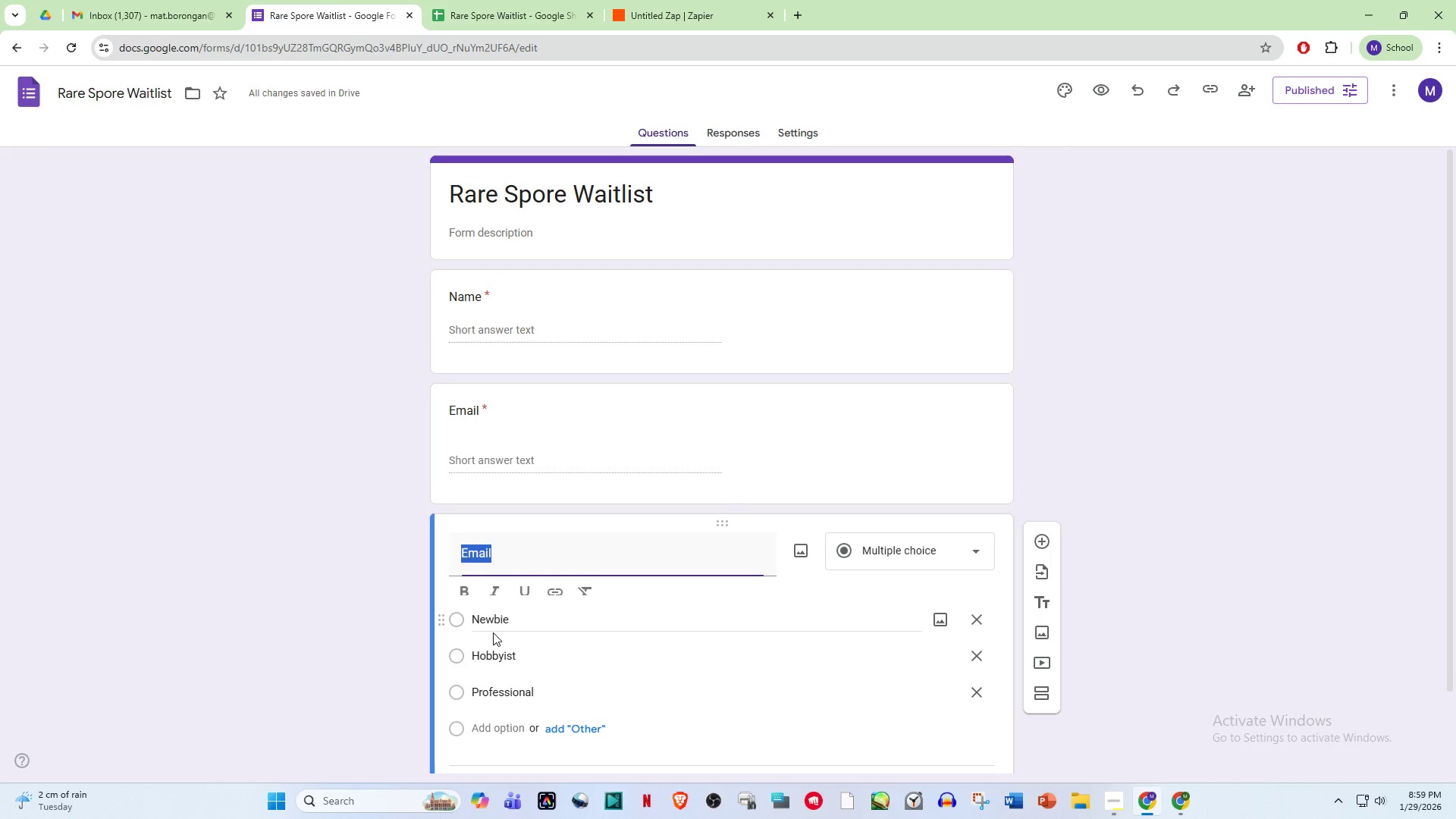 
key(Control+V)
 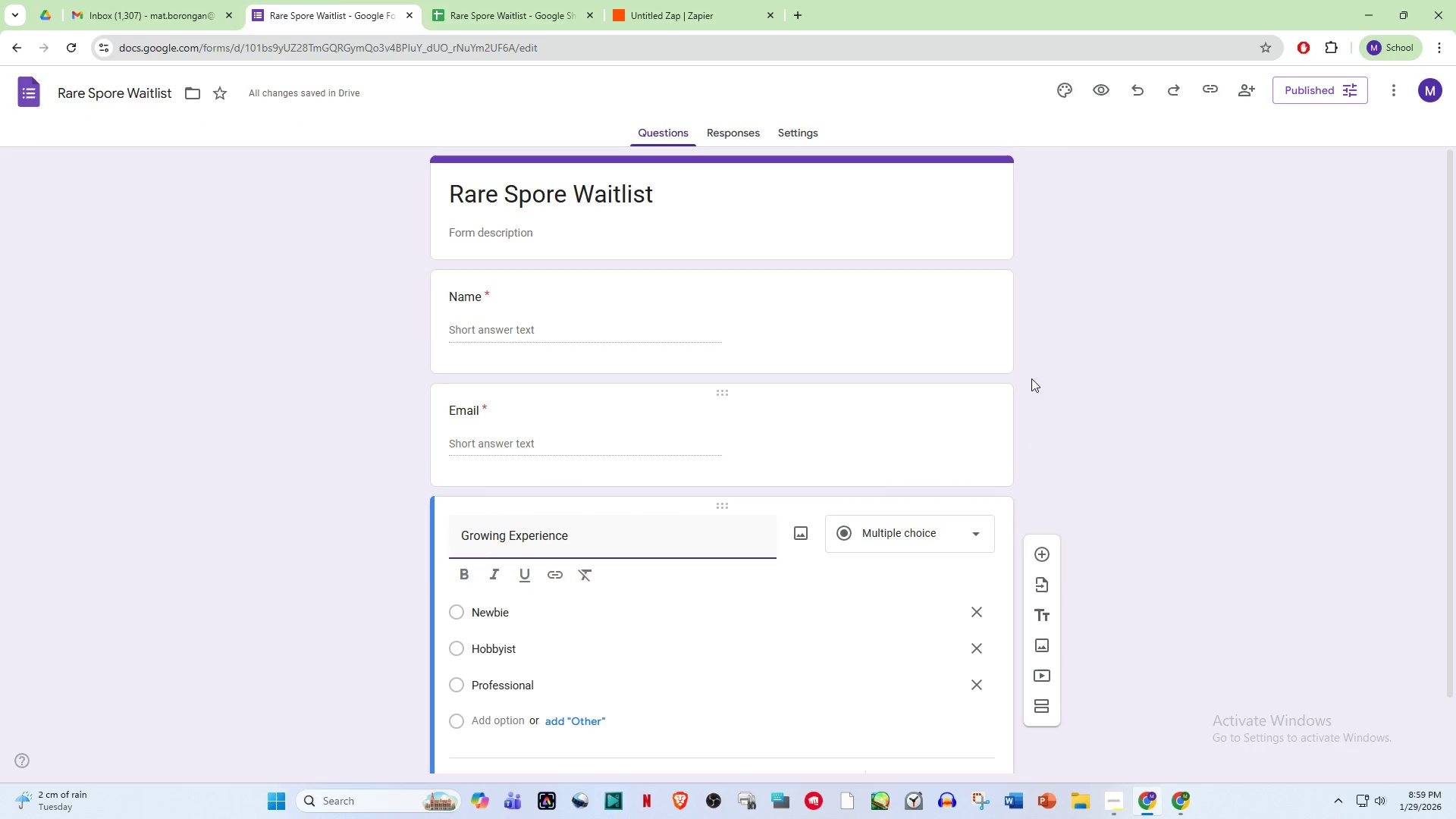 
left_click([1116, 353])
 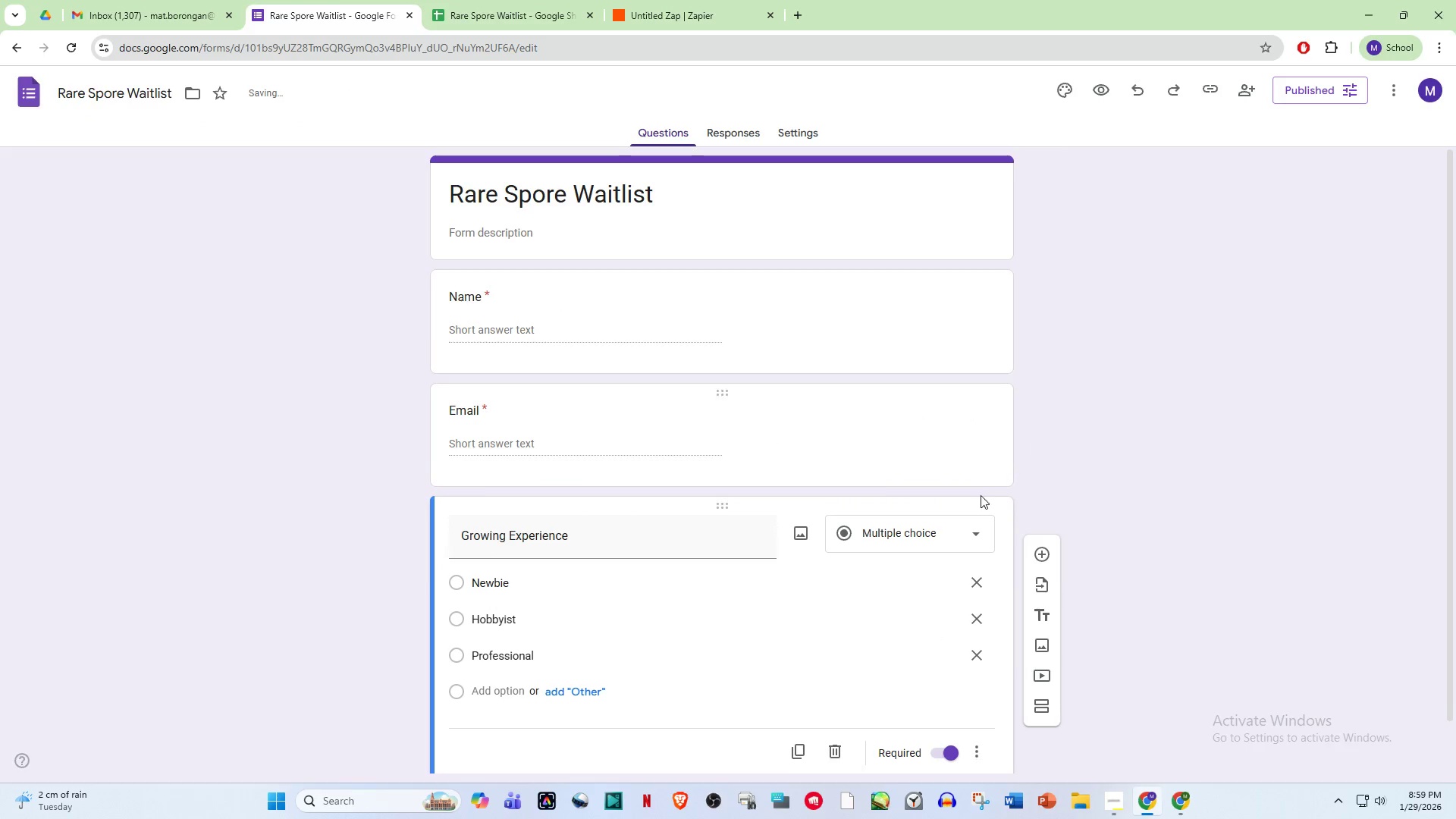 
scroll: coordinate [969, 506], scroll_direction: down, amount: 3.0
 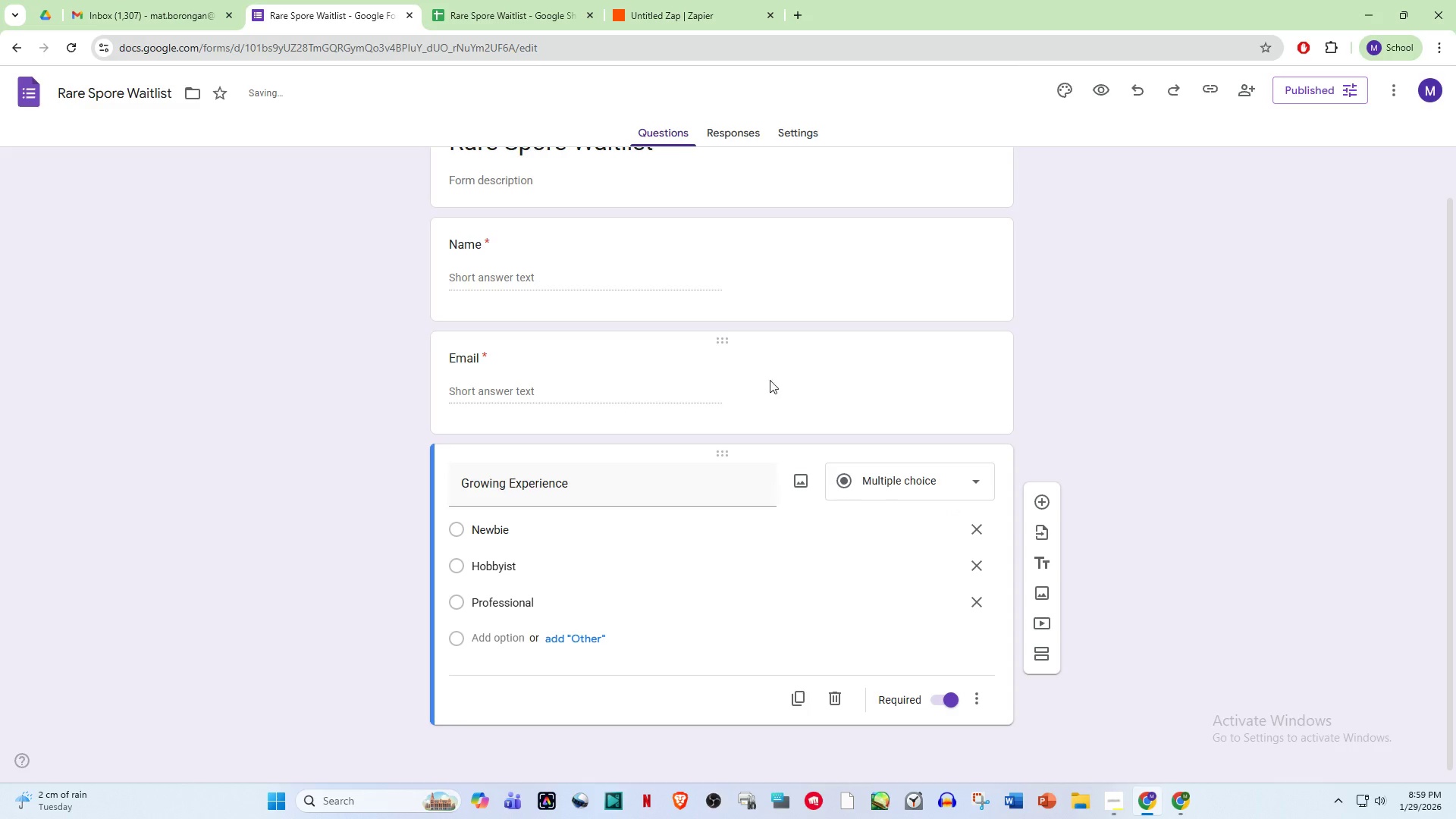 
scroll: coordinate [1150, 364], scroll_direction: up, amount: 1.0
 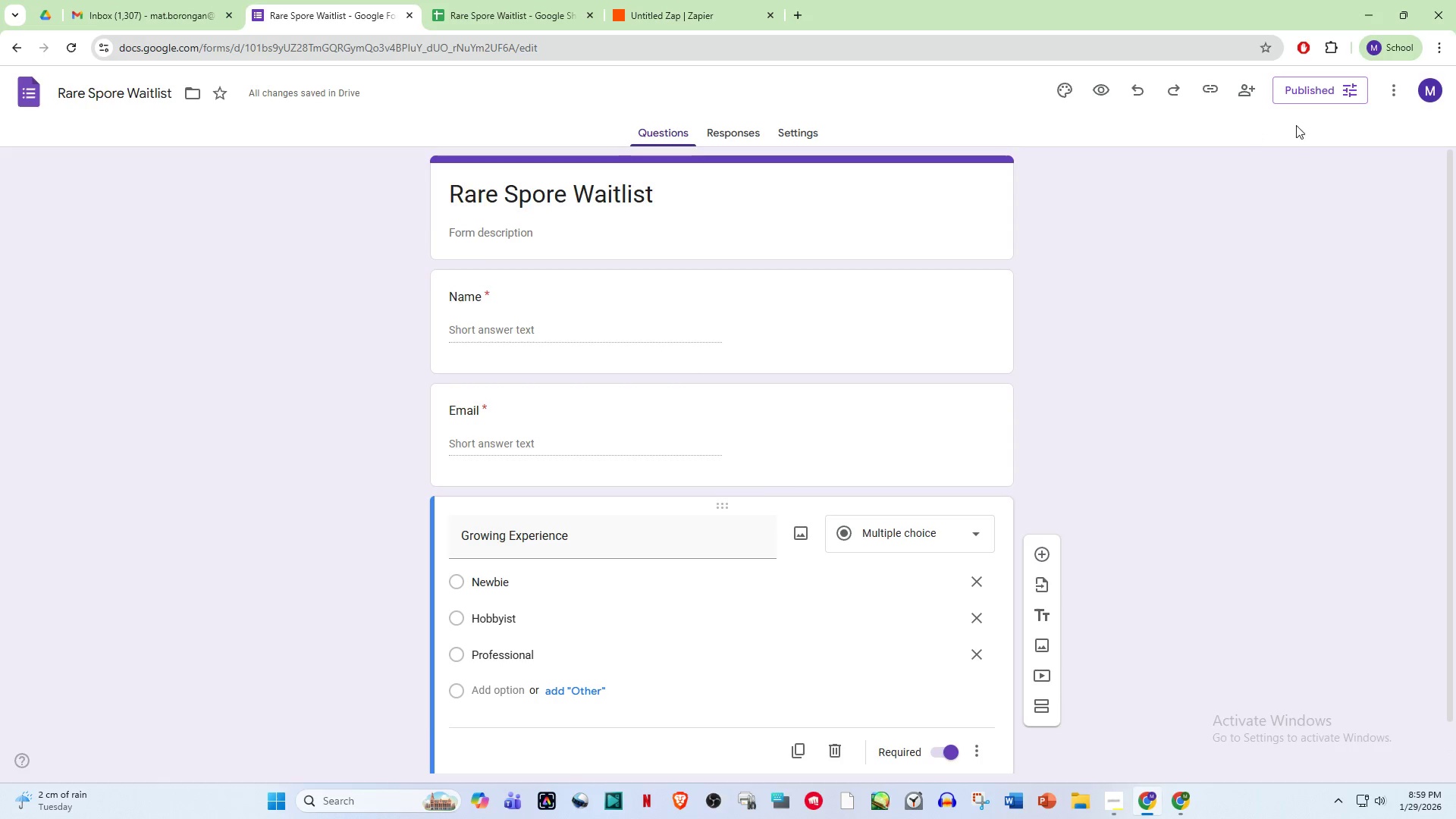 
left_click([1313, 77])
 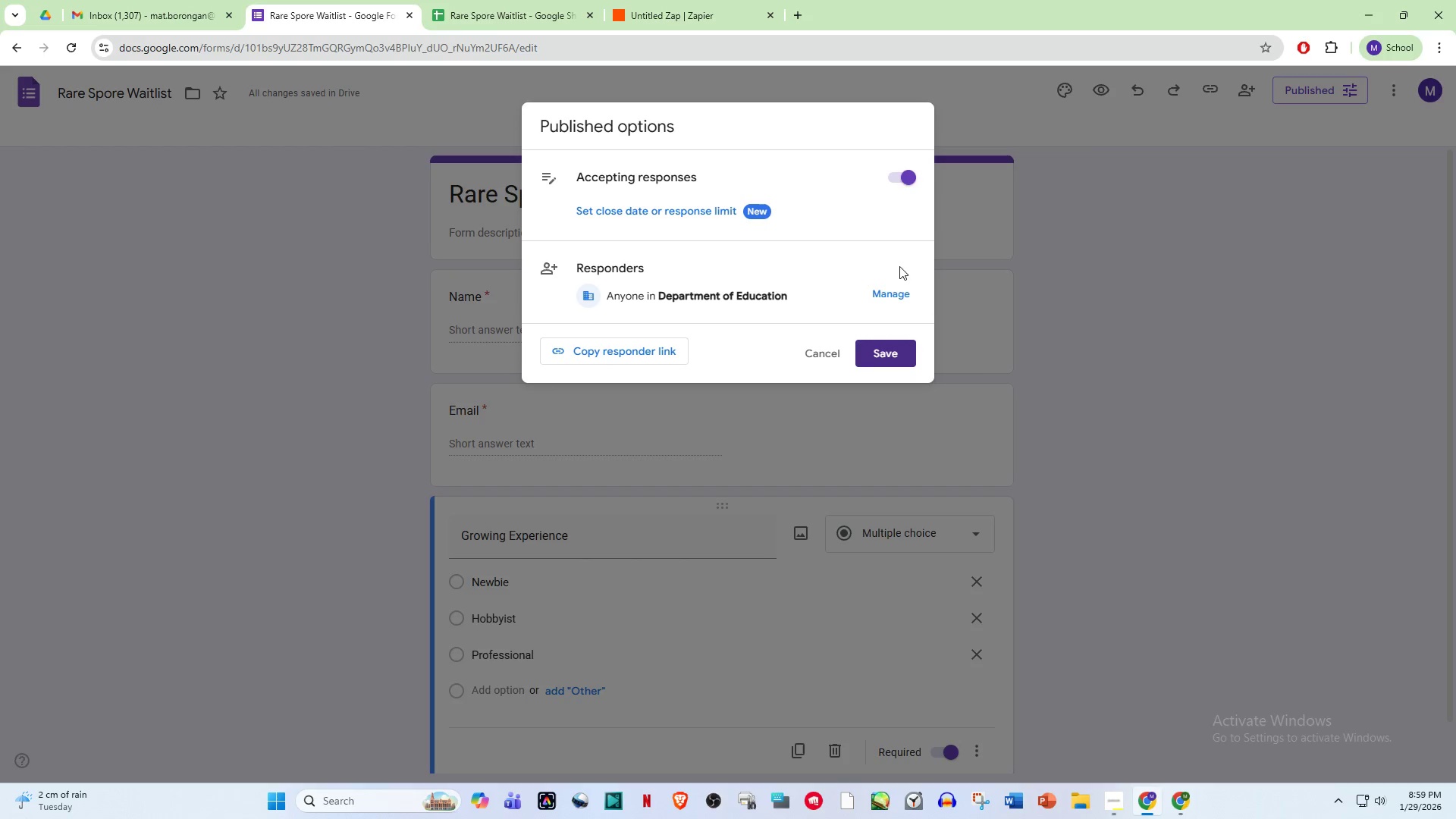 
left_click([880, 349])
 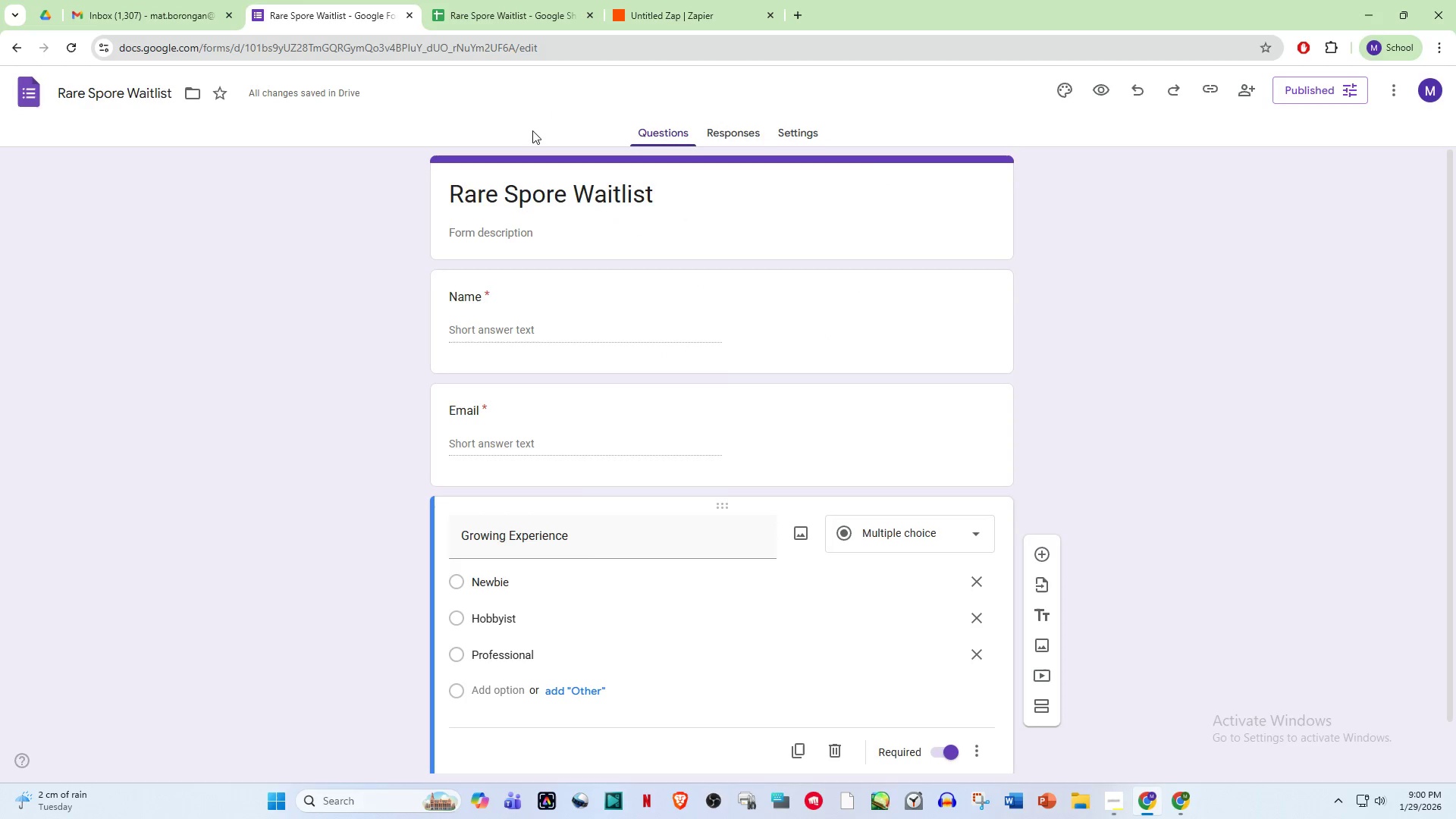 
left_click([524, 0])
 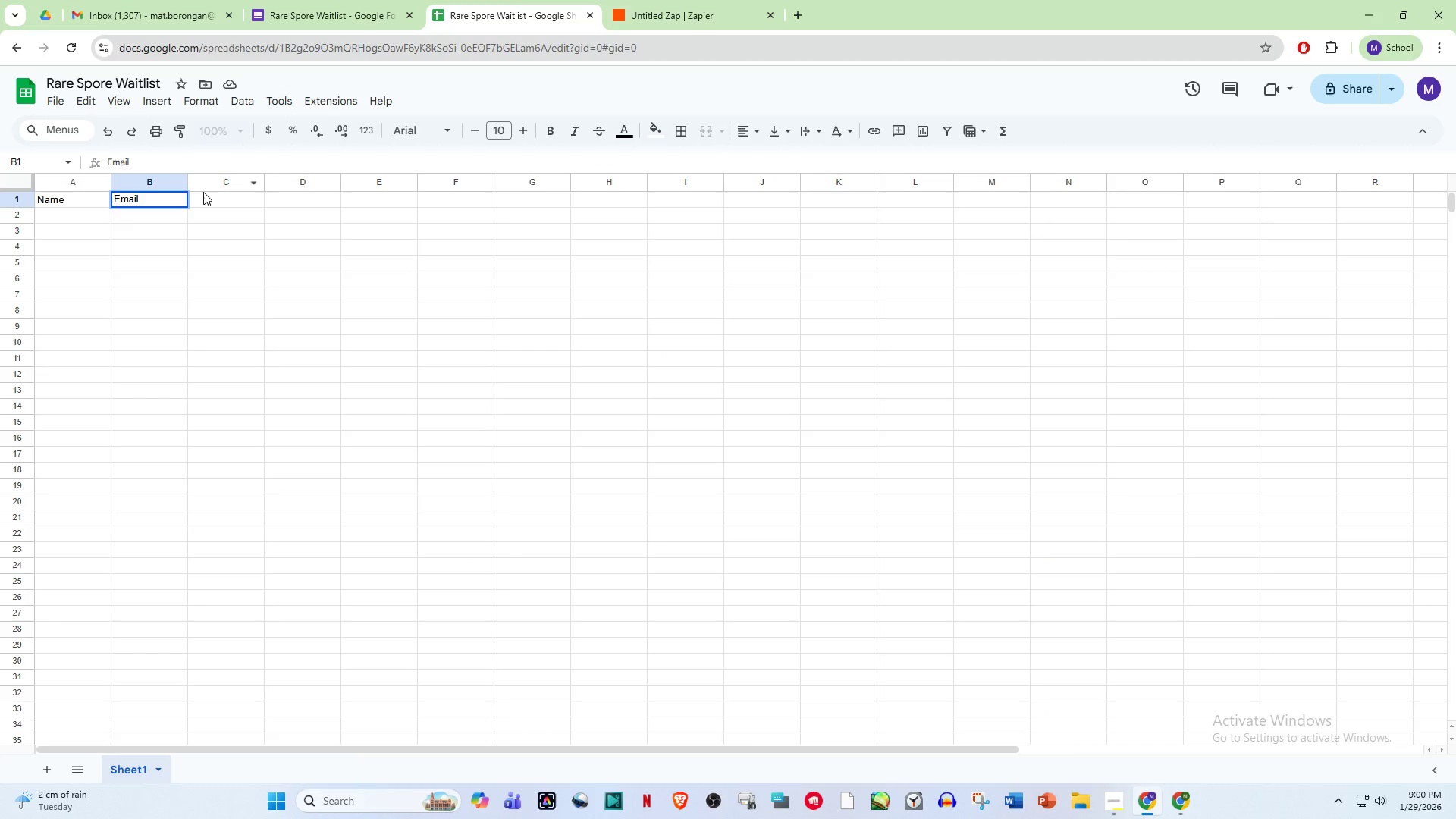 
double_click([203, 192])
 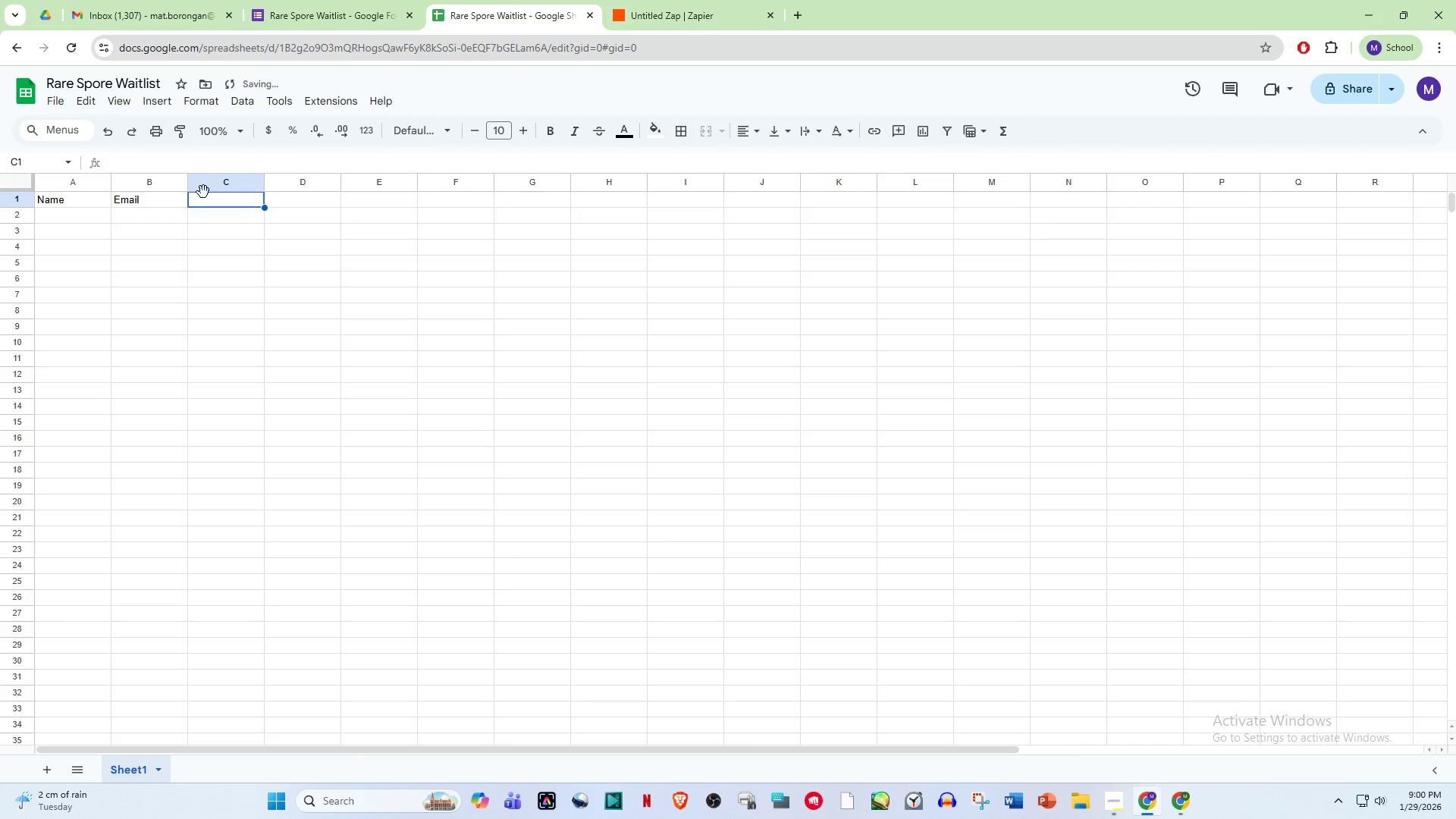 
key(Control+V)
 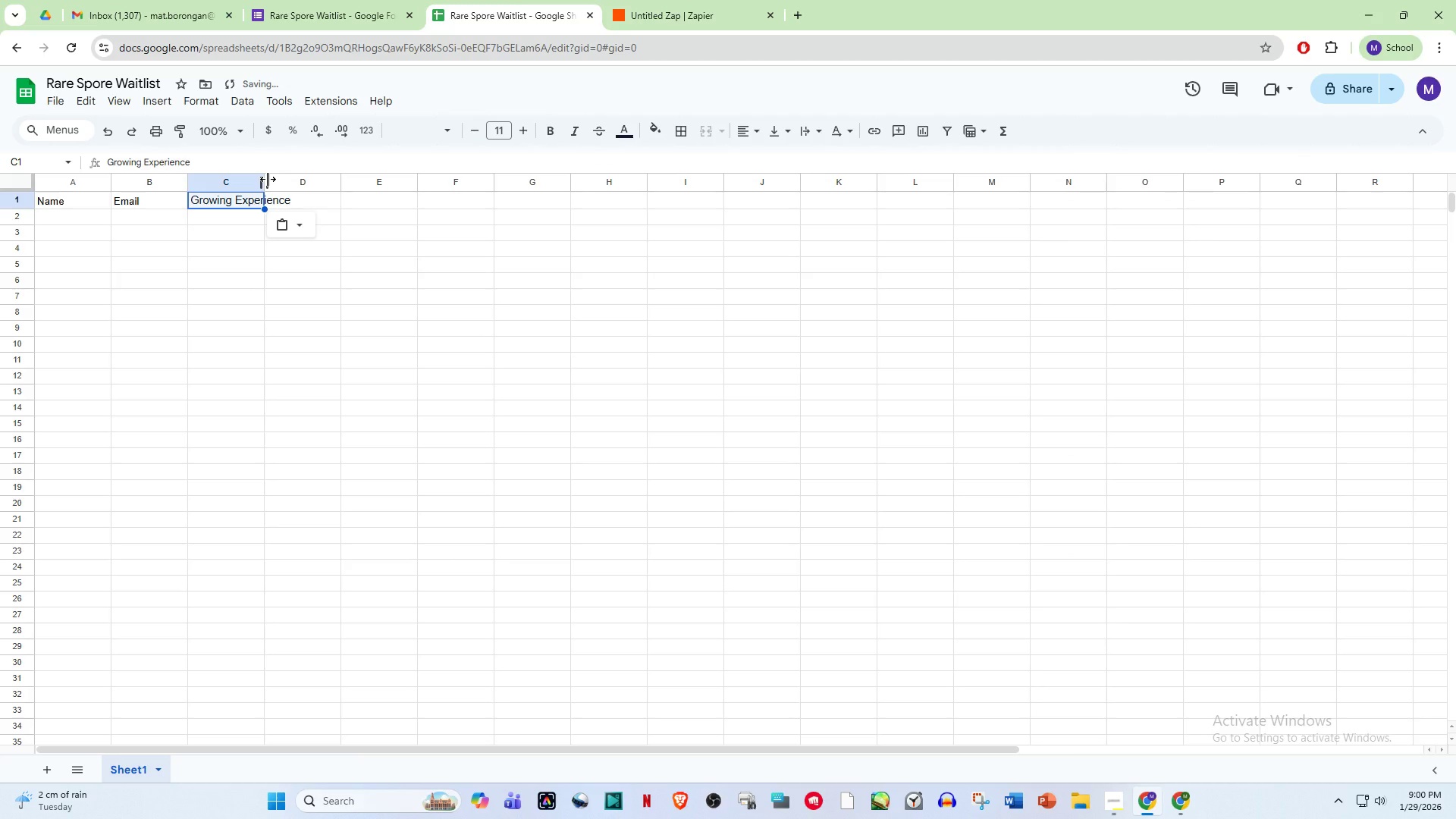 
left_click_drag(start_coordinate=[268, 179], to_coordinate=[351, 191])
 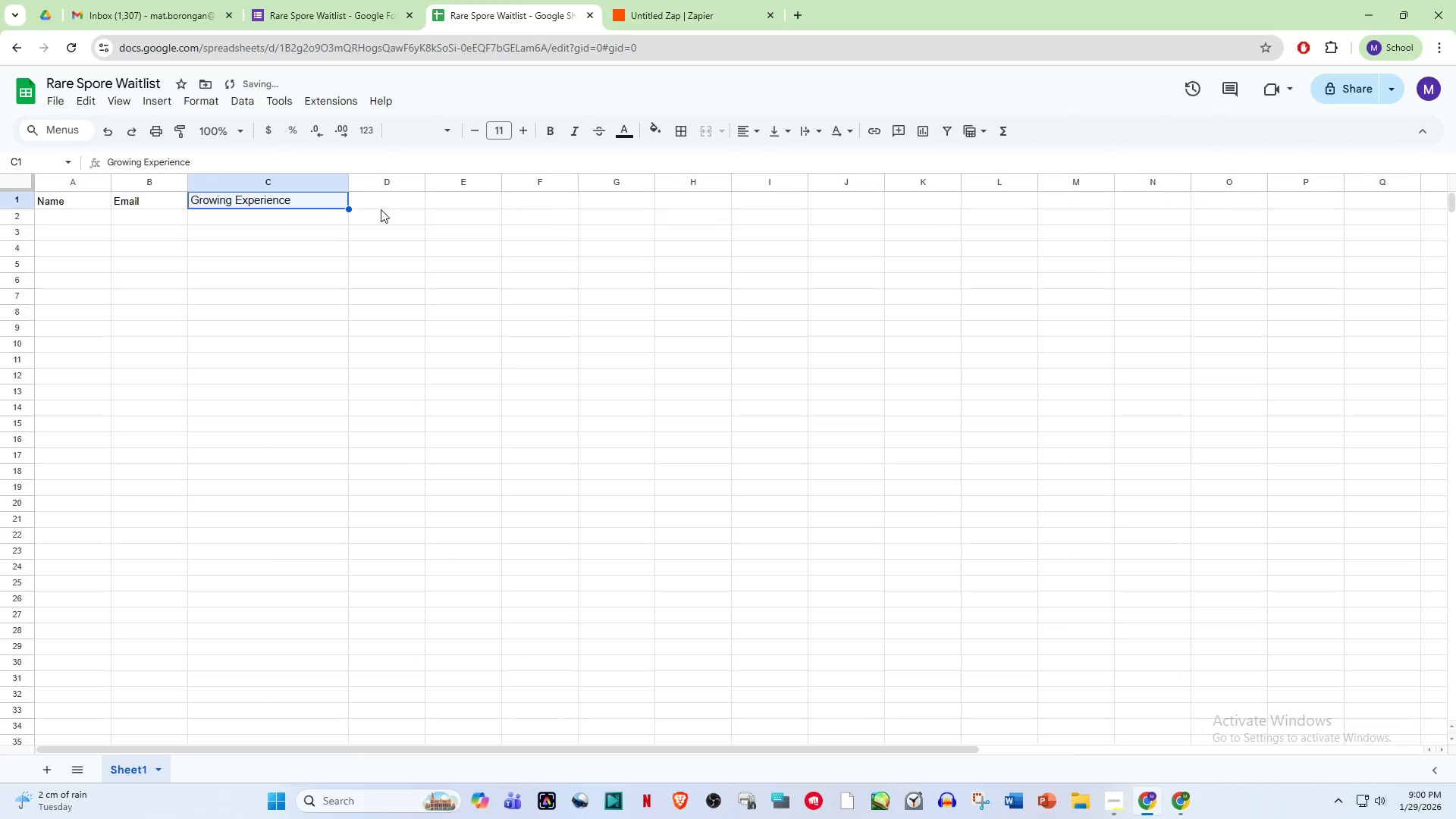 
left_click([397, 199])
 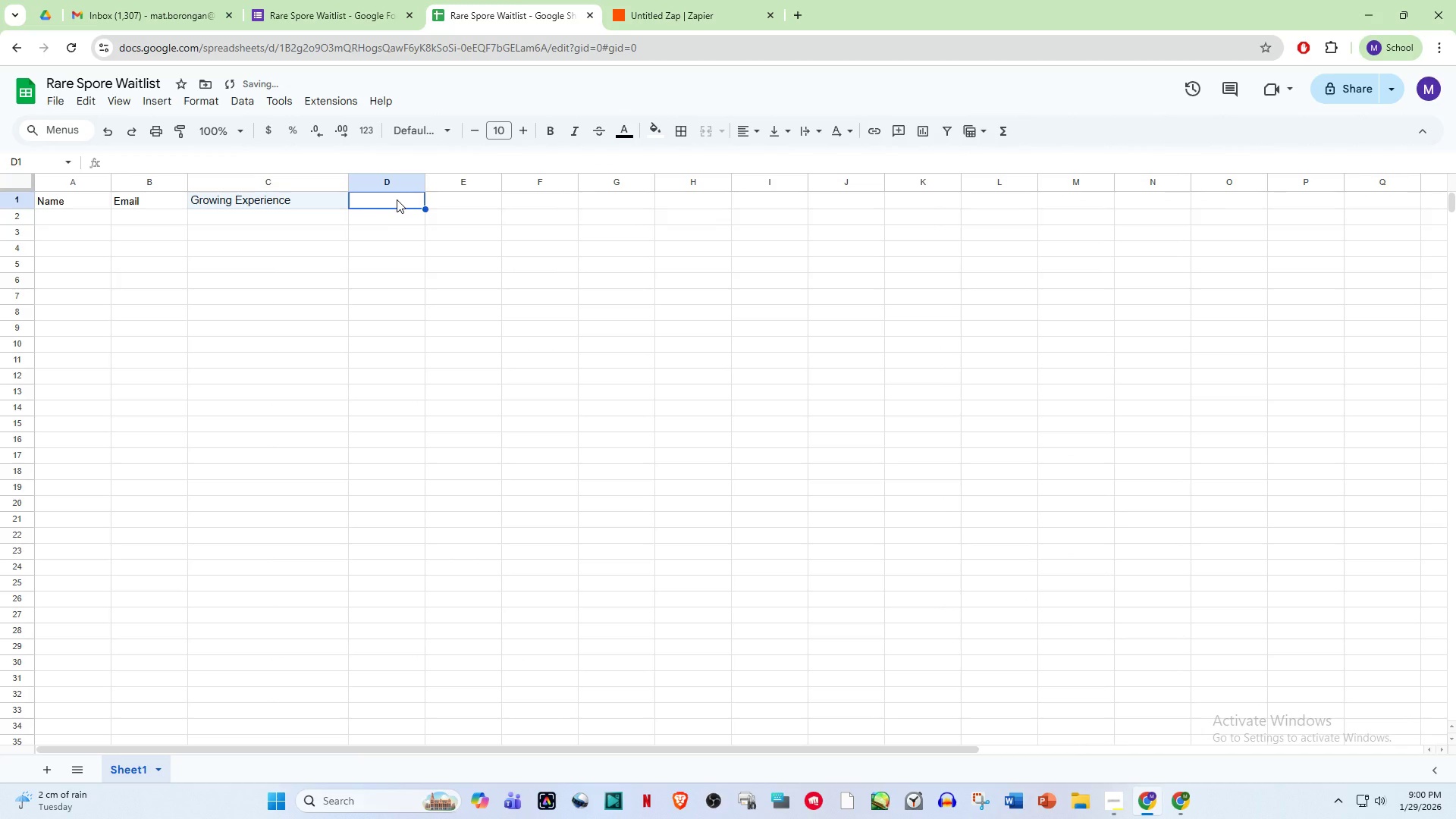 
type(Date)
 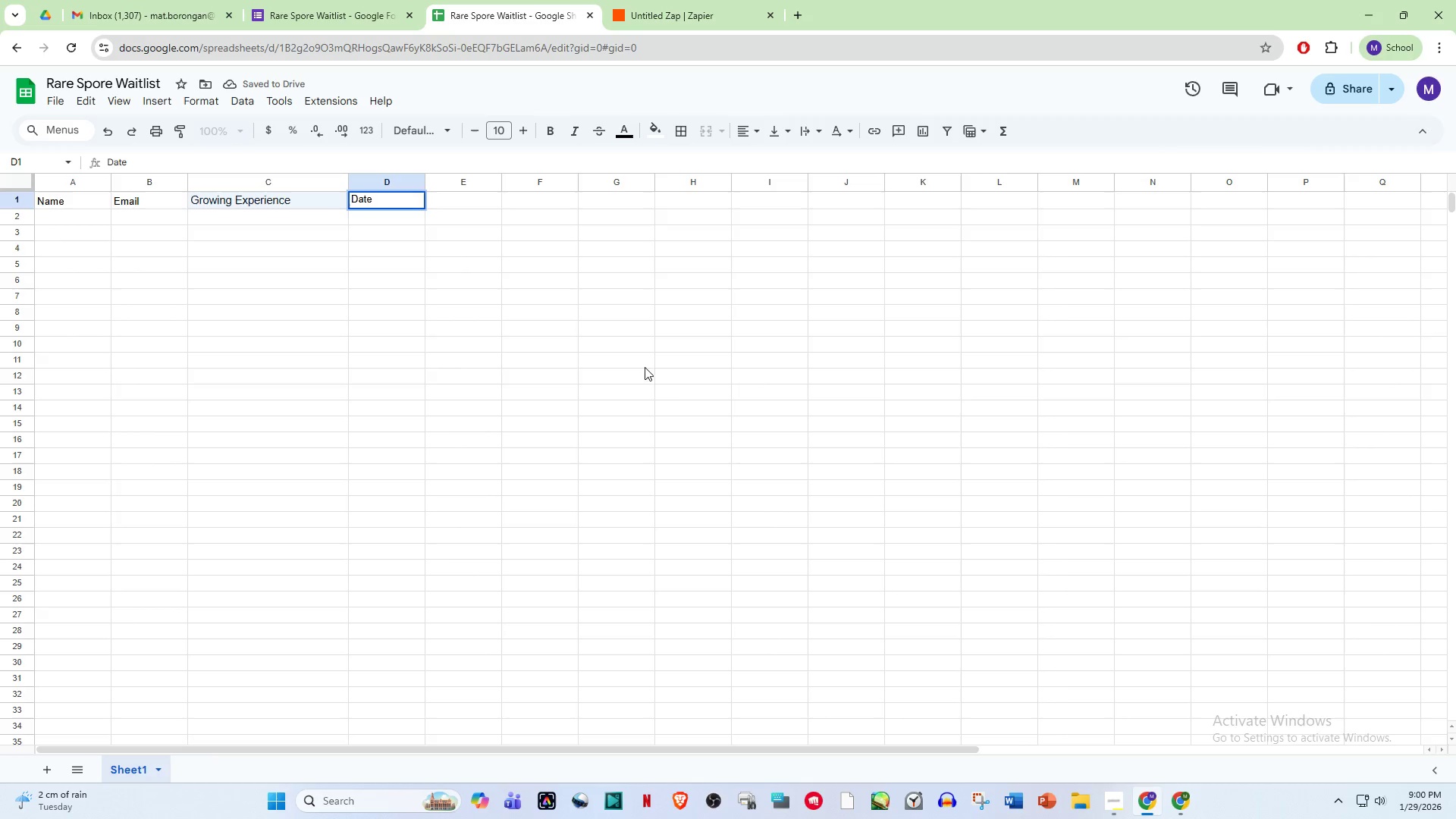 
left_click([674, 381])
 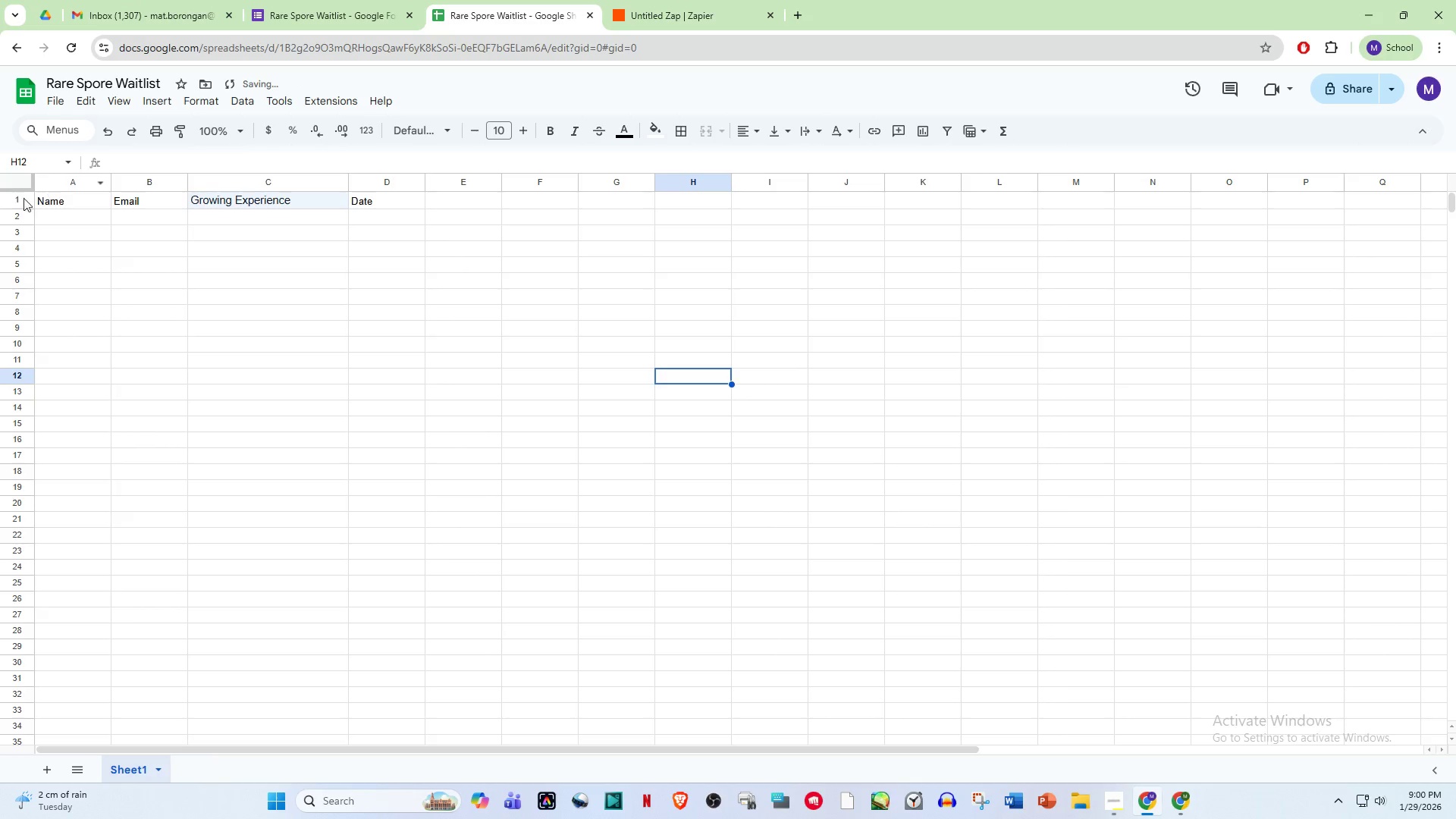 
left_click([2, 198])
 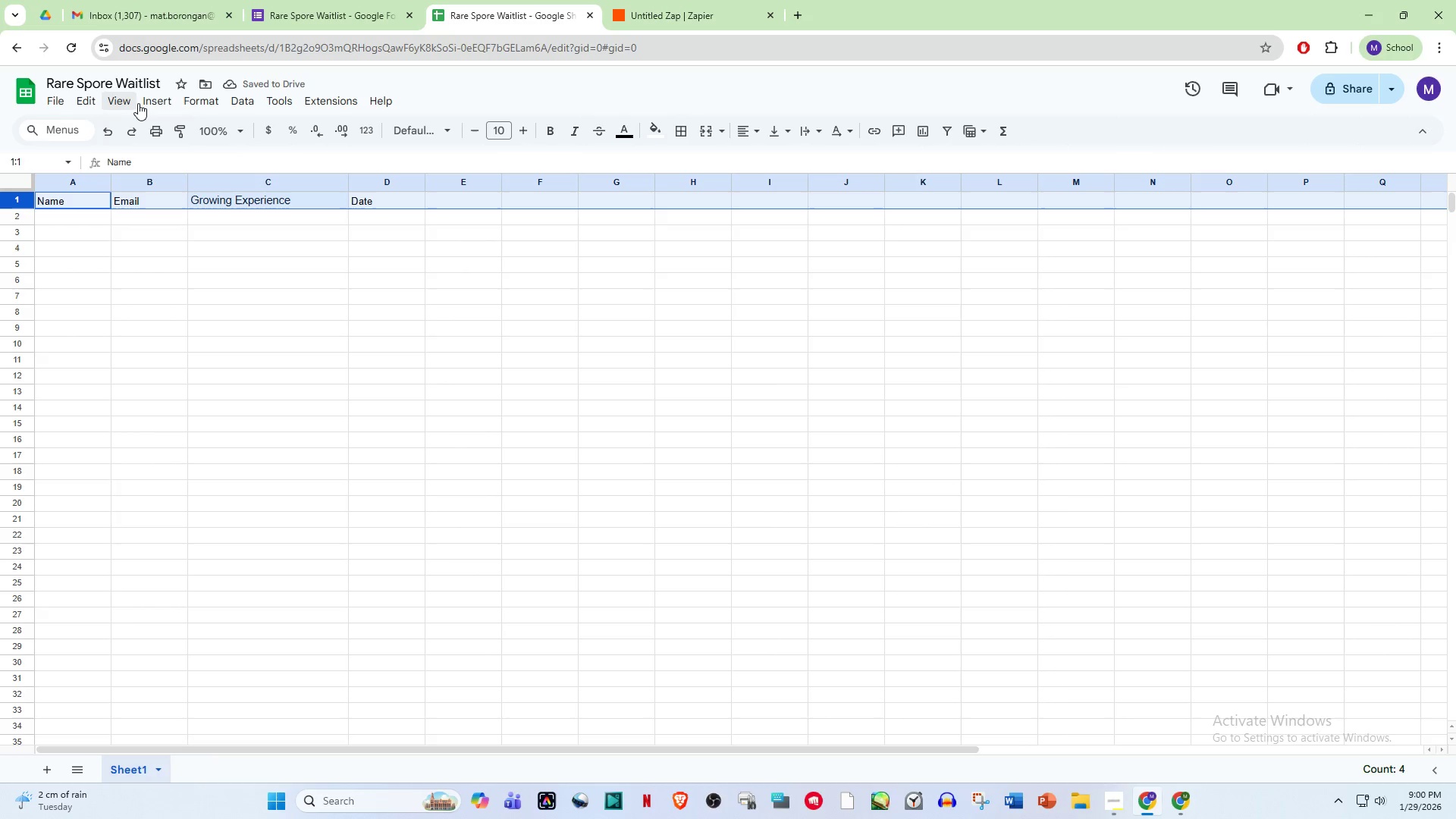 
left_click([111, 100])
 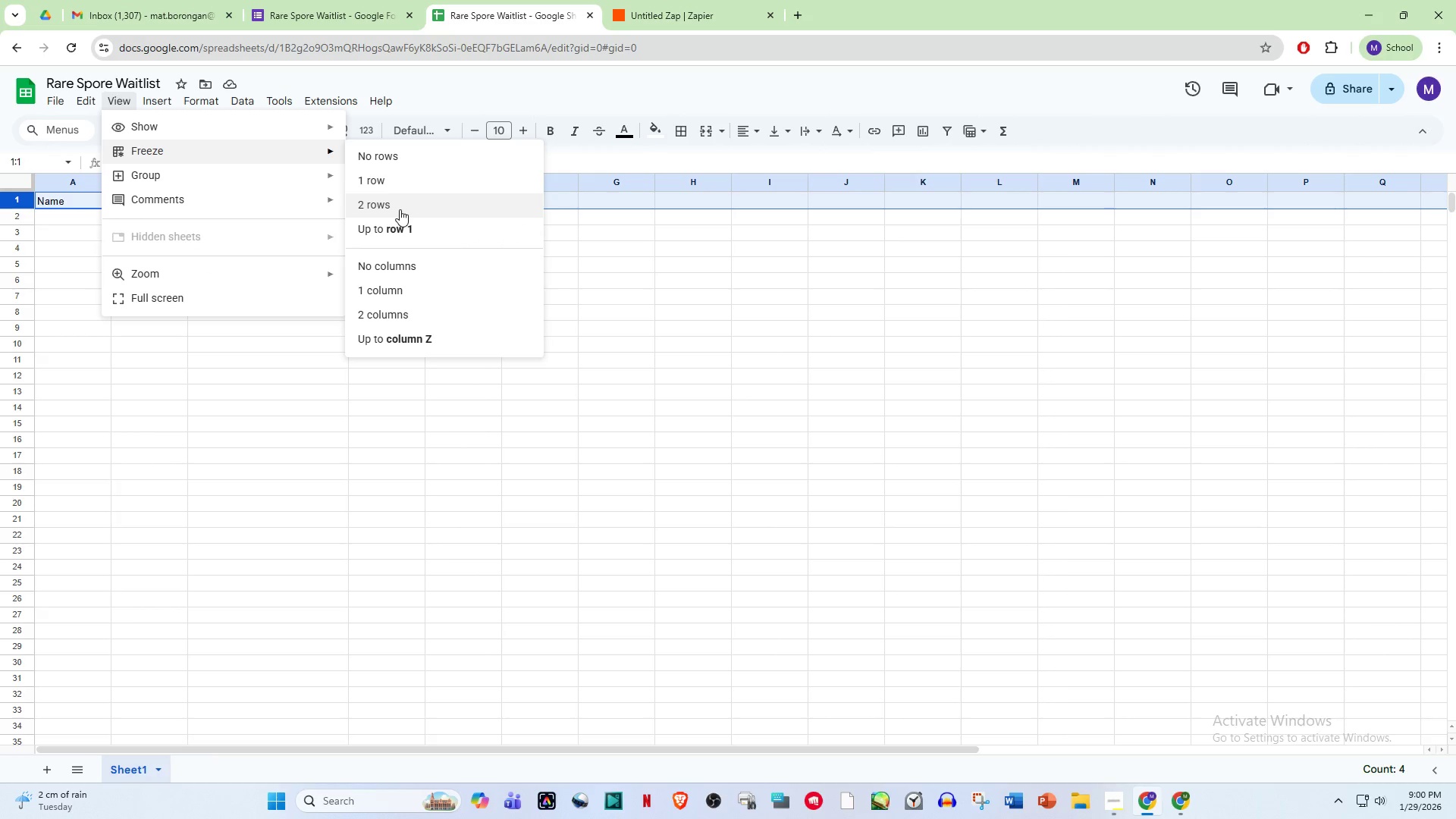 
left_click([404, 226])
 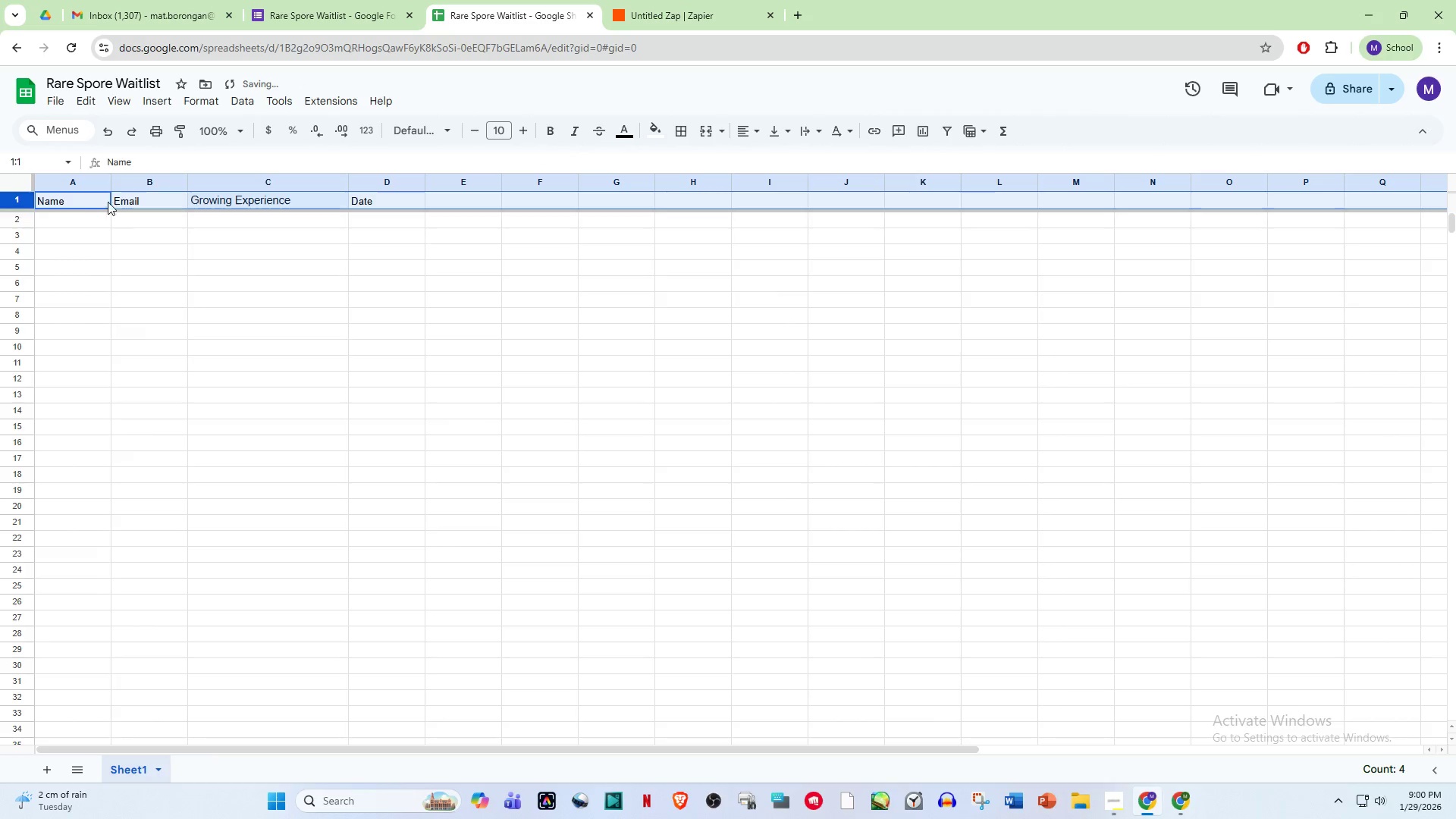 
left_click([136, 225])
 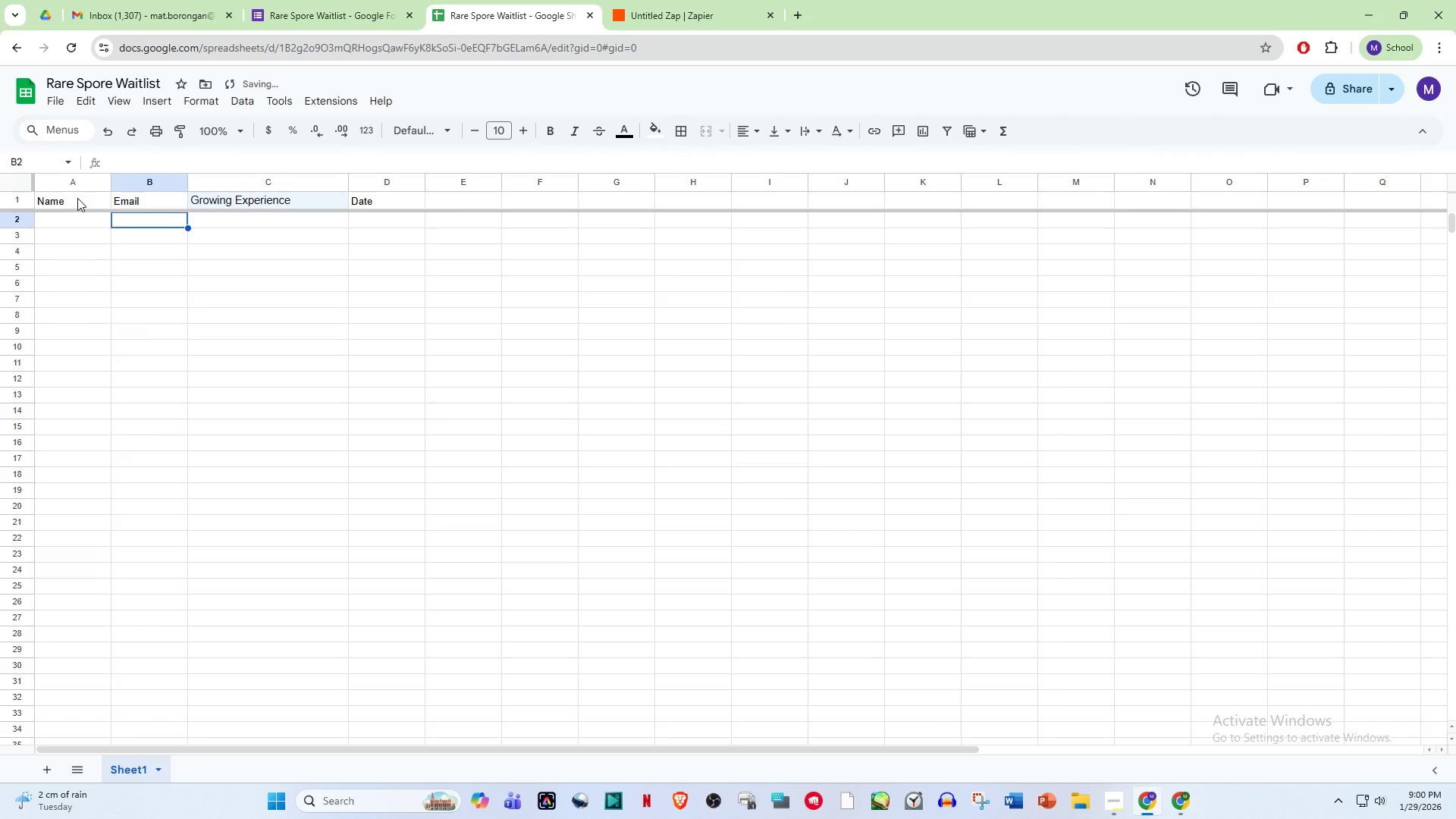 
left_click_drag(start_coordinate=[77, 198], to_coordinate=[294, 210])
 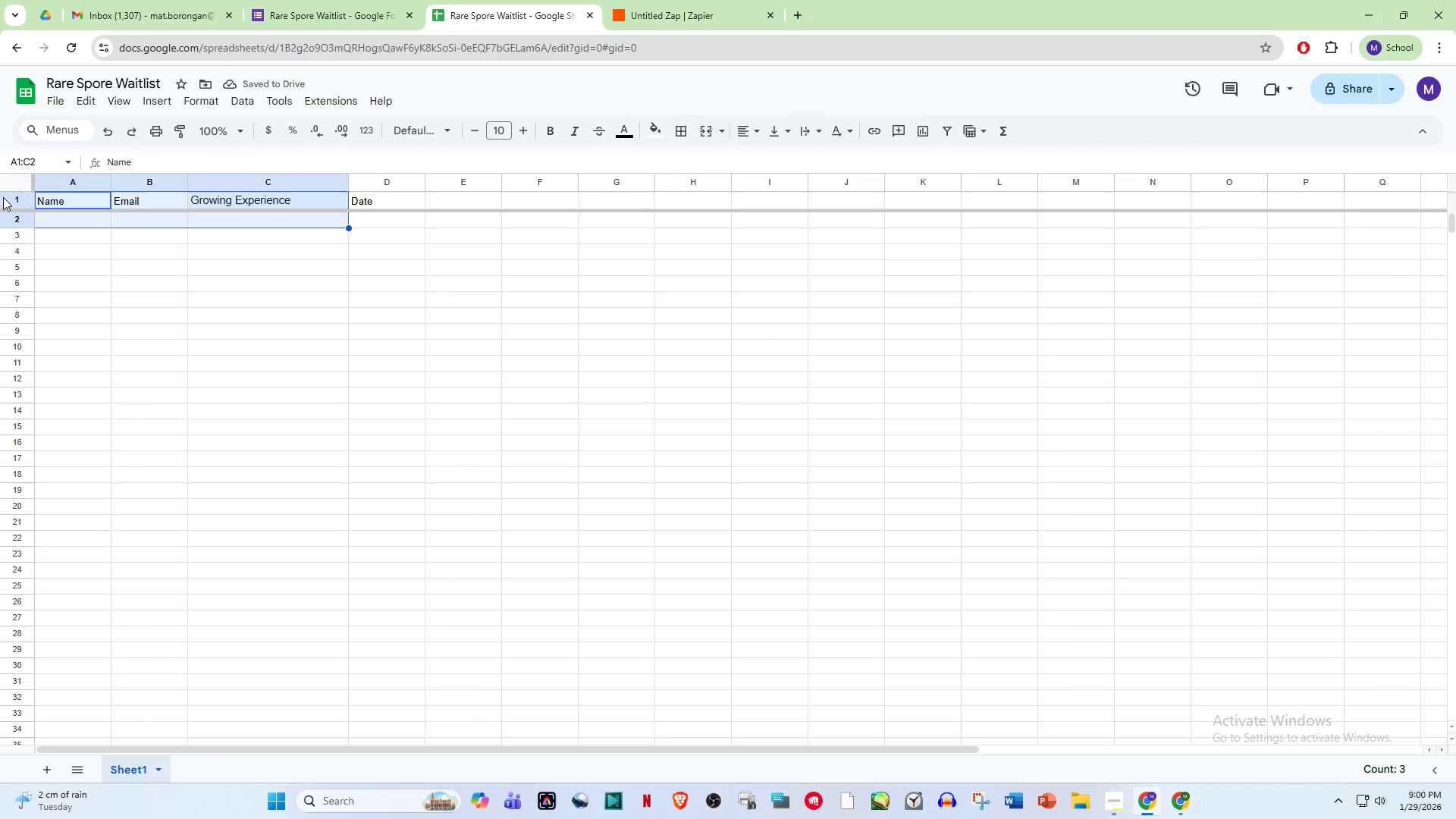 
left_click([3, 197])
 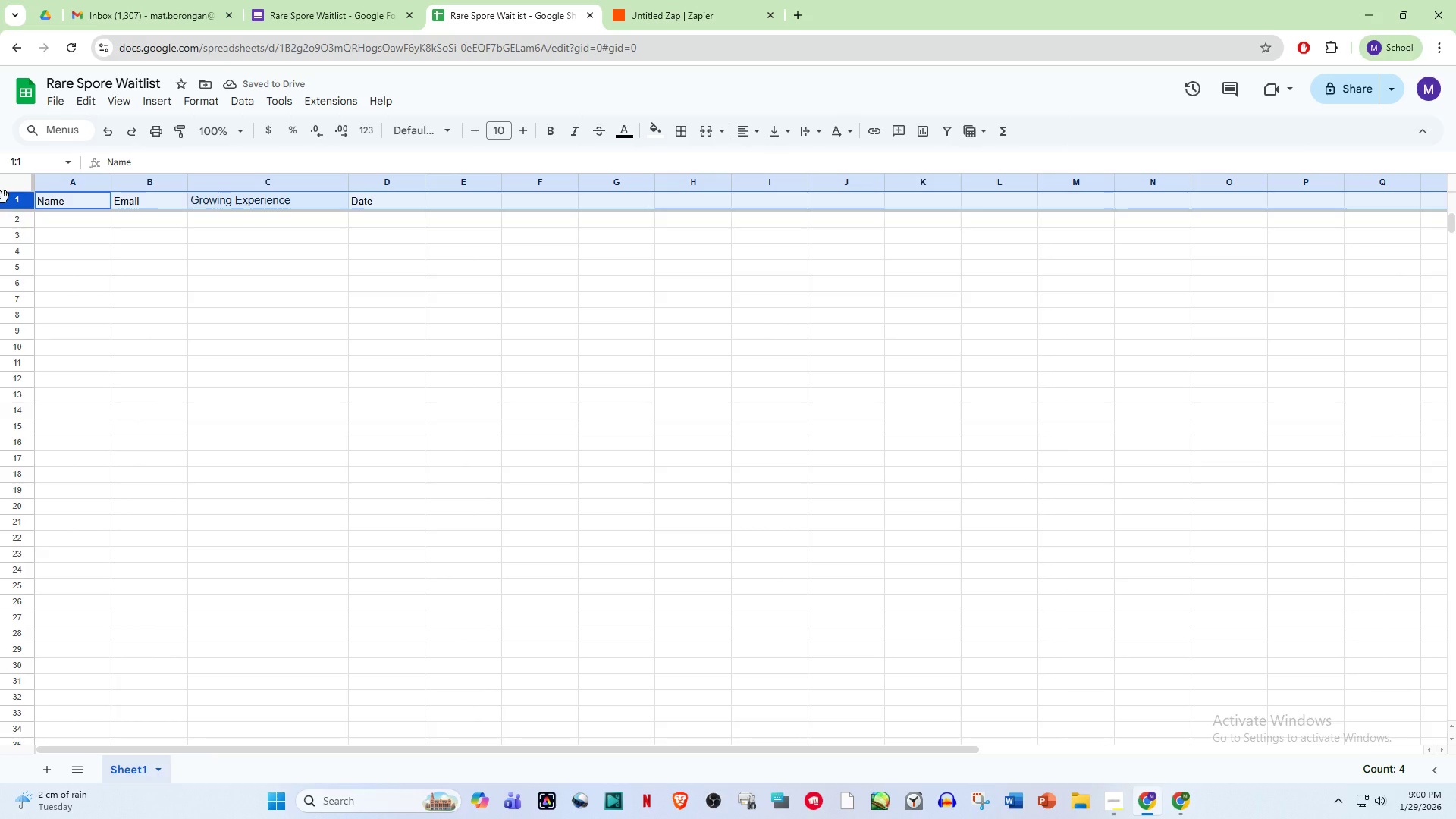 
key(Control+B)
 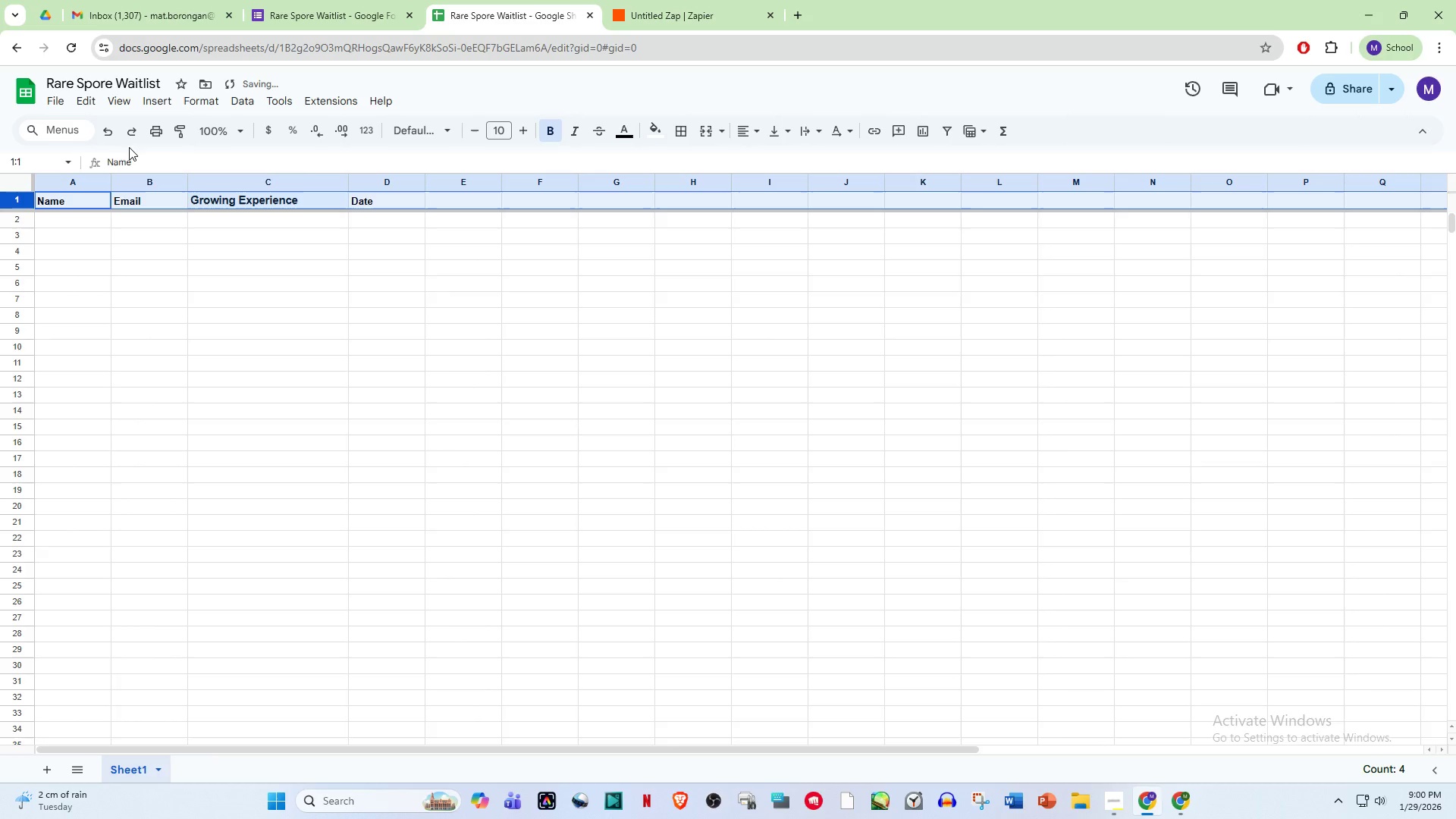 
key(Control+I)
 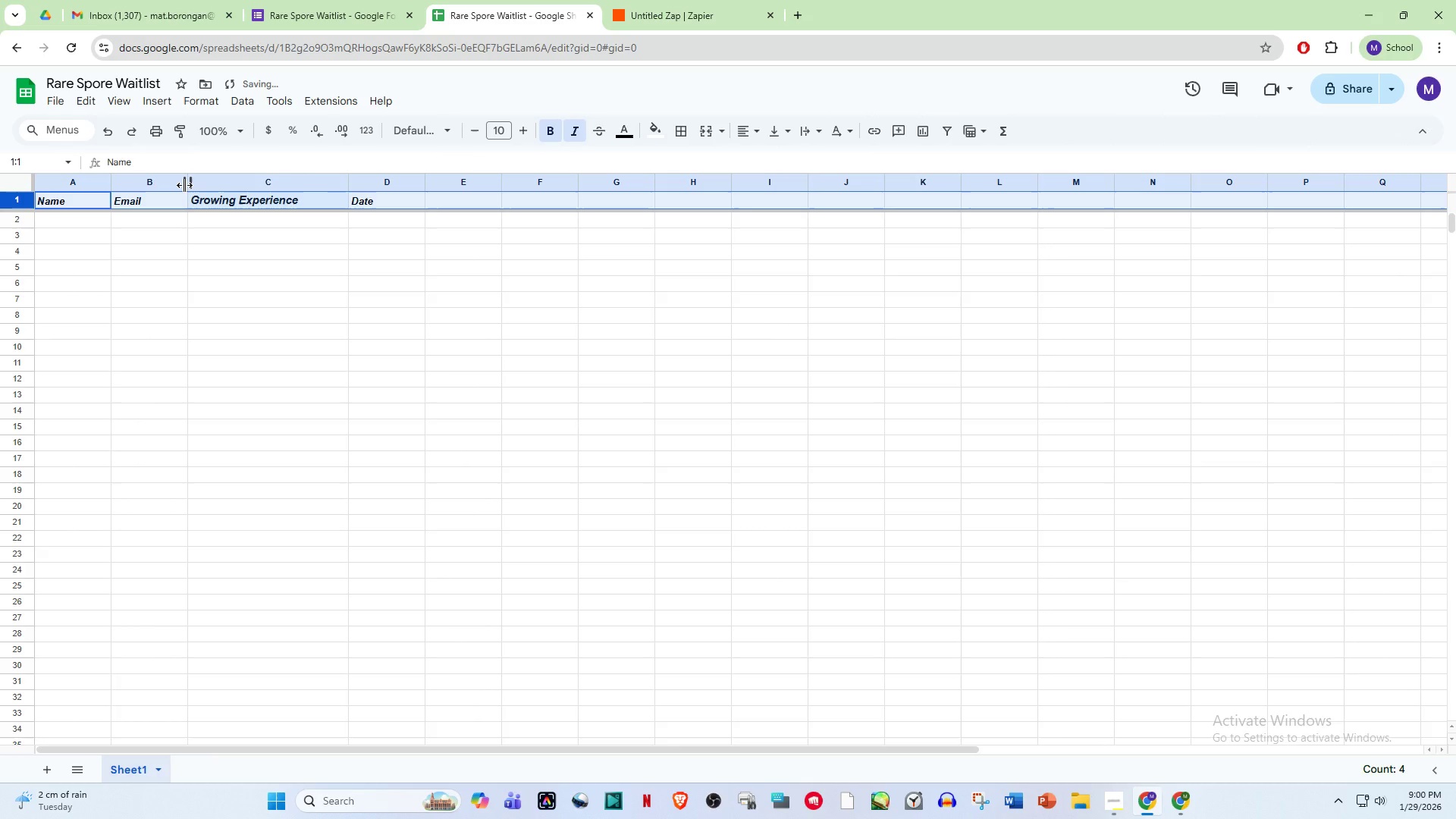 
key(Control+I)
 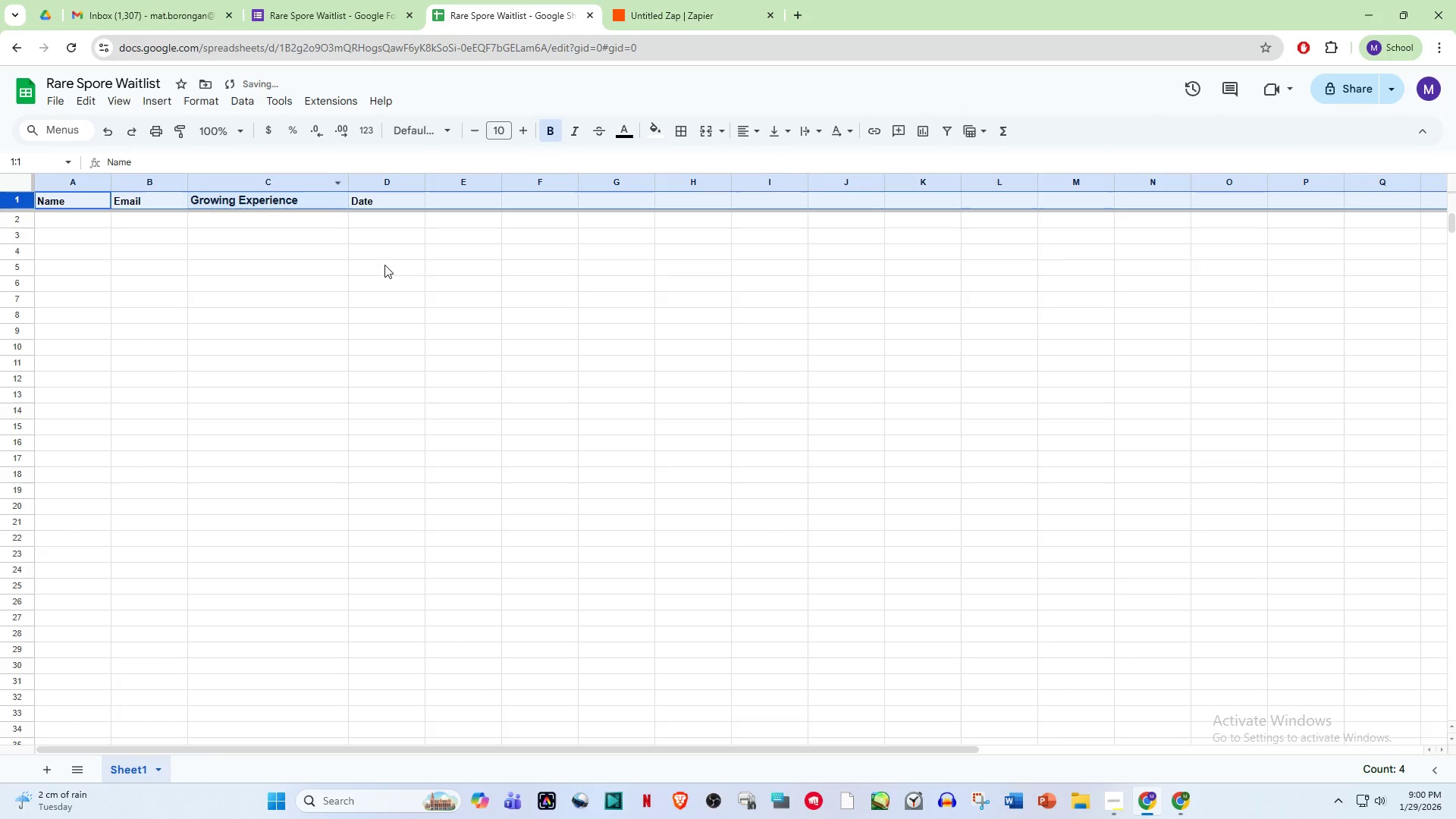 
left_click([467, 287])
 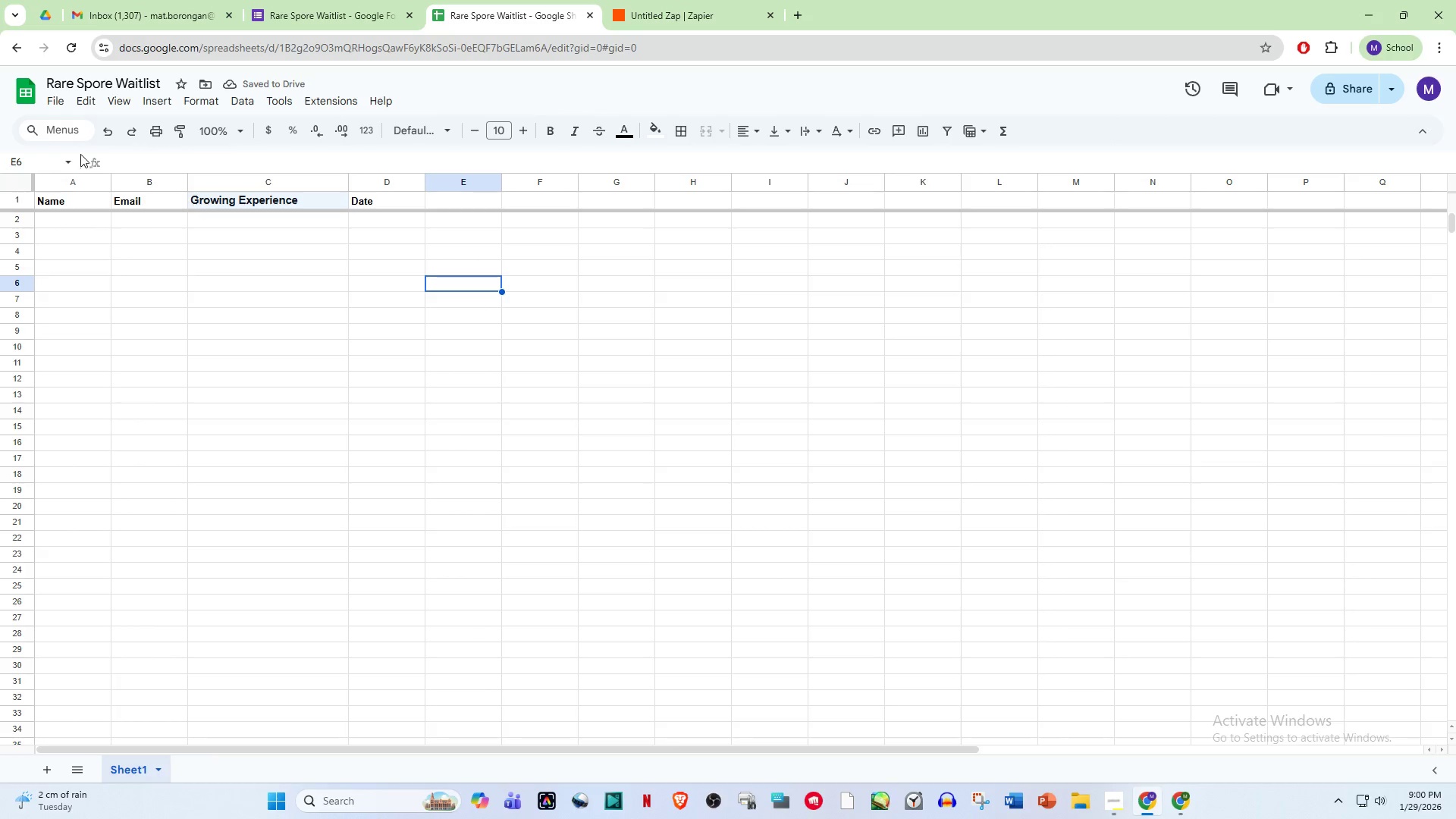 
left_click([63, 201])
 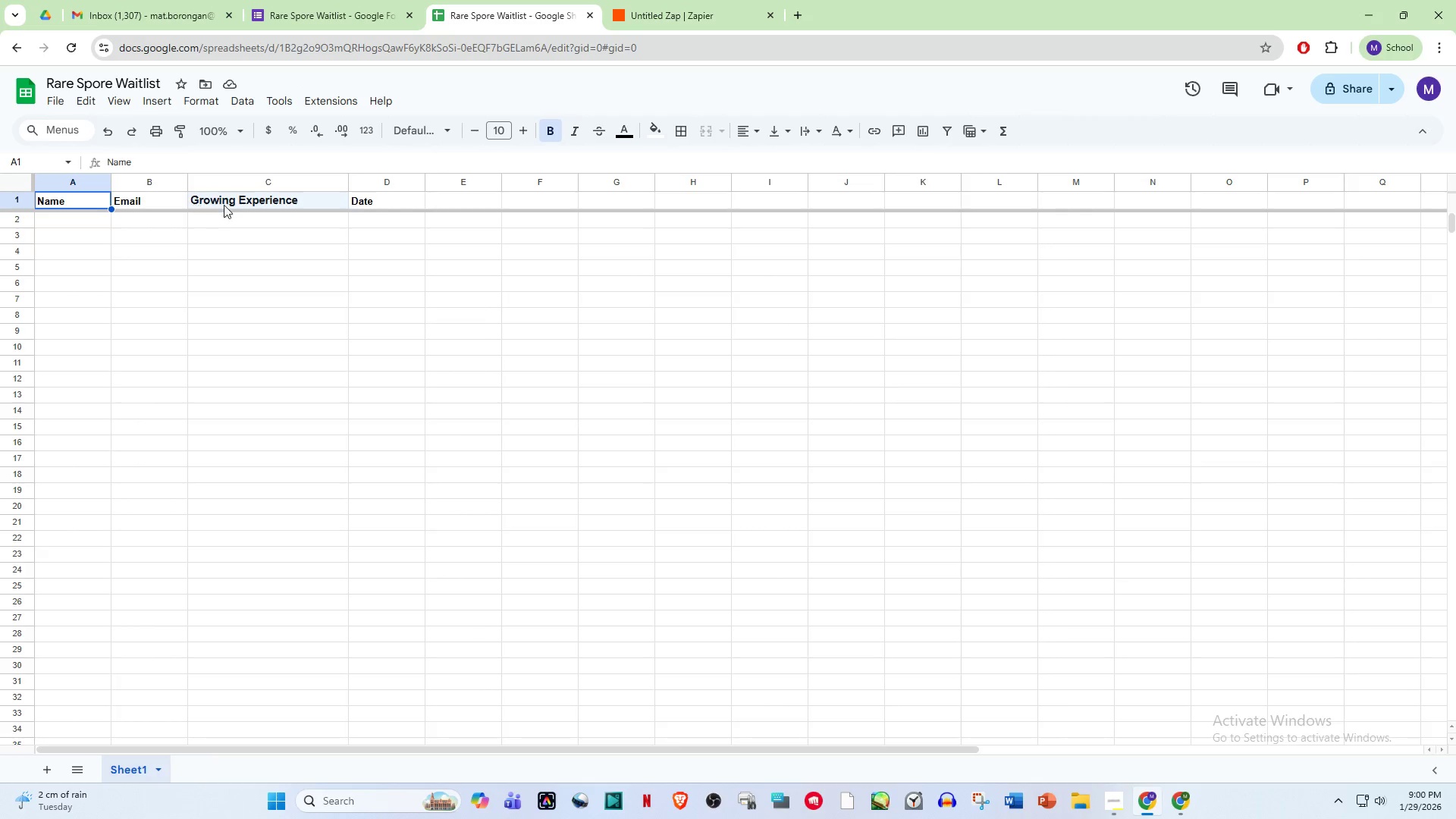 
left_click([244, 205])
 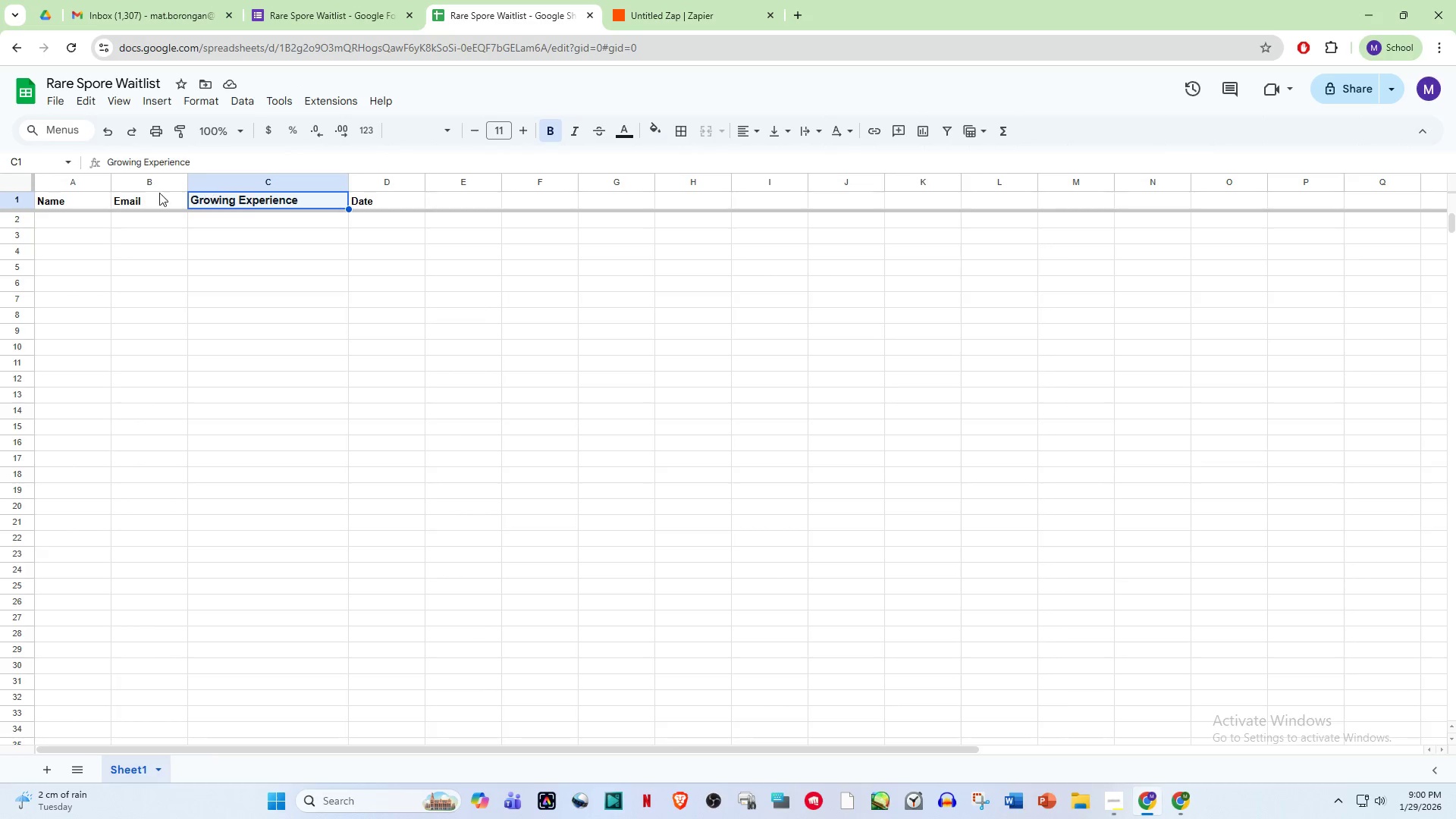 
left_click([129, 193])
 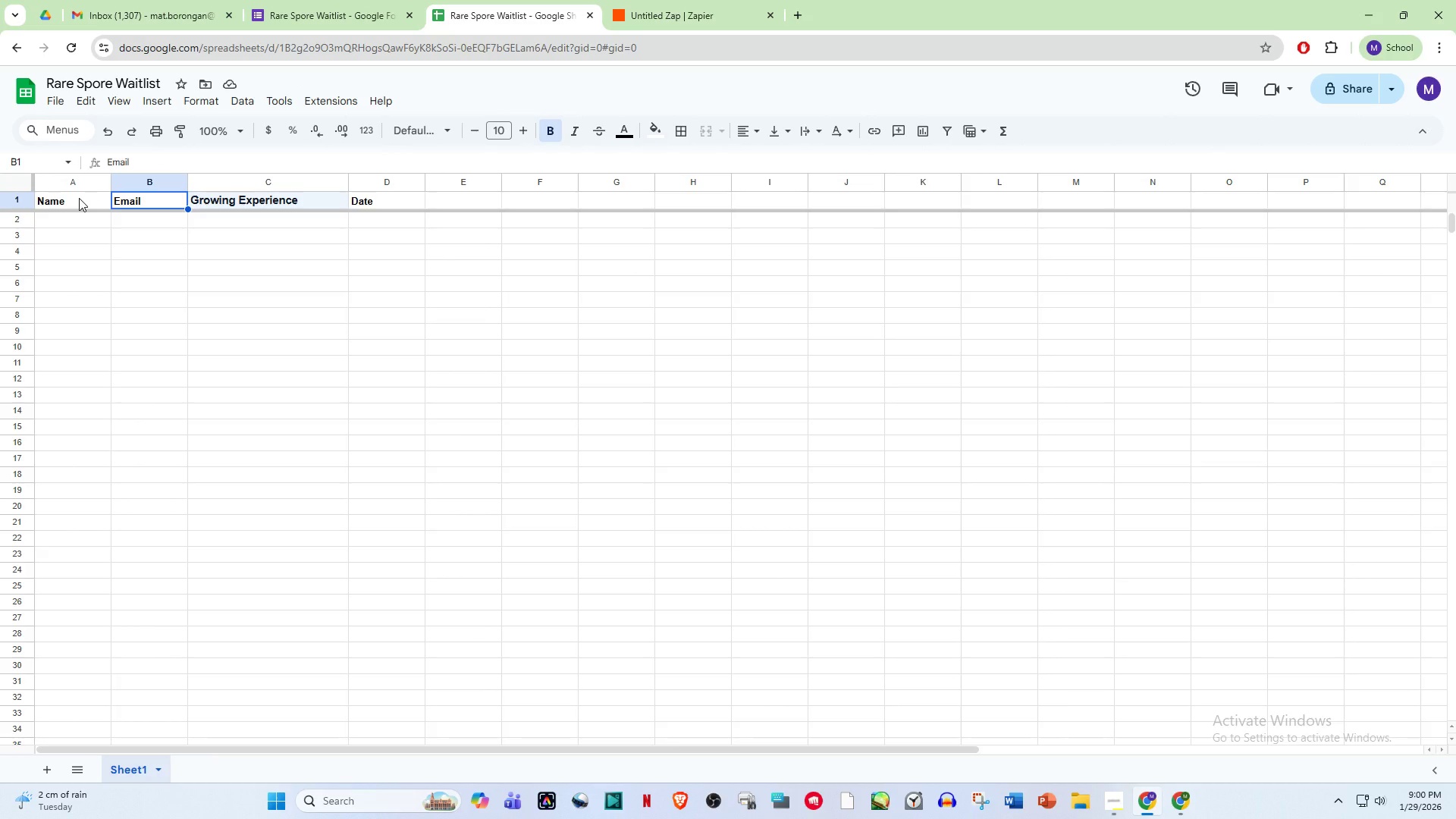 
left_click_drag(start_coordinate=[79, 198], to_coordinate=[385, 204])
 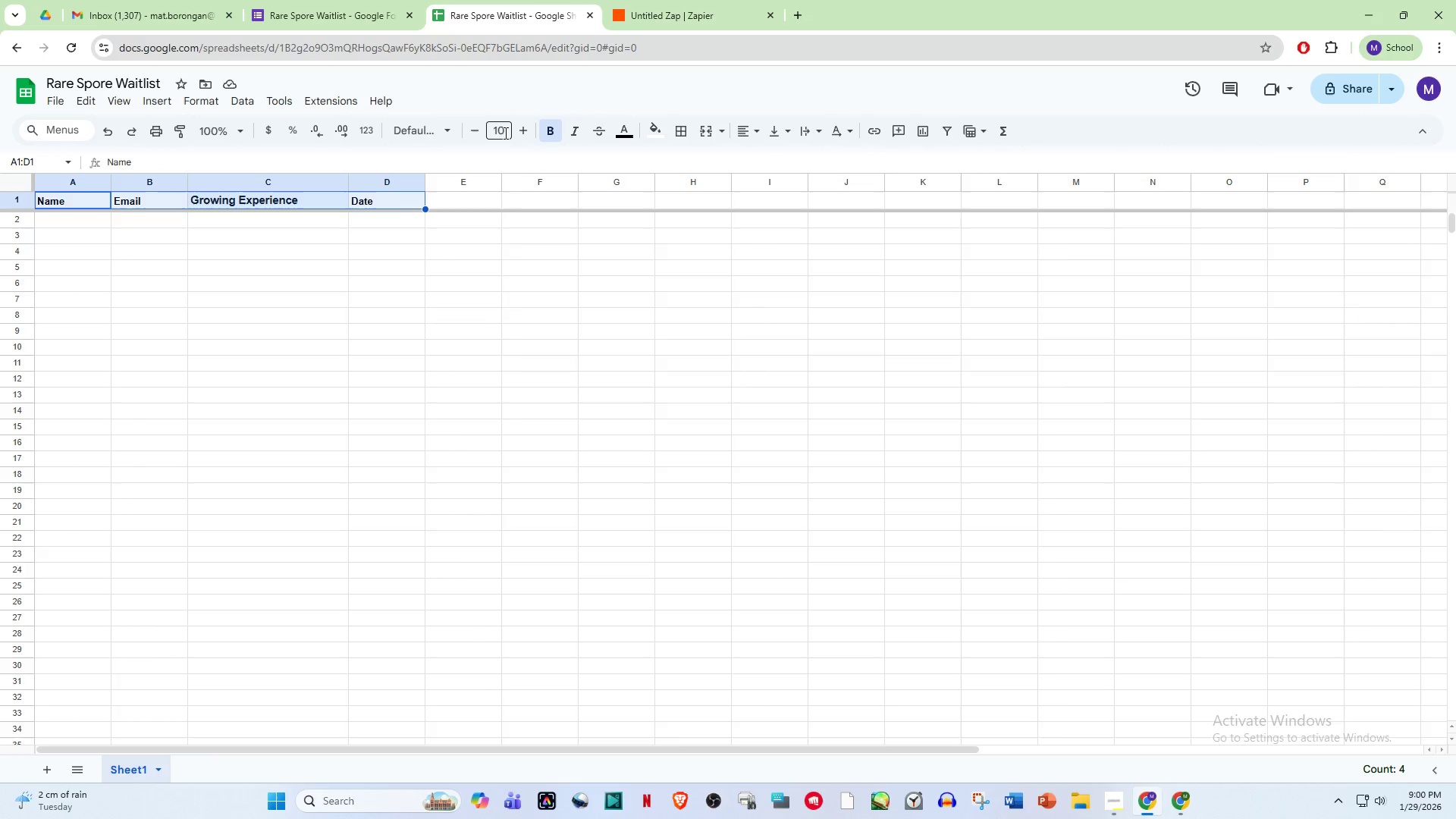 
left_click([500, 134])
 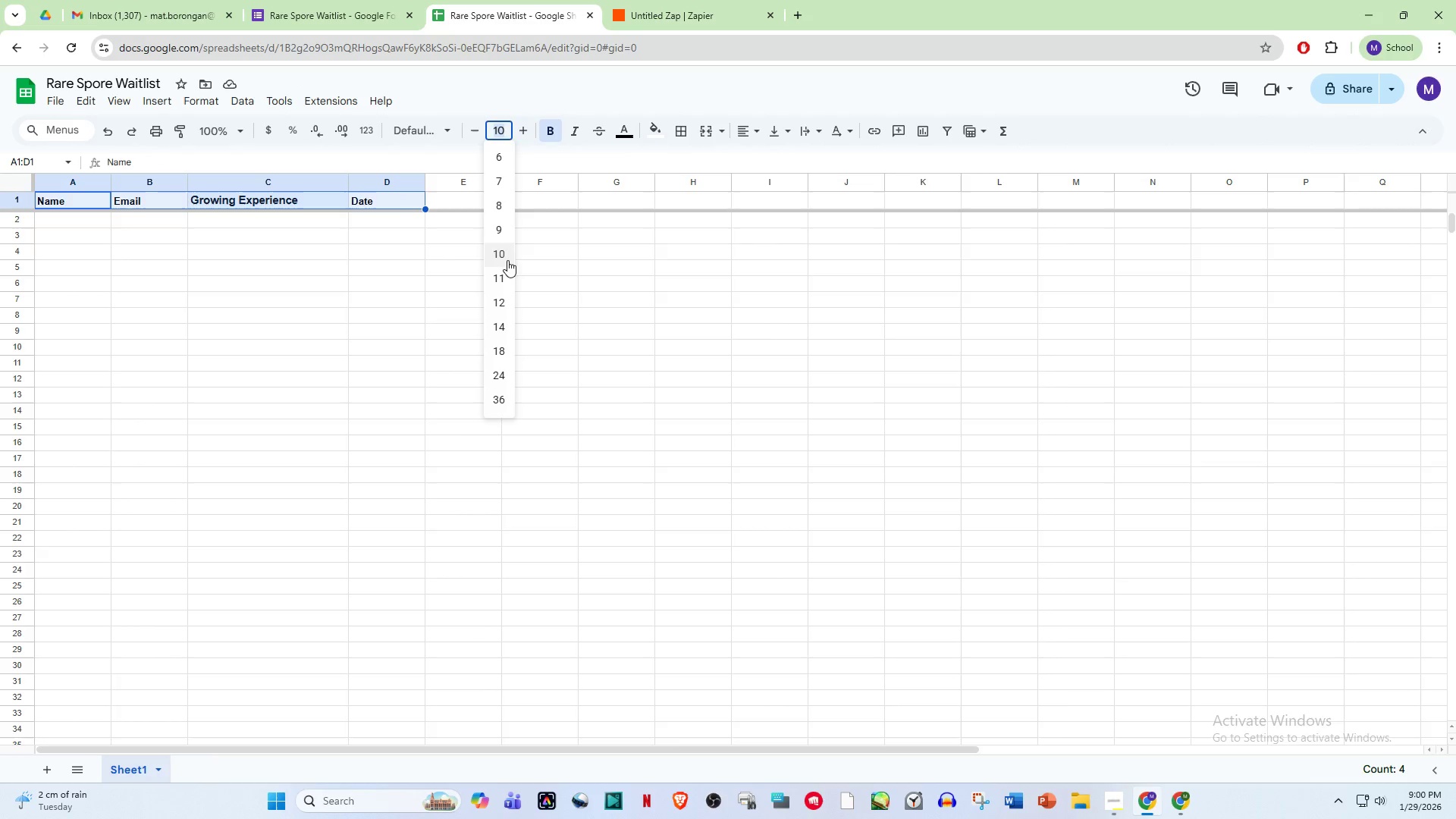 
left_click([500, 280])
 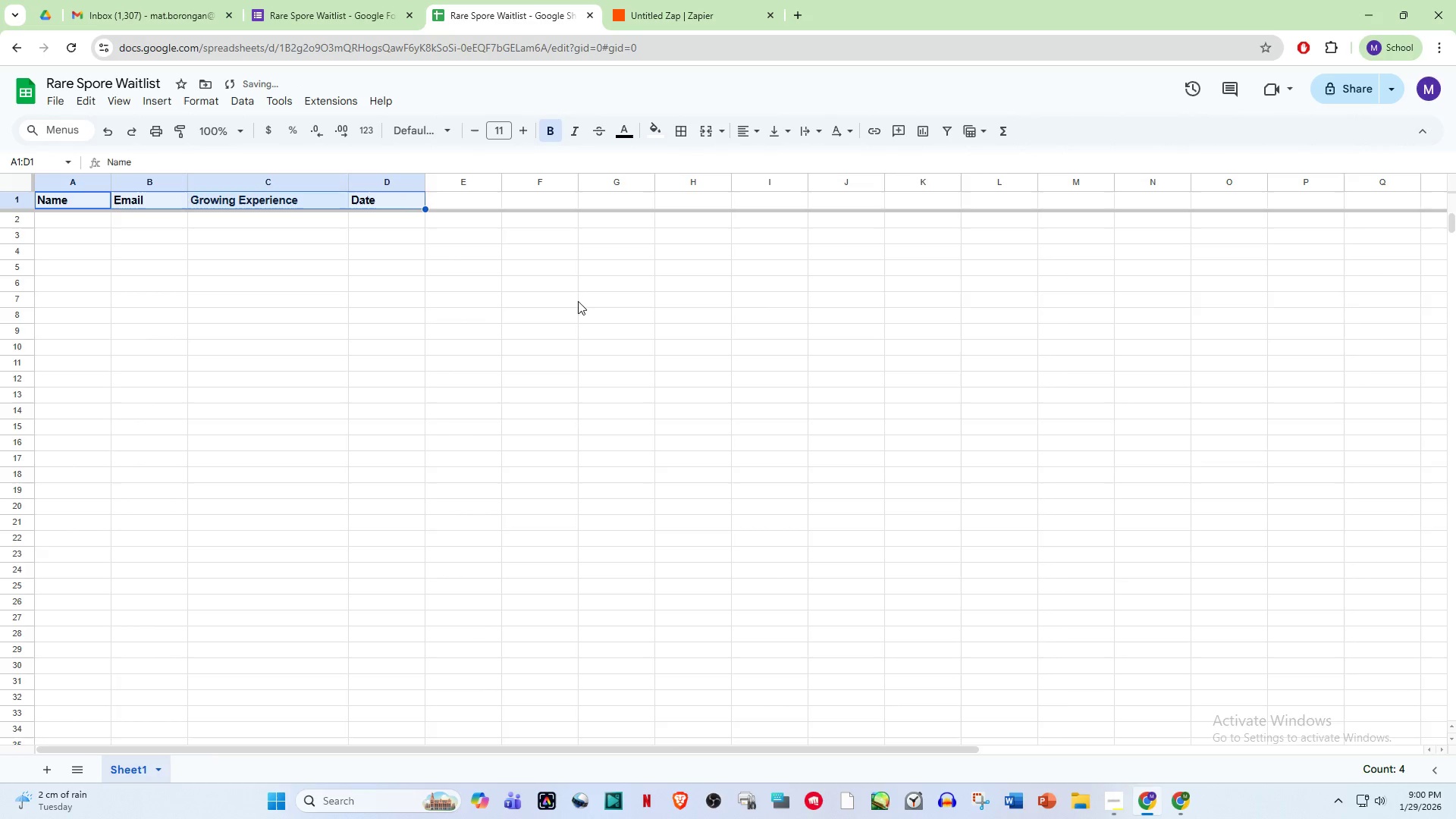 
left_click([590, 305])
 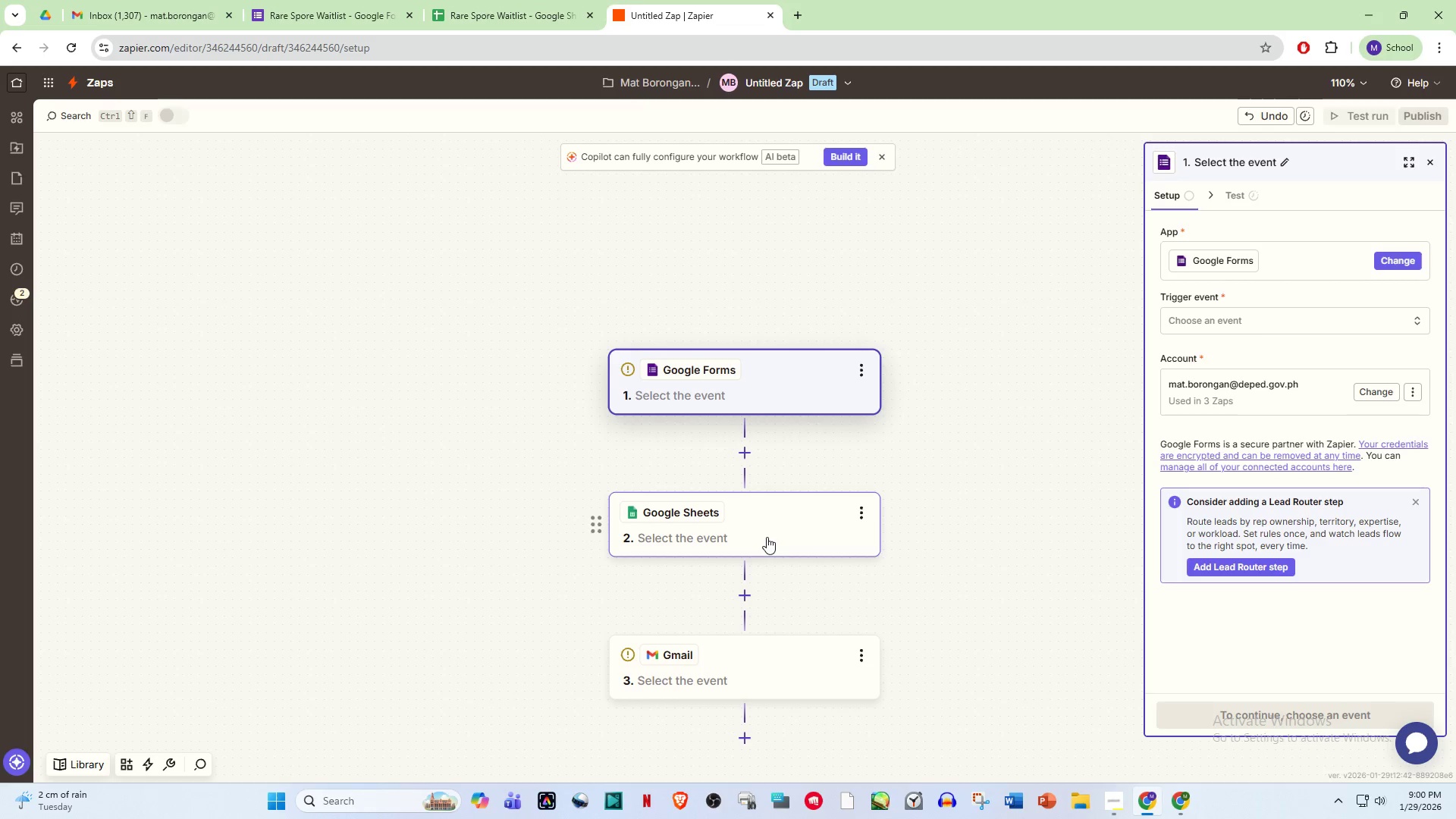 
left_click([765, 400])
 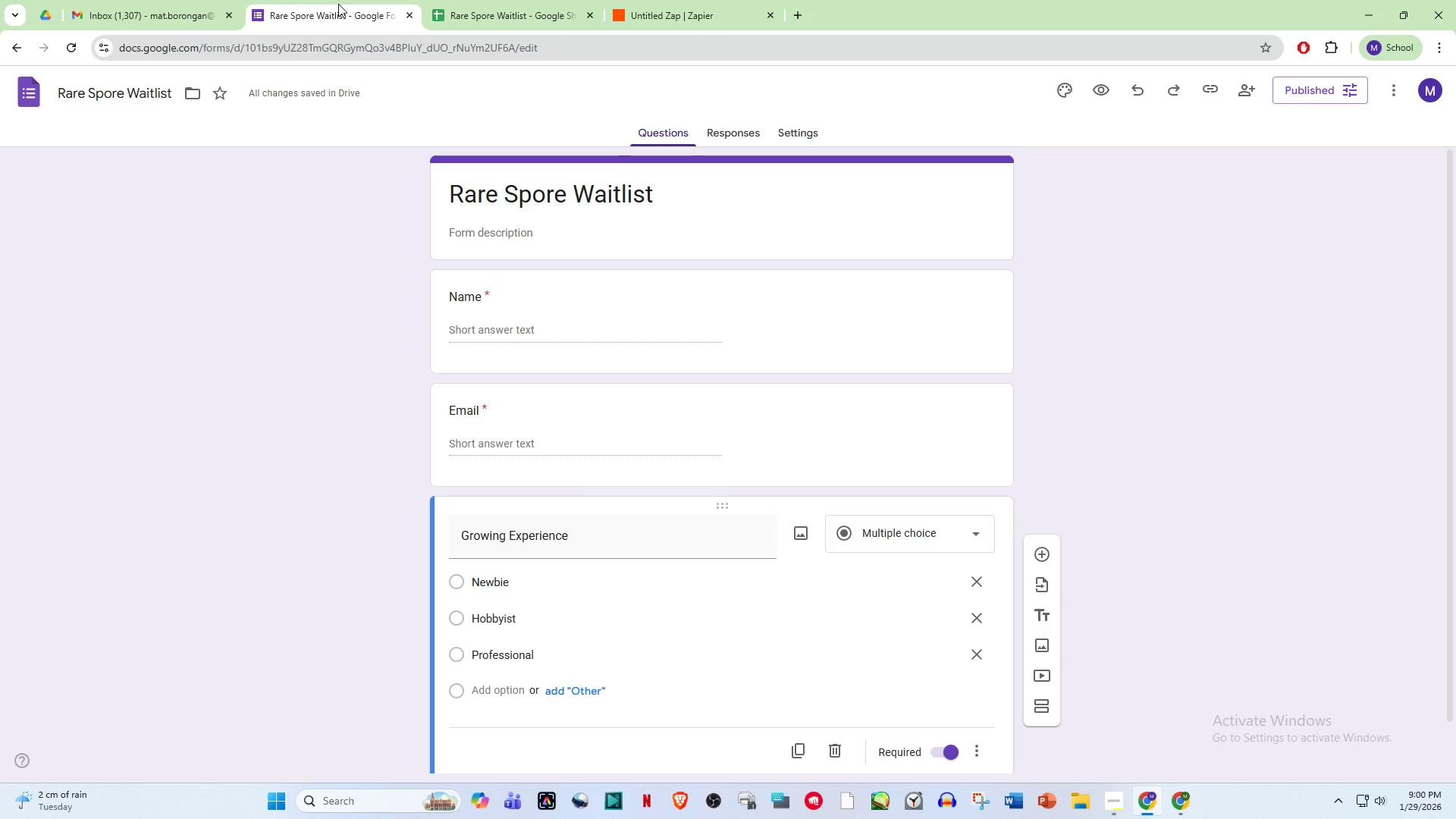 
scroll: coordinate [572, 358], scroll_direction: down, amount: 2.0
 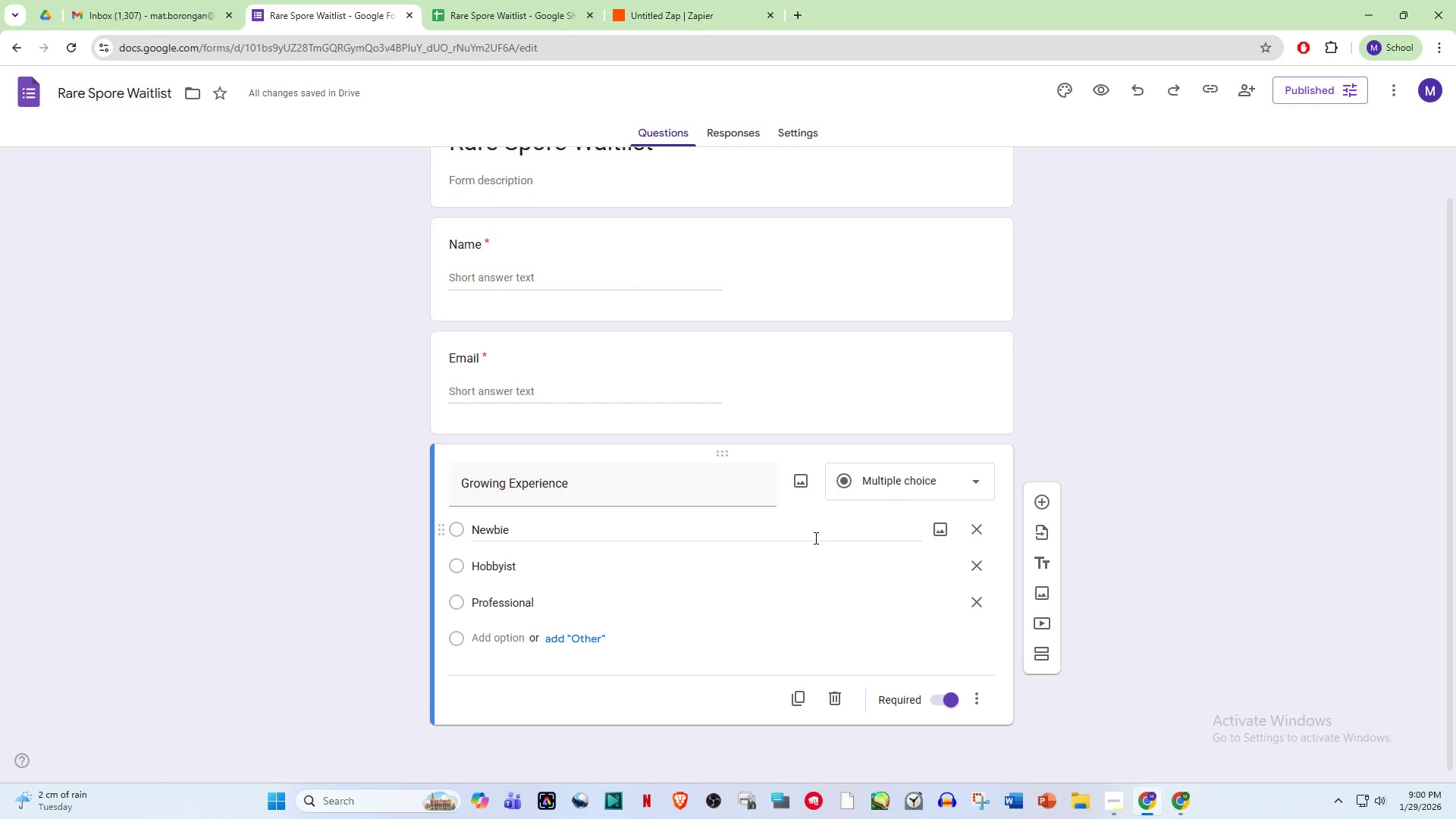 
scroll: coordinate [776, 509], scroll_direction: up, amount: 1.0
 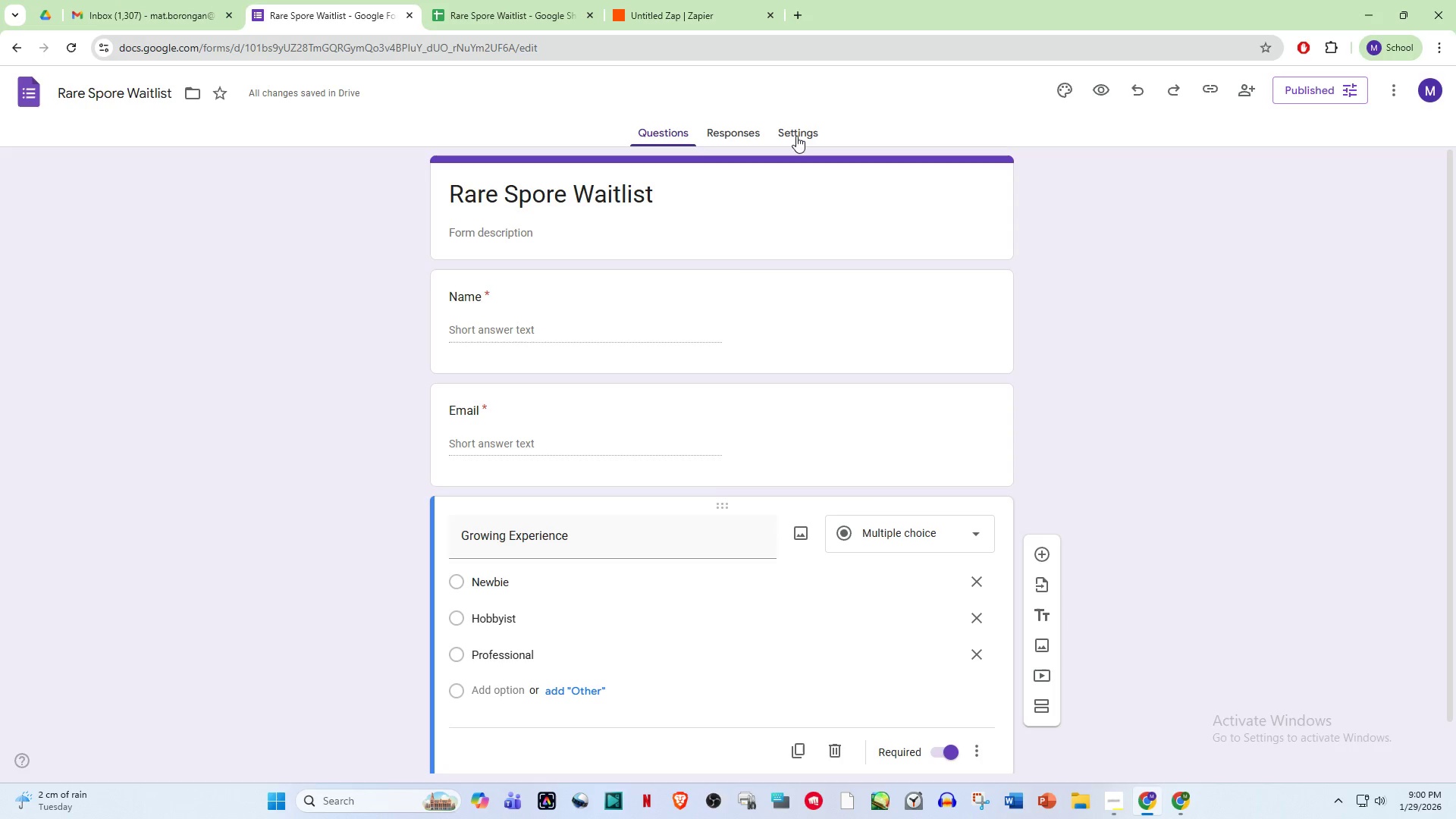 
wait(8.0)
 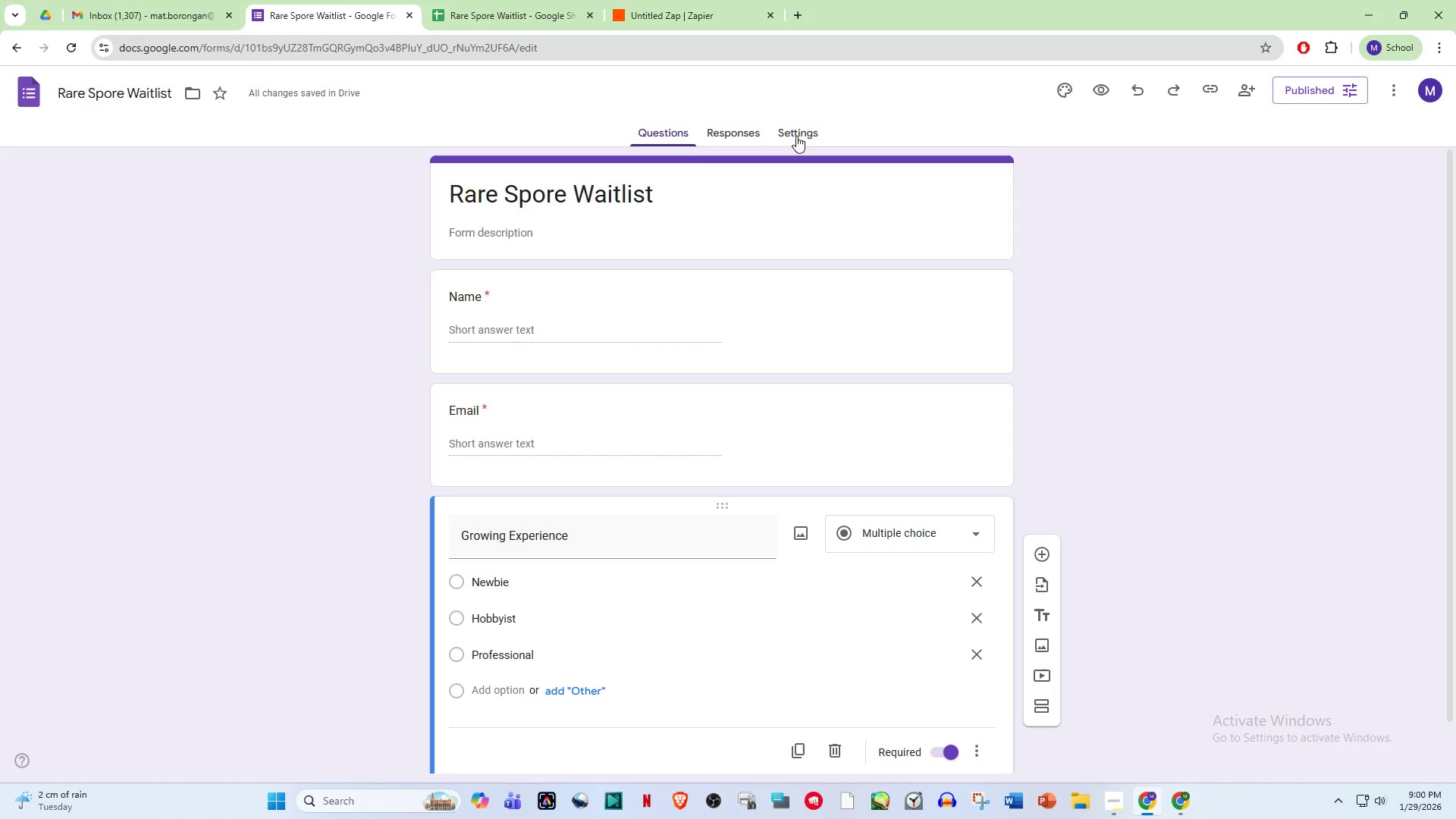 
left_click([1213, 93])
 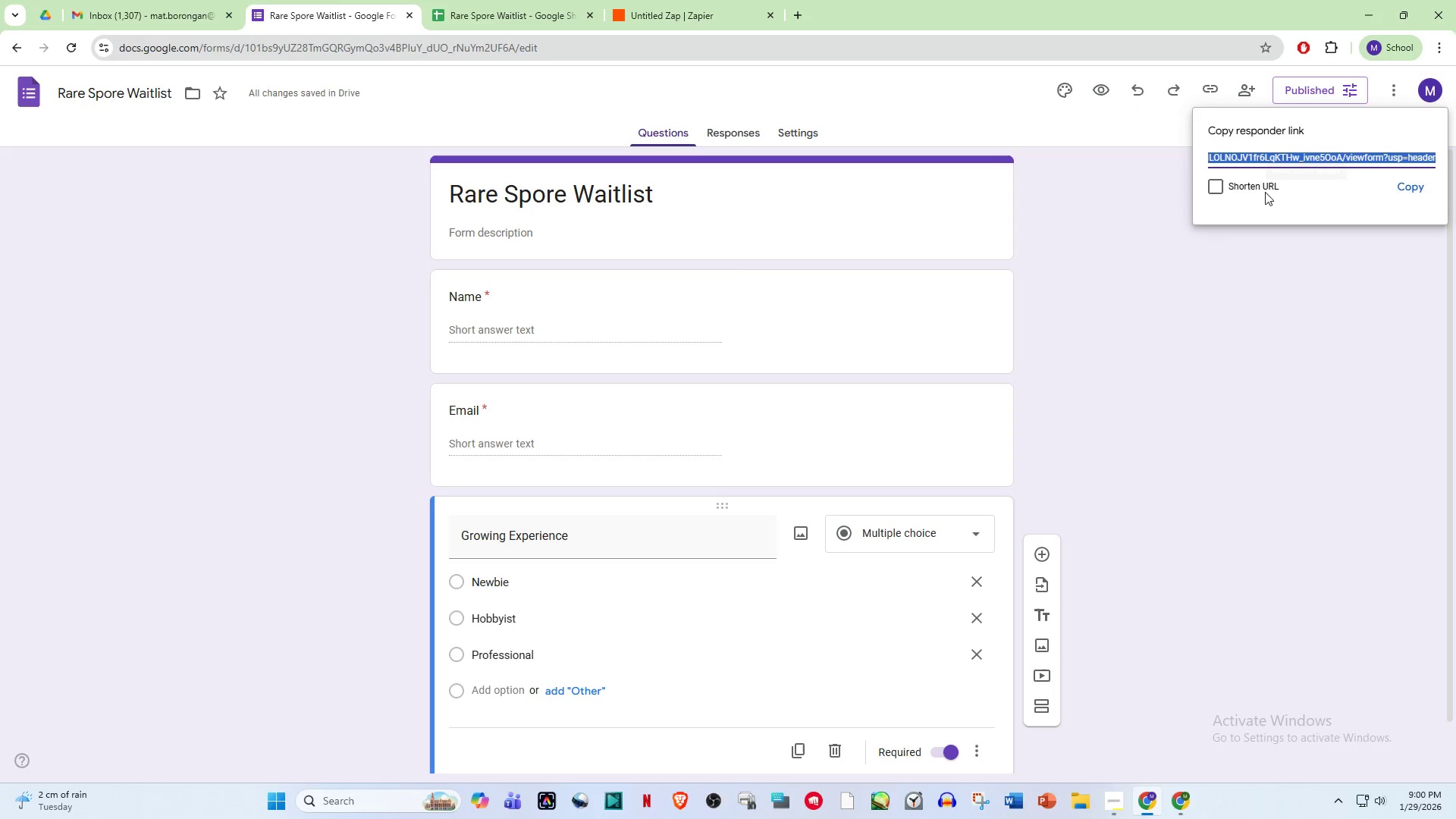 
left_click([1213, 190])
 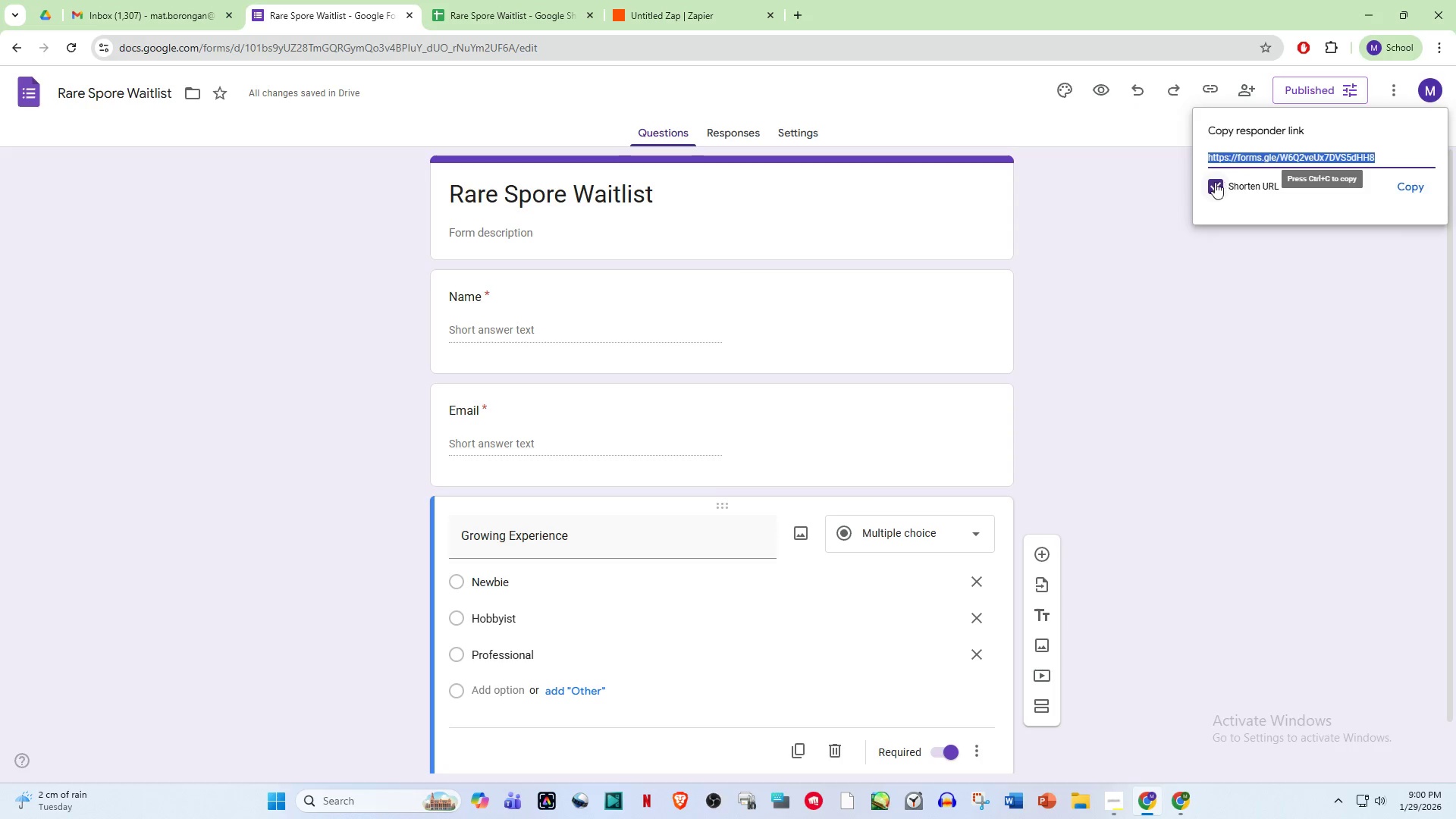 
left_click_drag(start_coordinate=[1388, 180], to_coordinate=[1404, 185])
 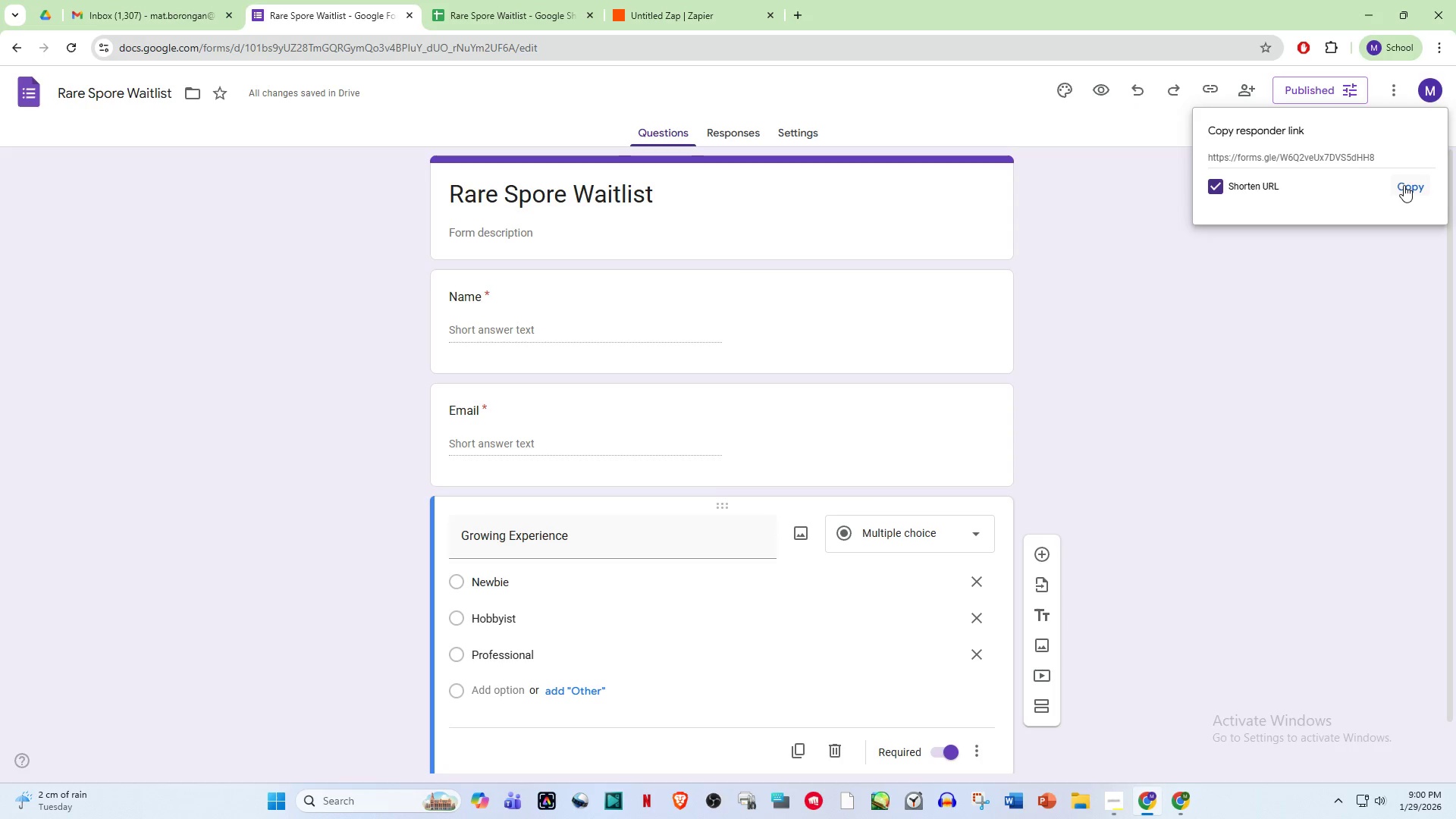 
double_click([1404, 185])
 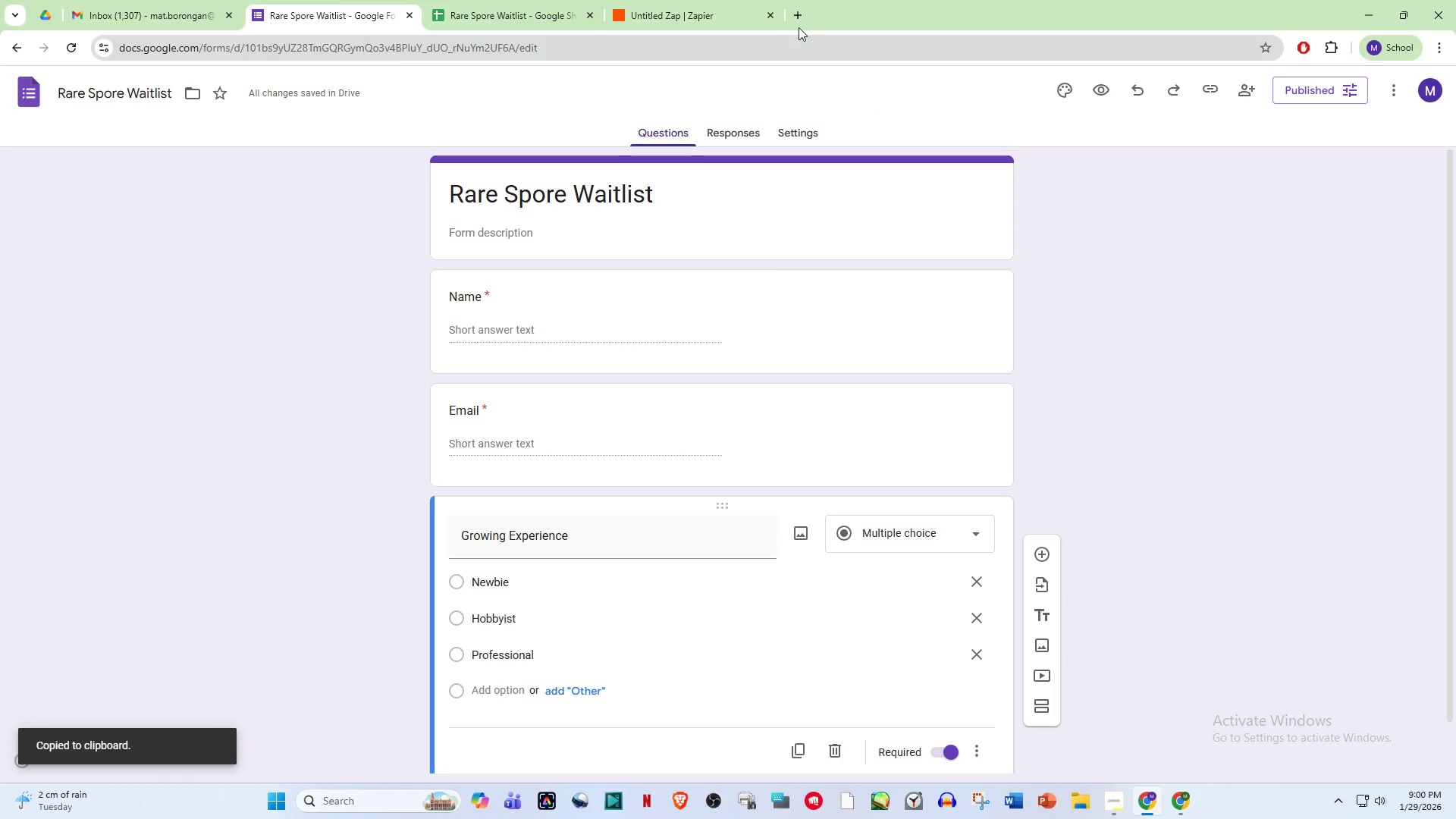 
left_click([792, 16])
 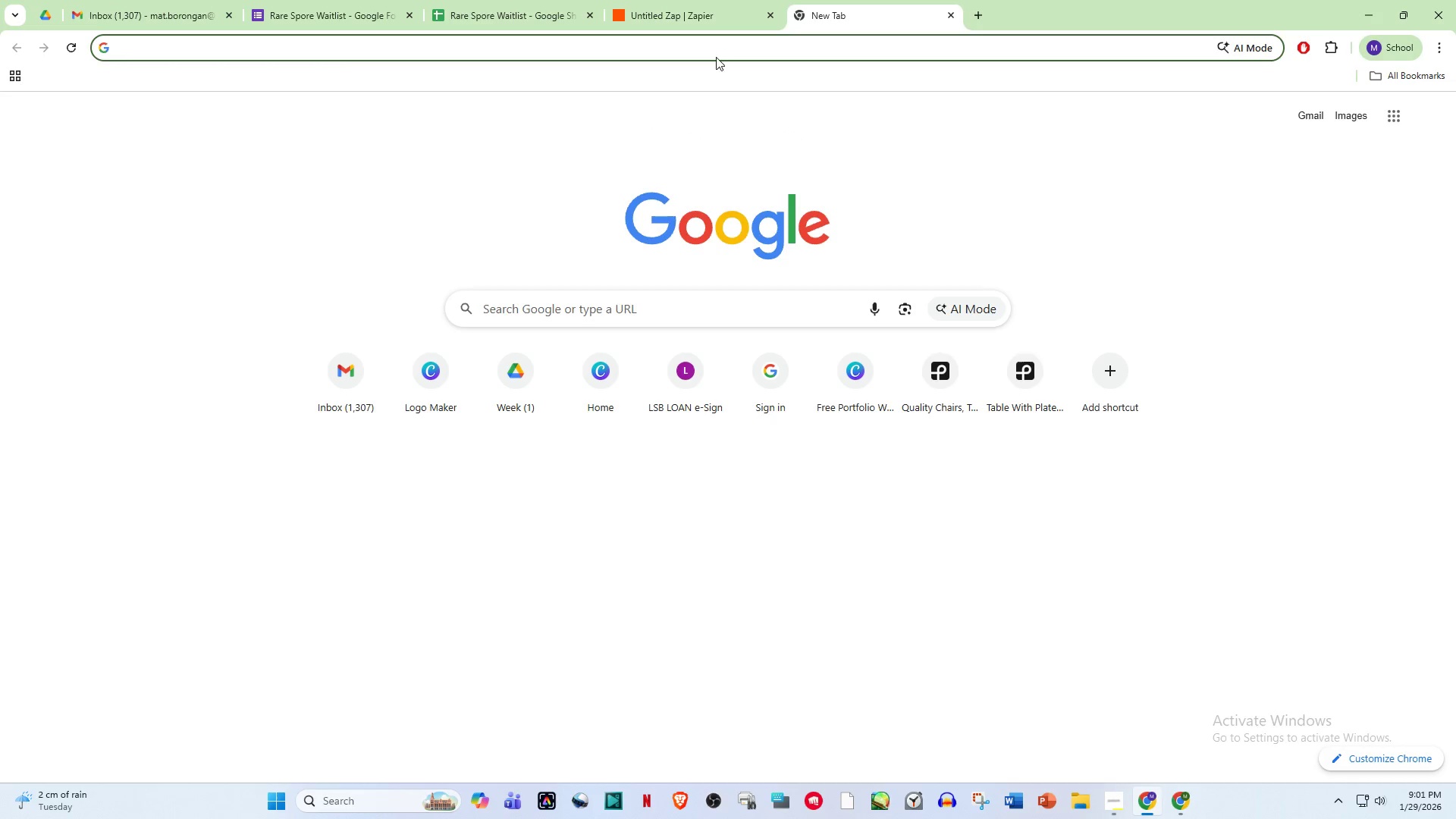 
key(Control+V)
 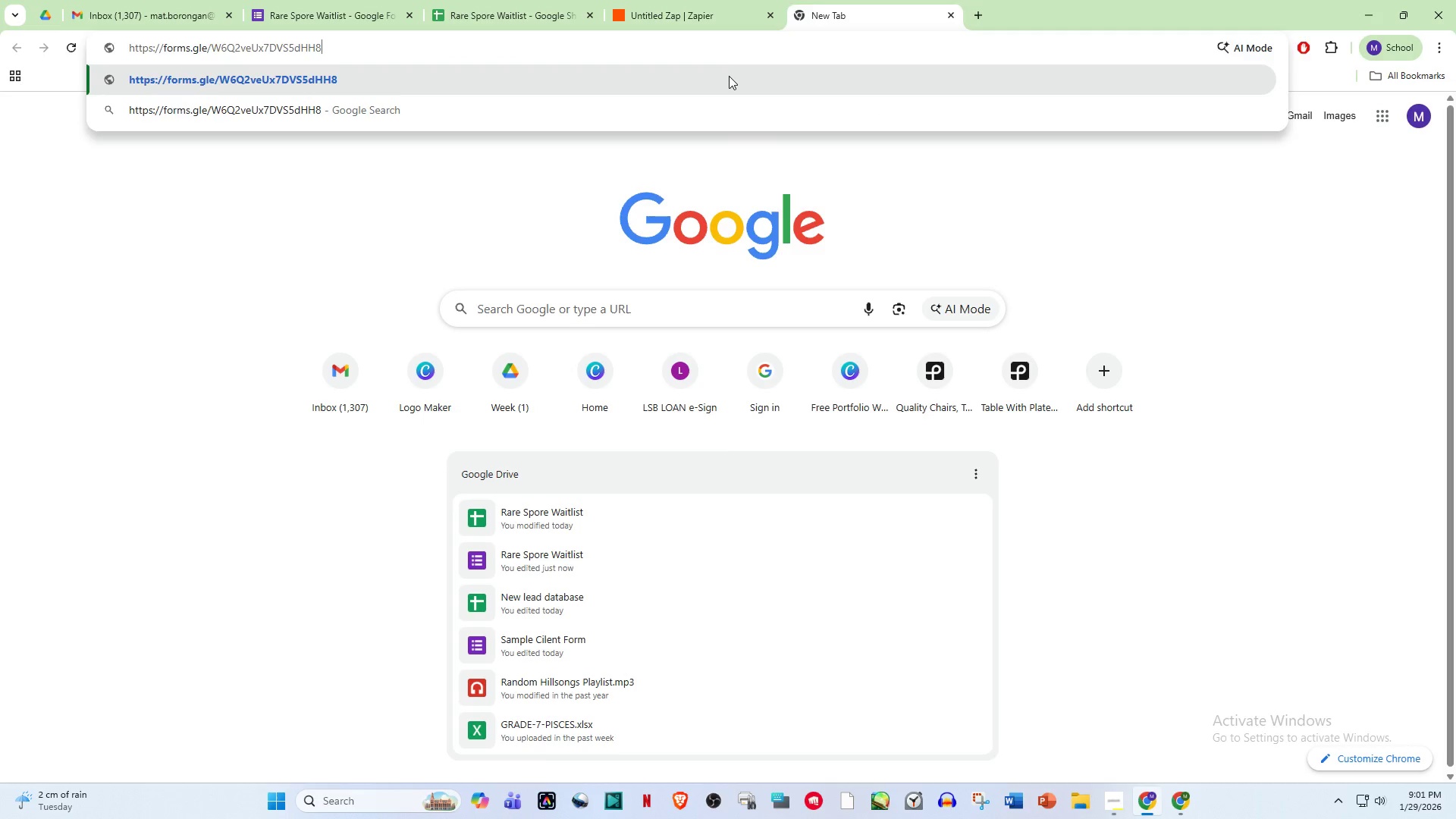 
key(Enter)
 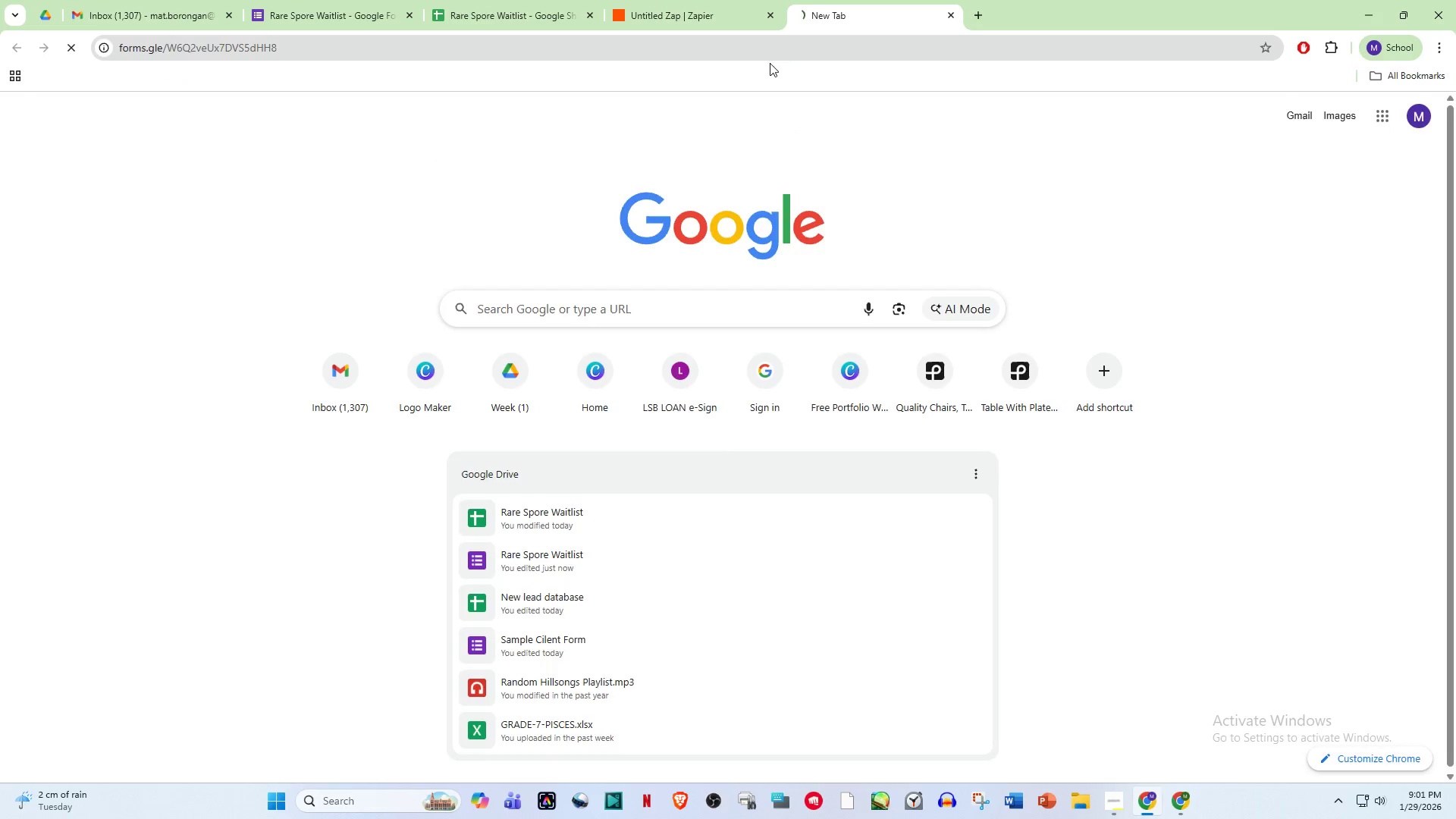 
left_click_drag(start_coordinate=[896, 0], to_coordinate=[550, 0])
 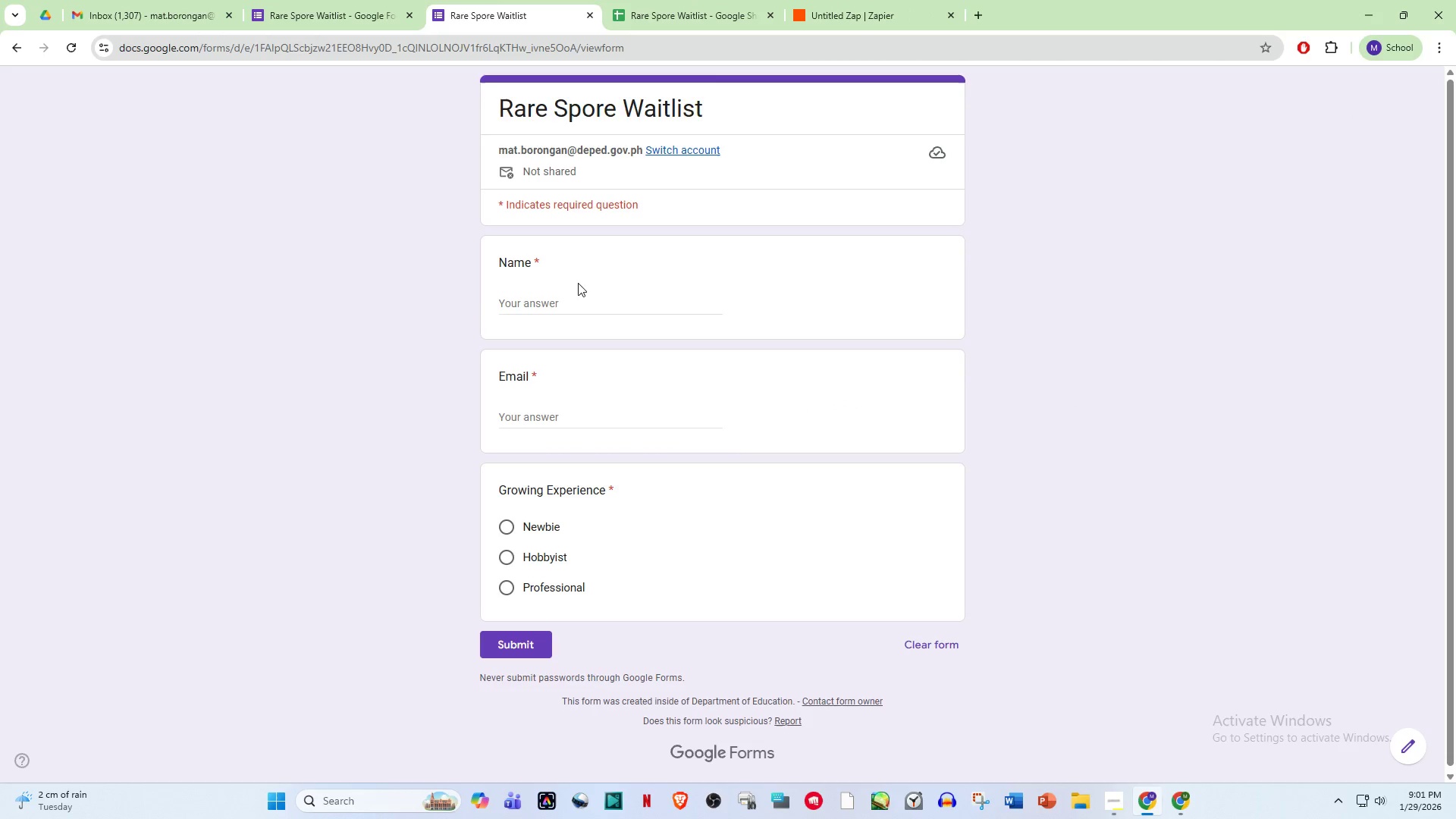 
left_click([563, 300])
 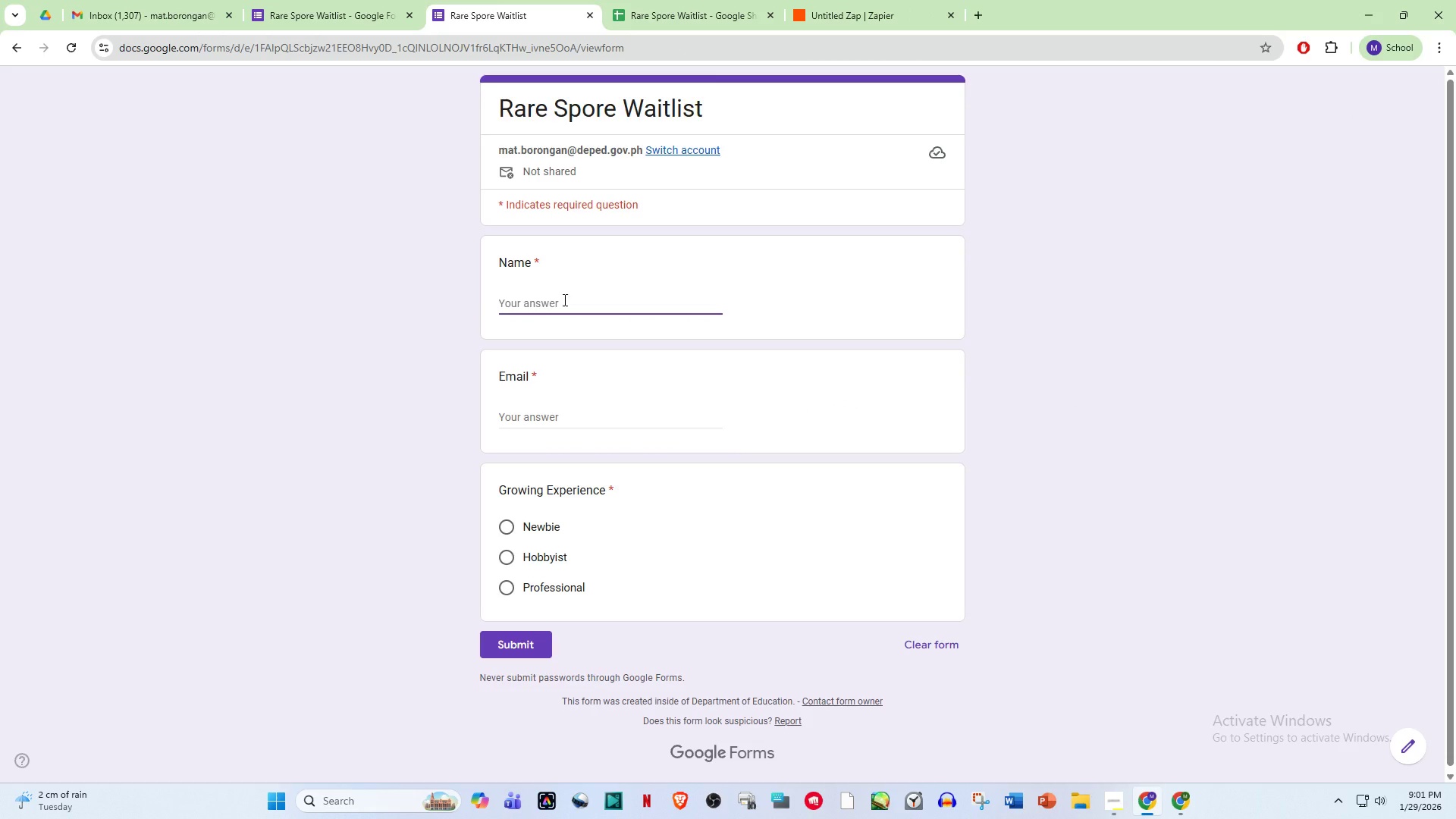 
hold_key(key=ShiftLeft, duration=0.52)
 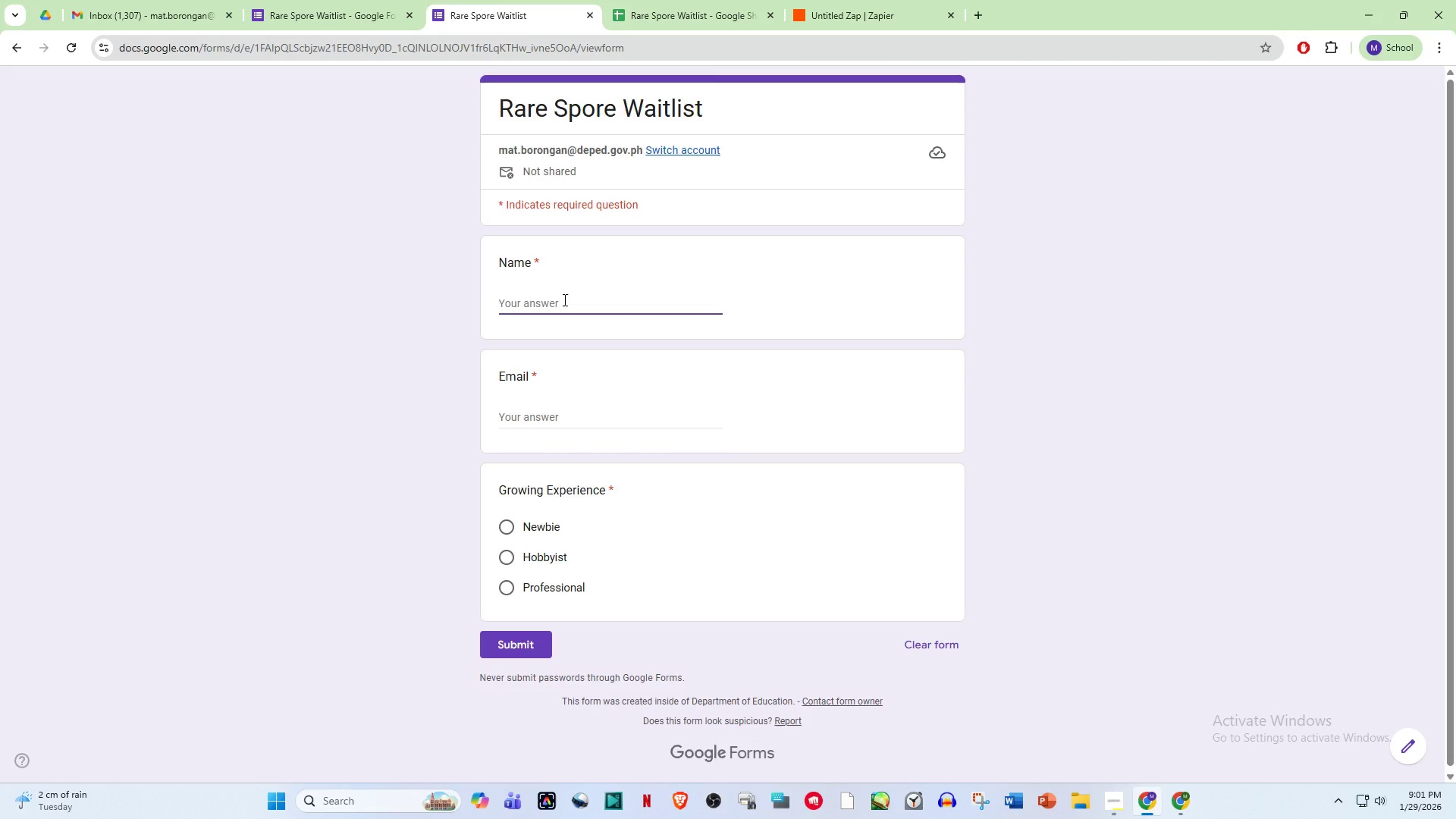 
type(Maximli)
key(Backspace)
key(Backspace)
type(illano Agoncillo)
 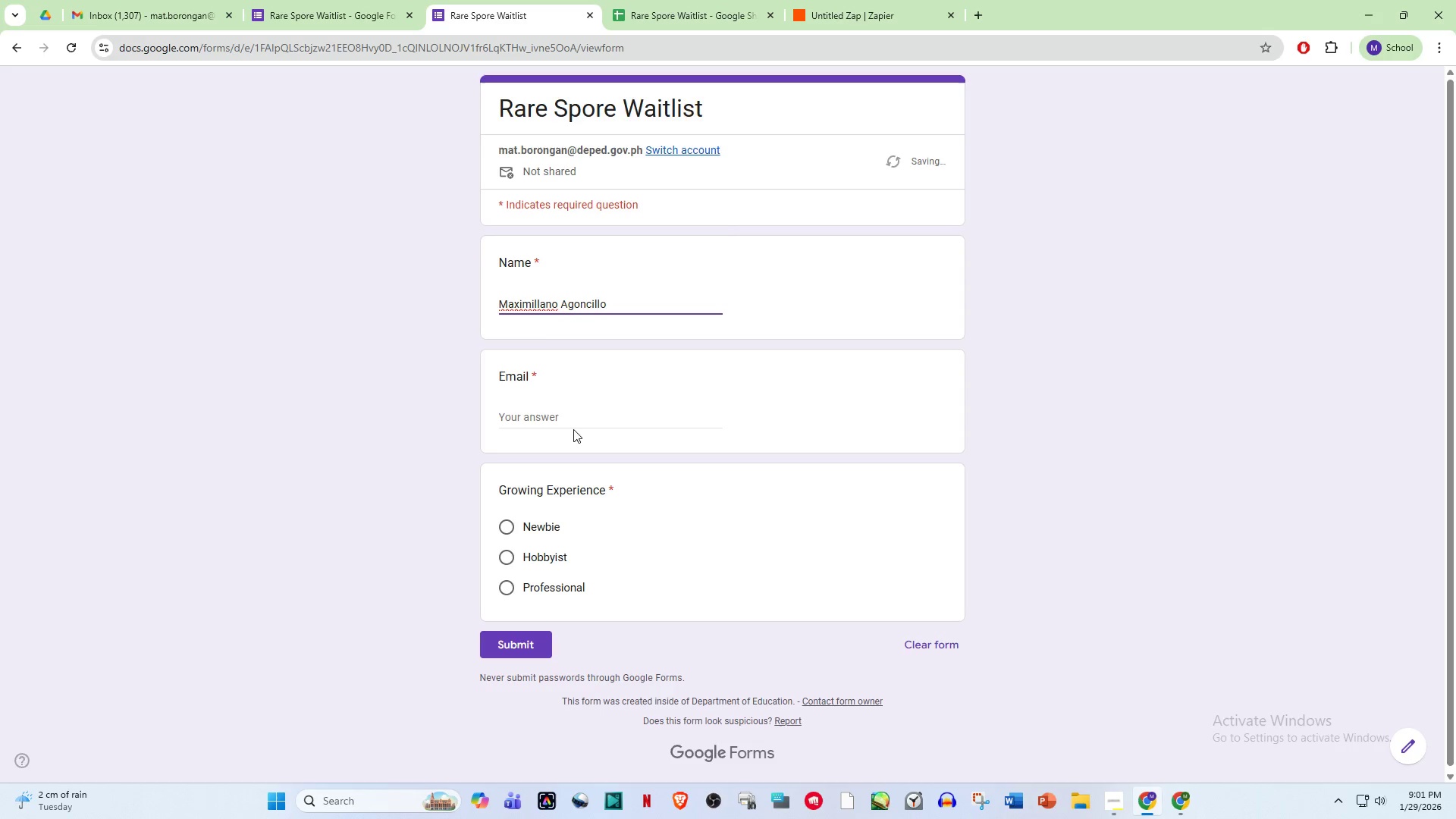 
left_click([573, 429])
 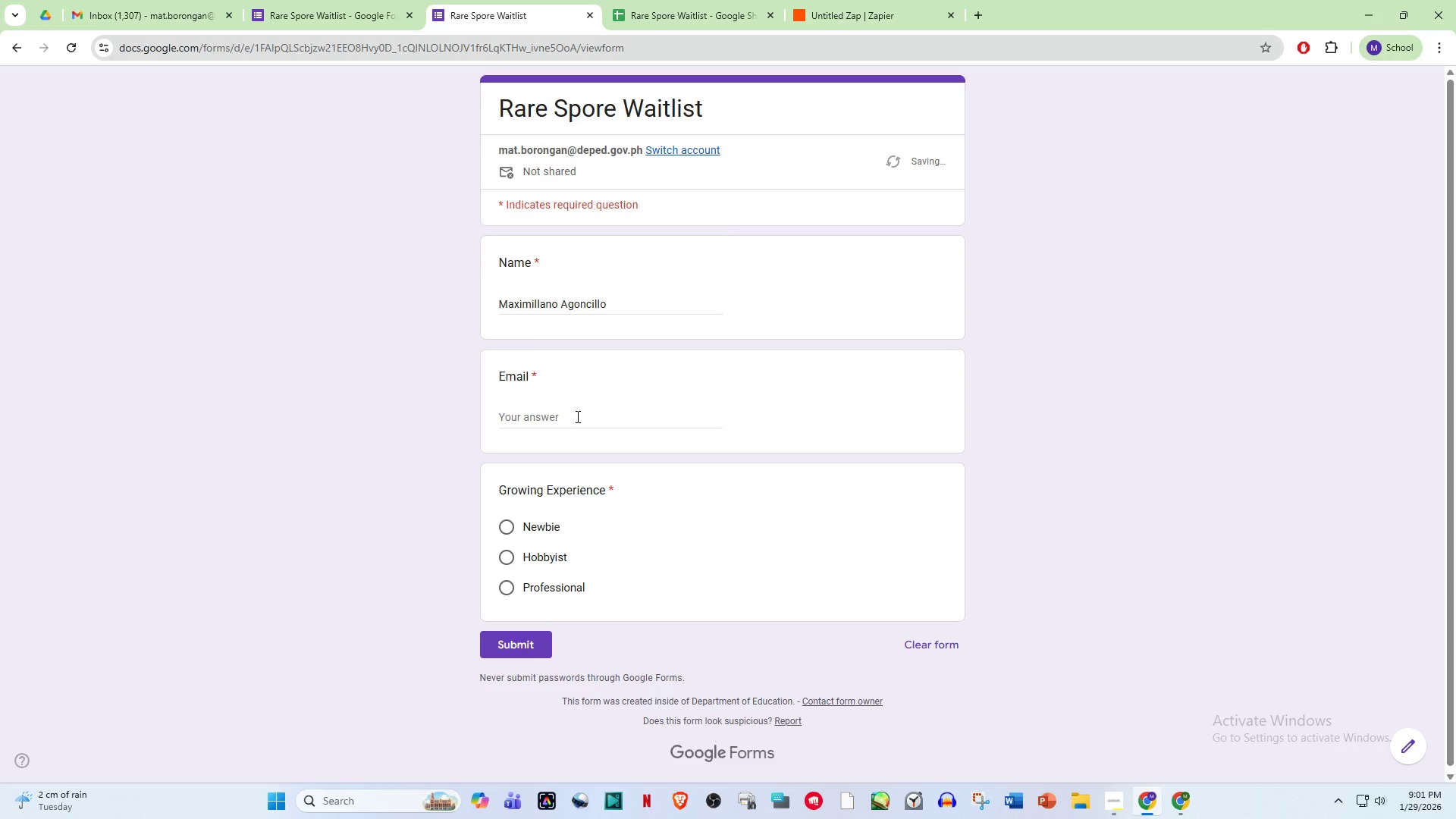 
left_click([576, 416])
 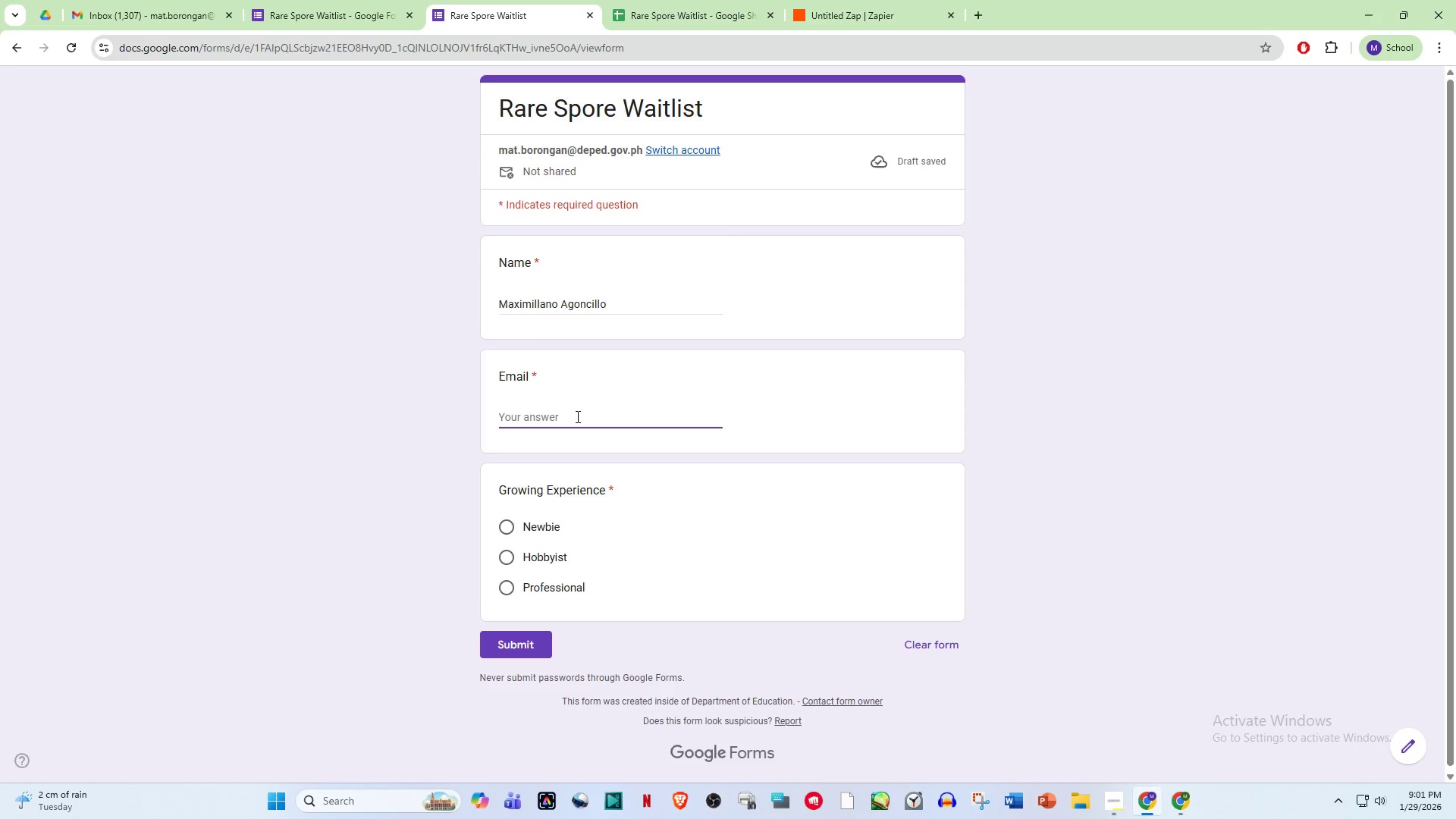 
type(MaxA)
key(Backspace)
type(agon)
 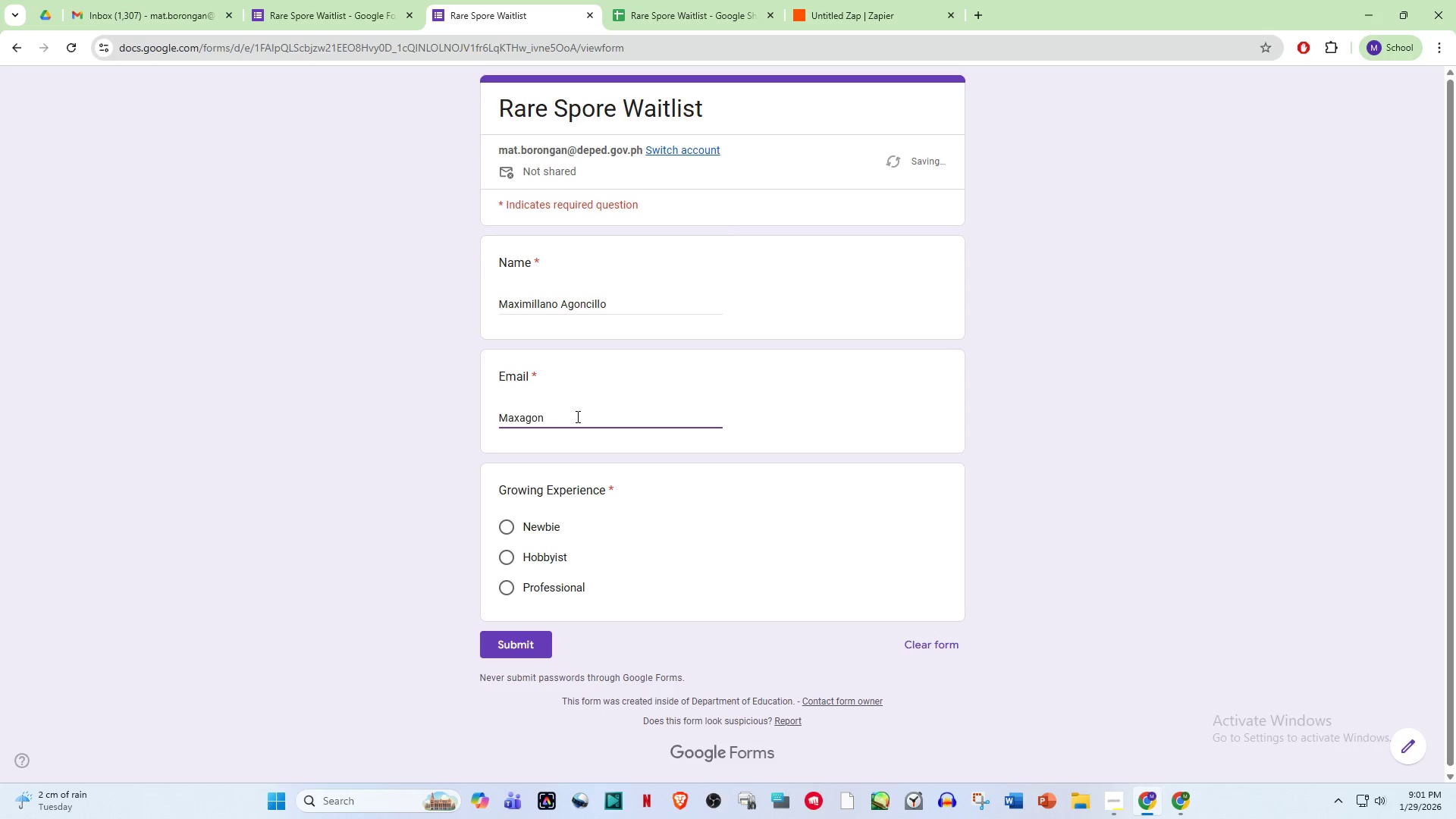 
 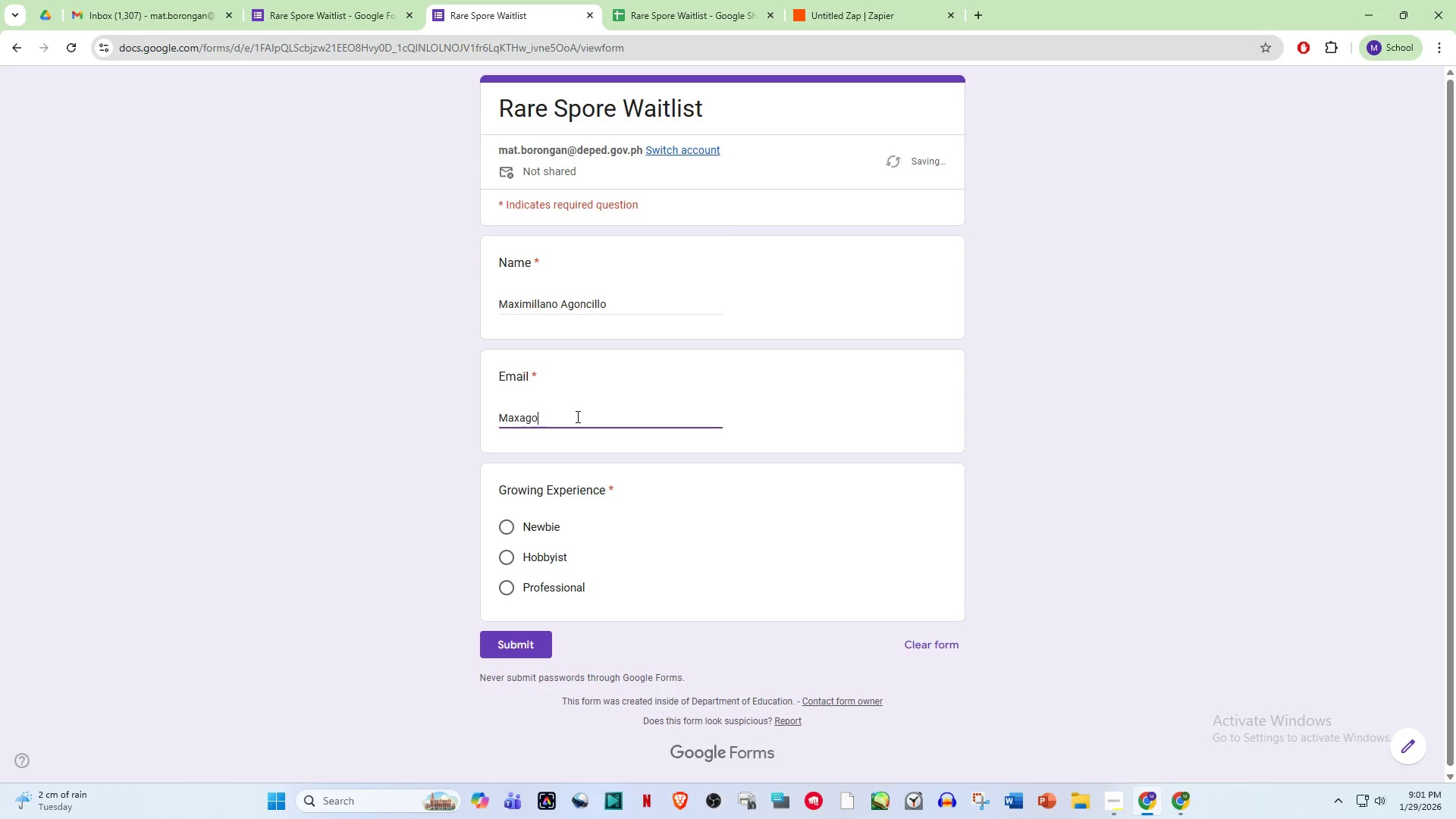 
hold_key(key=ShiftLeft, duration=1.26)
 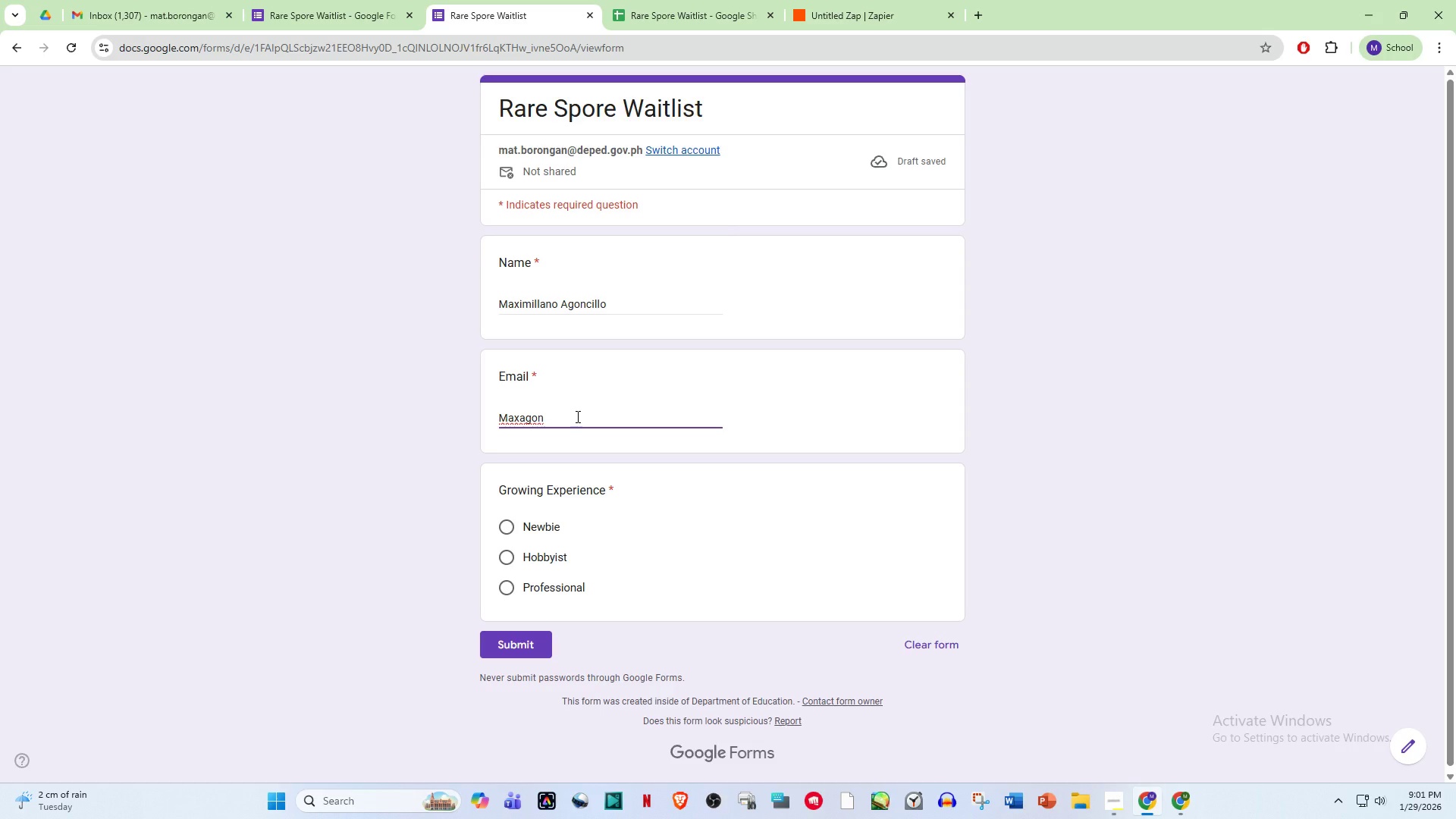 
type(221@gmail.com)
 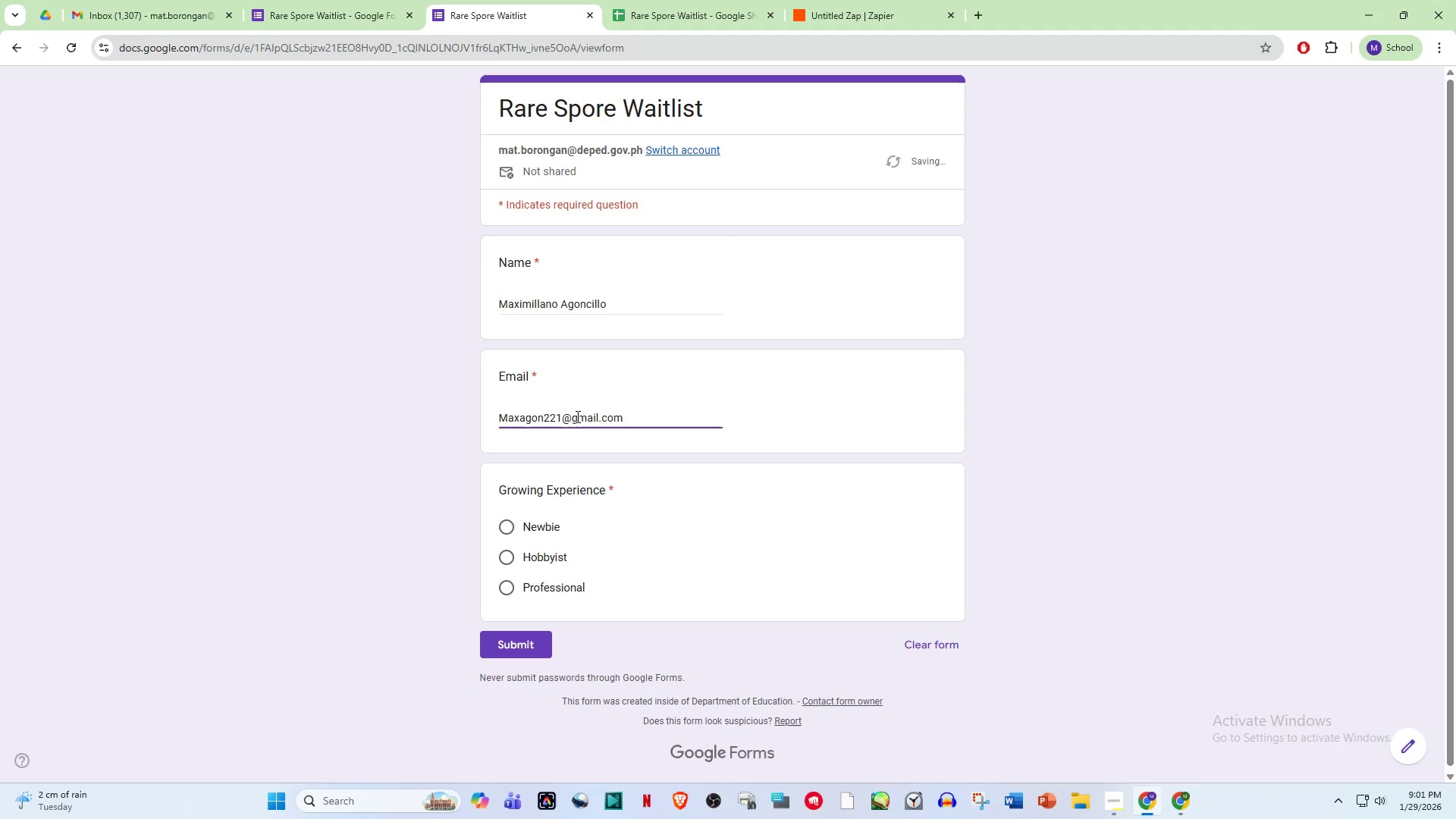 
left_click([502, 526])
 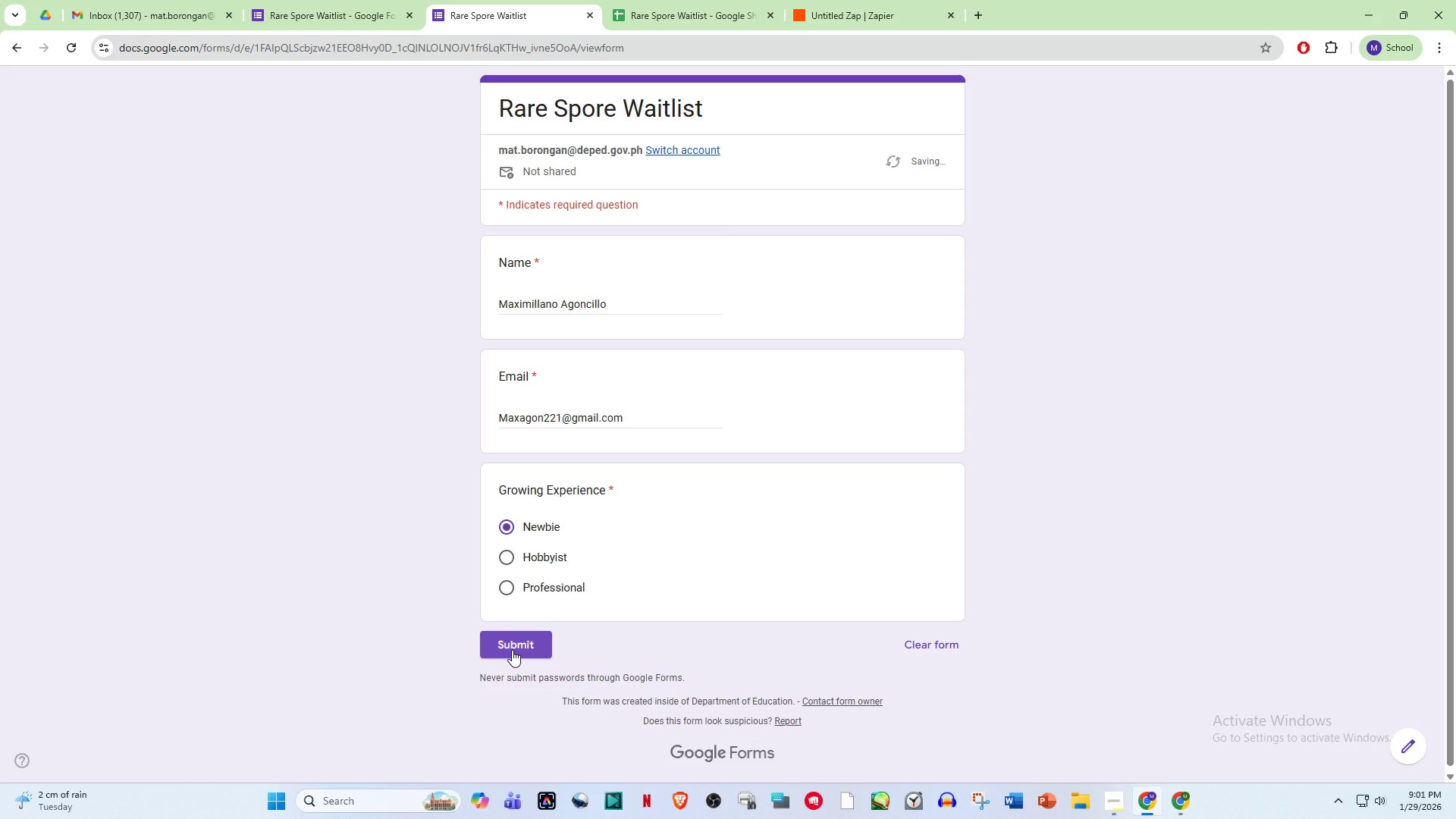 
left_click([512, 650])
 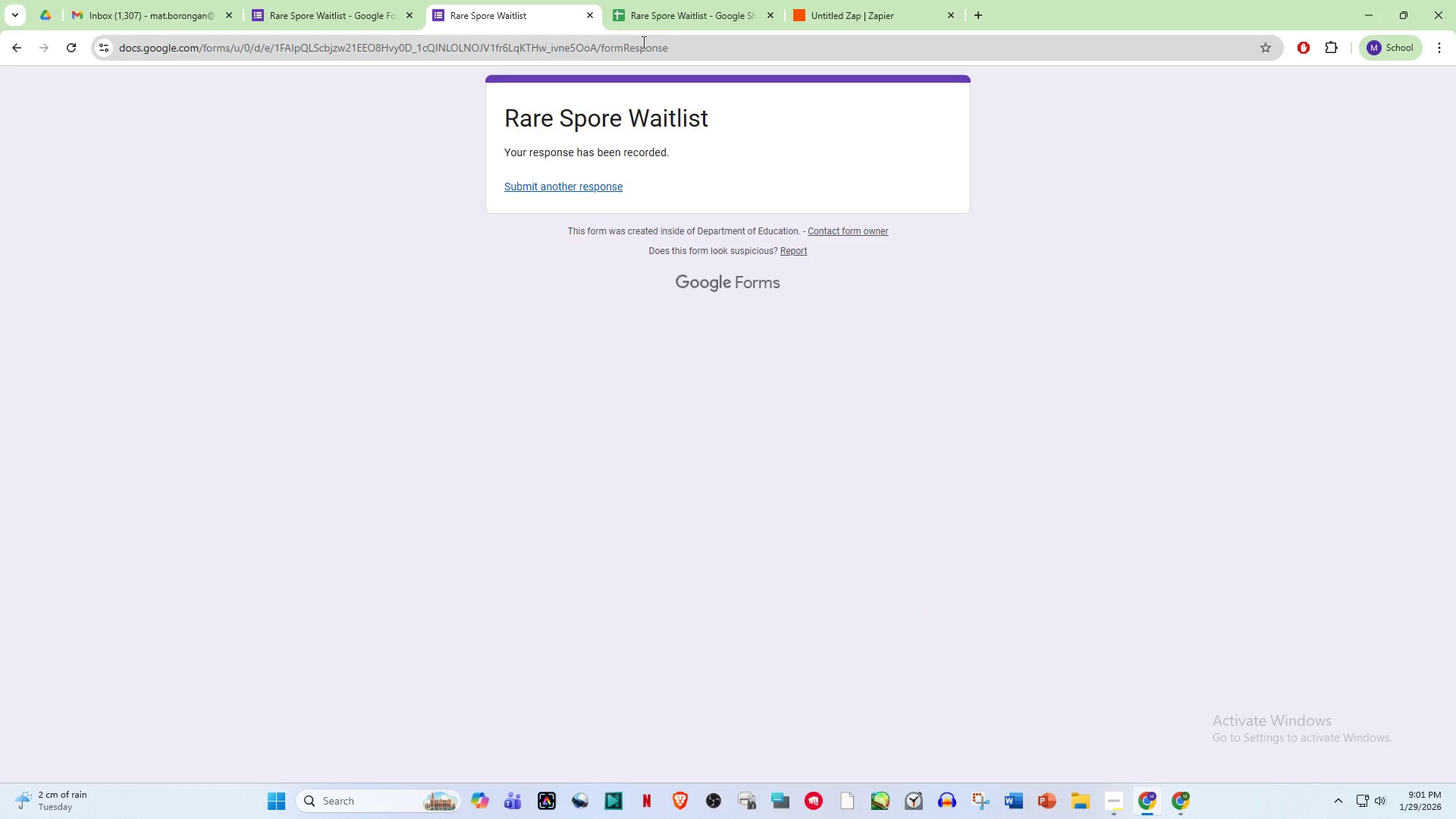 
left_click([699, 0])
 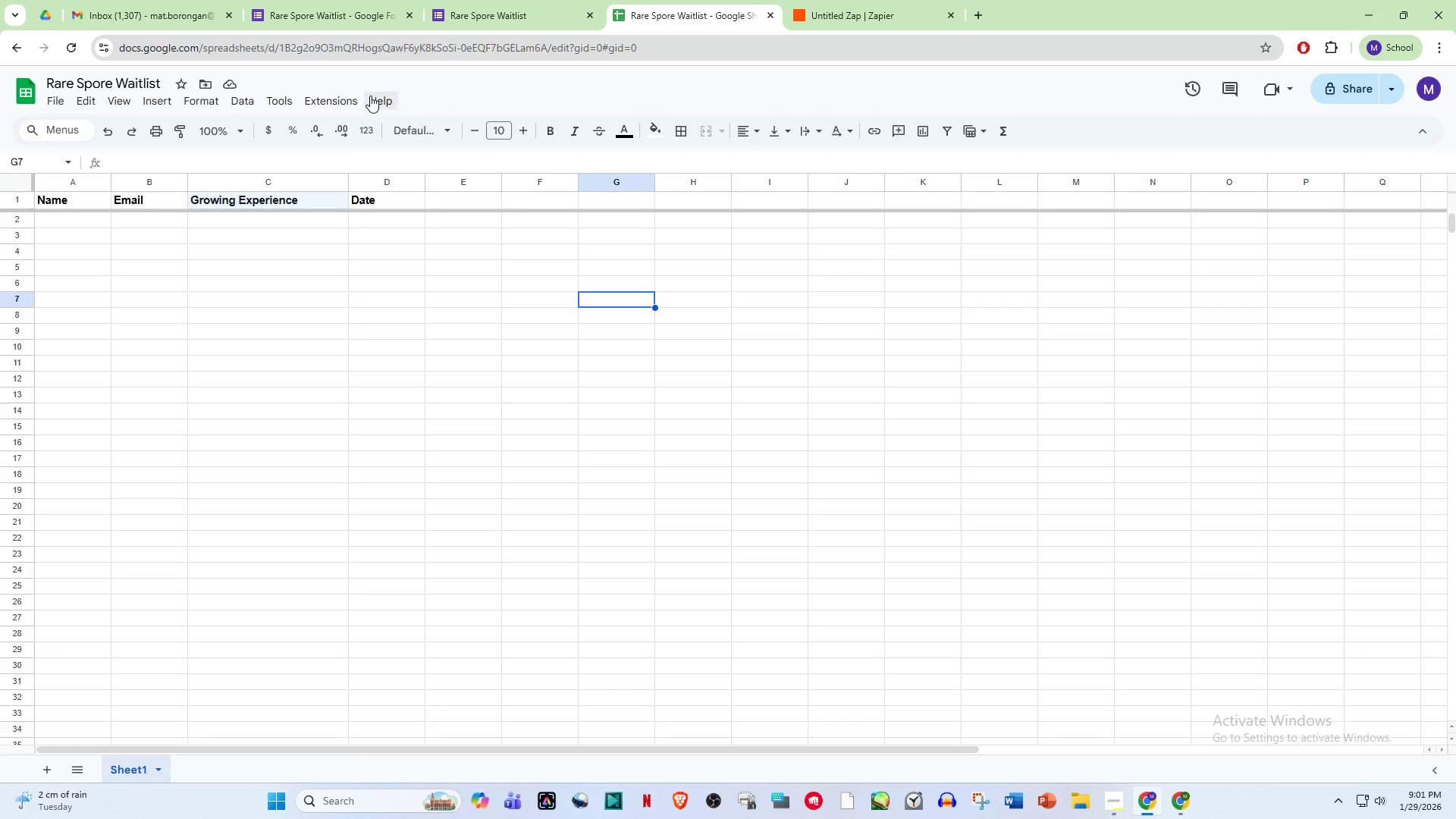 
left_click([513, 0])
 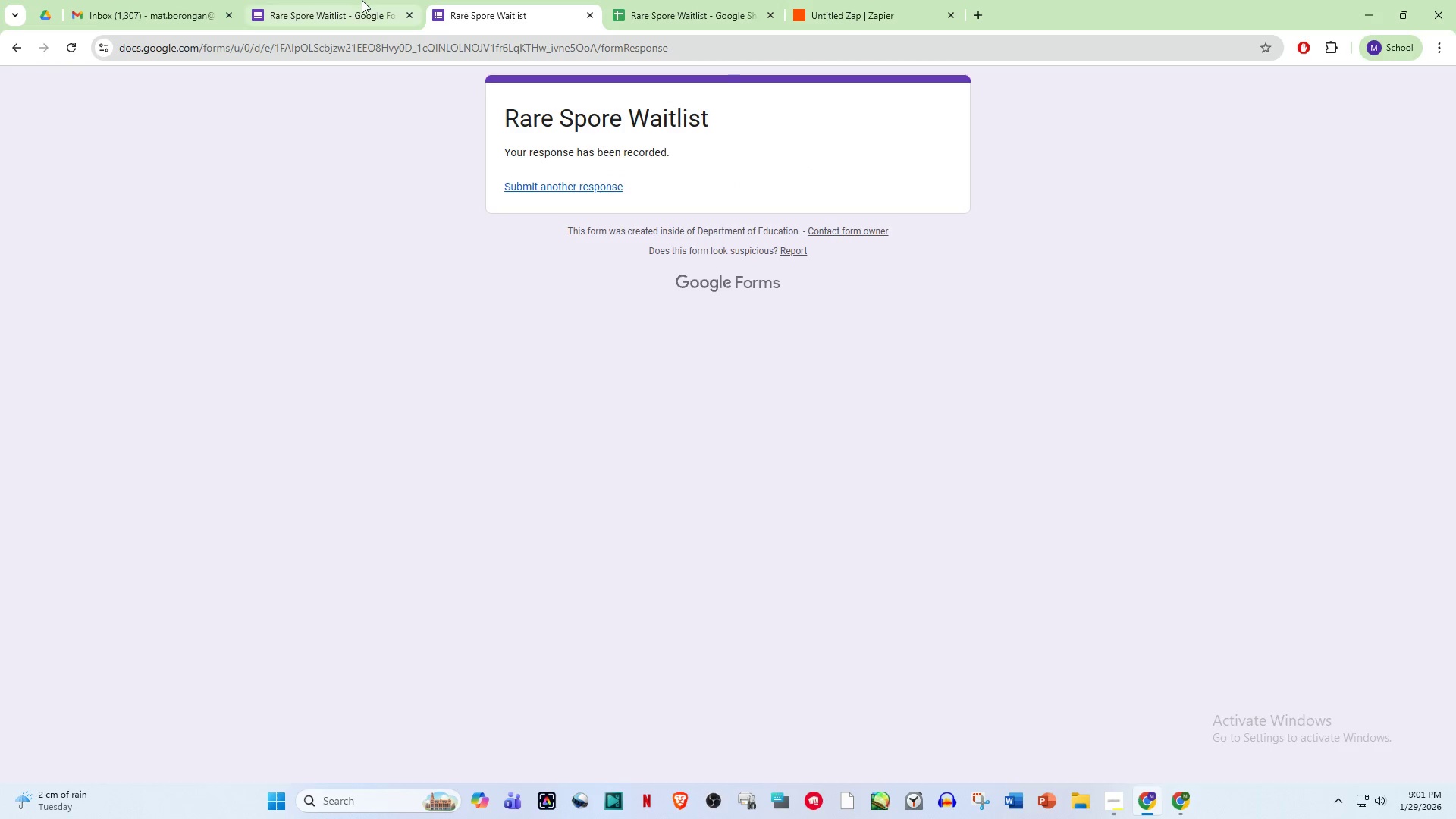 
left_click([362, 0])
 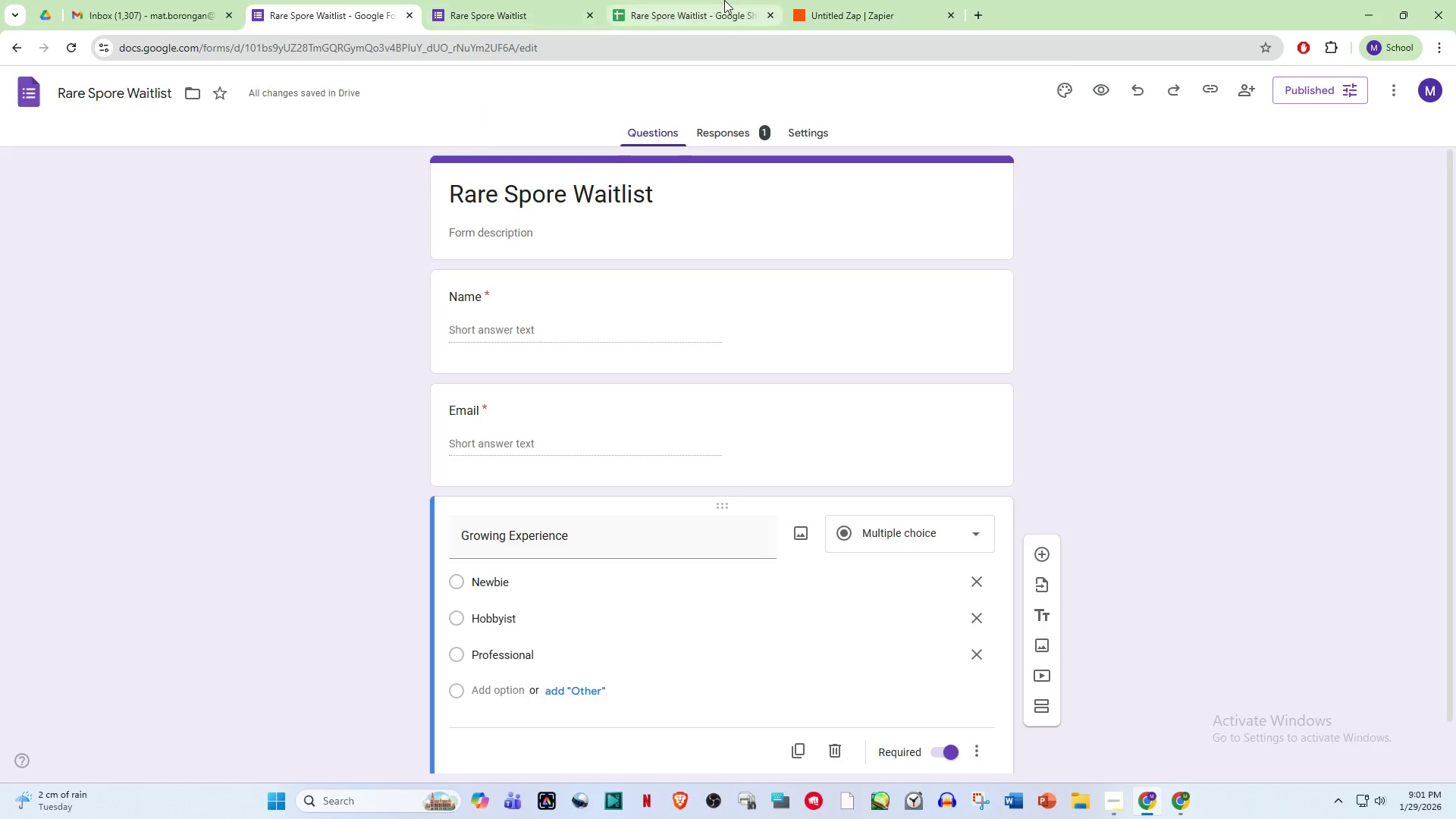 
left_click([724, 0])
 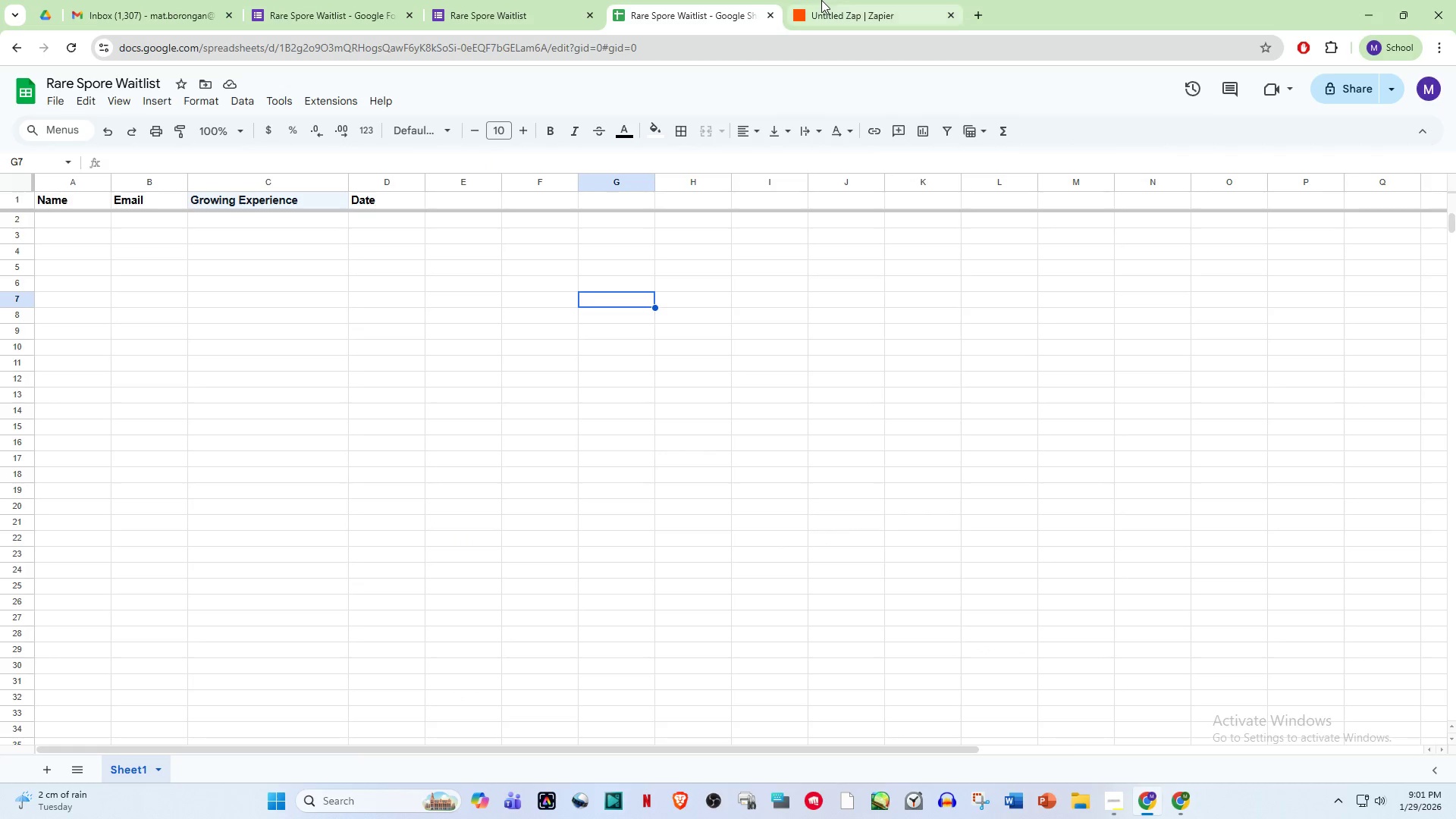 
left_click([842, 0])
 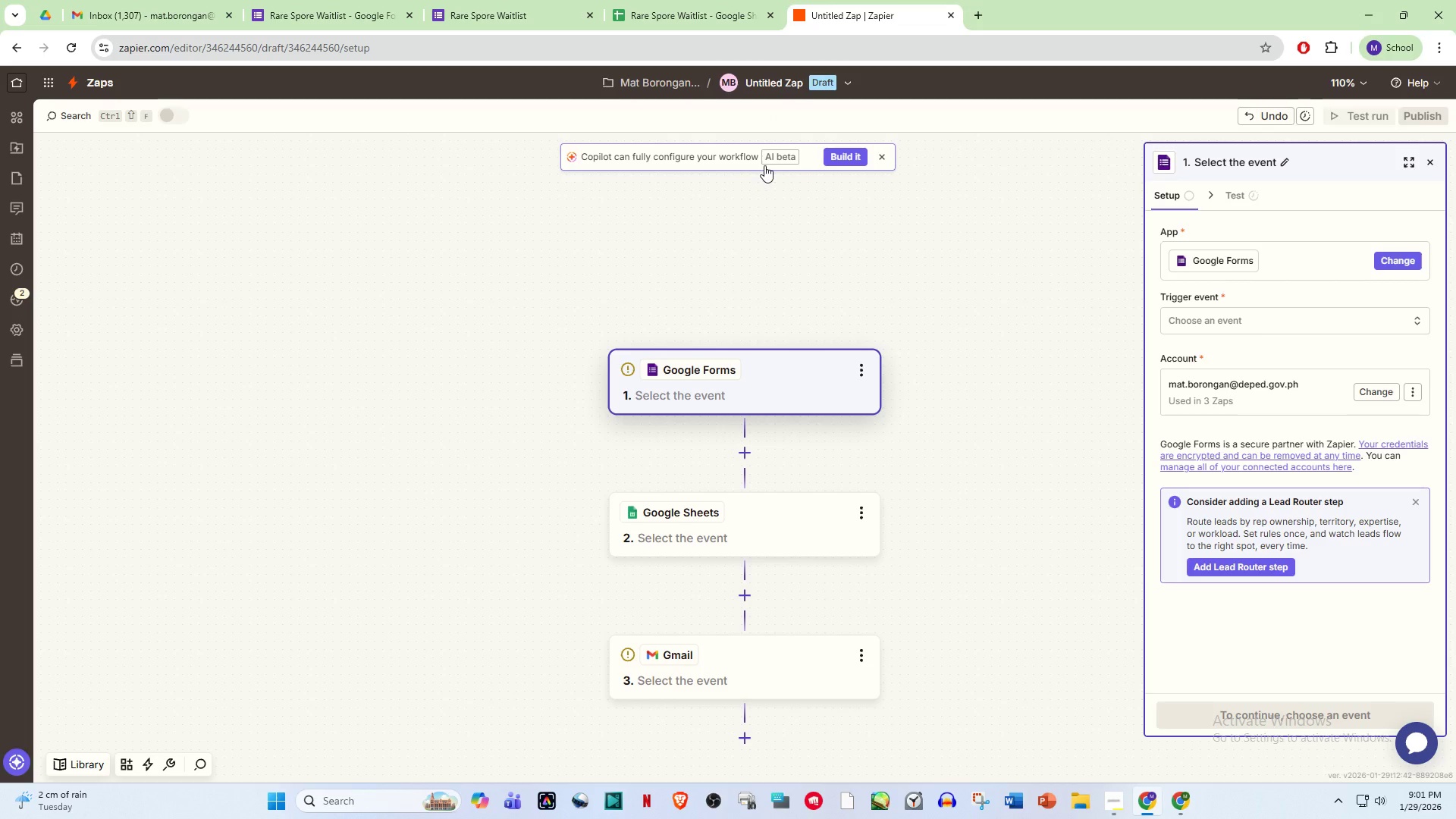 
left_click([330, 0])
 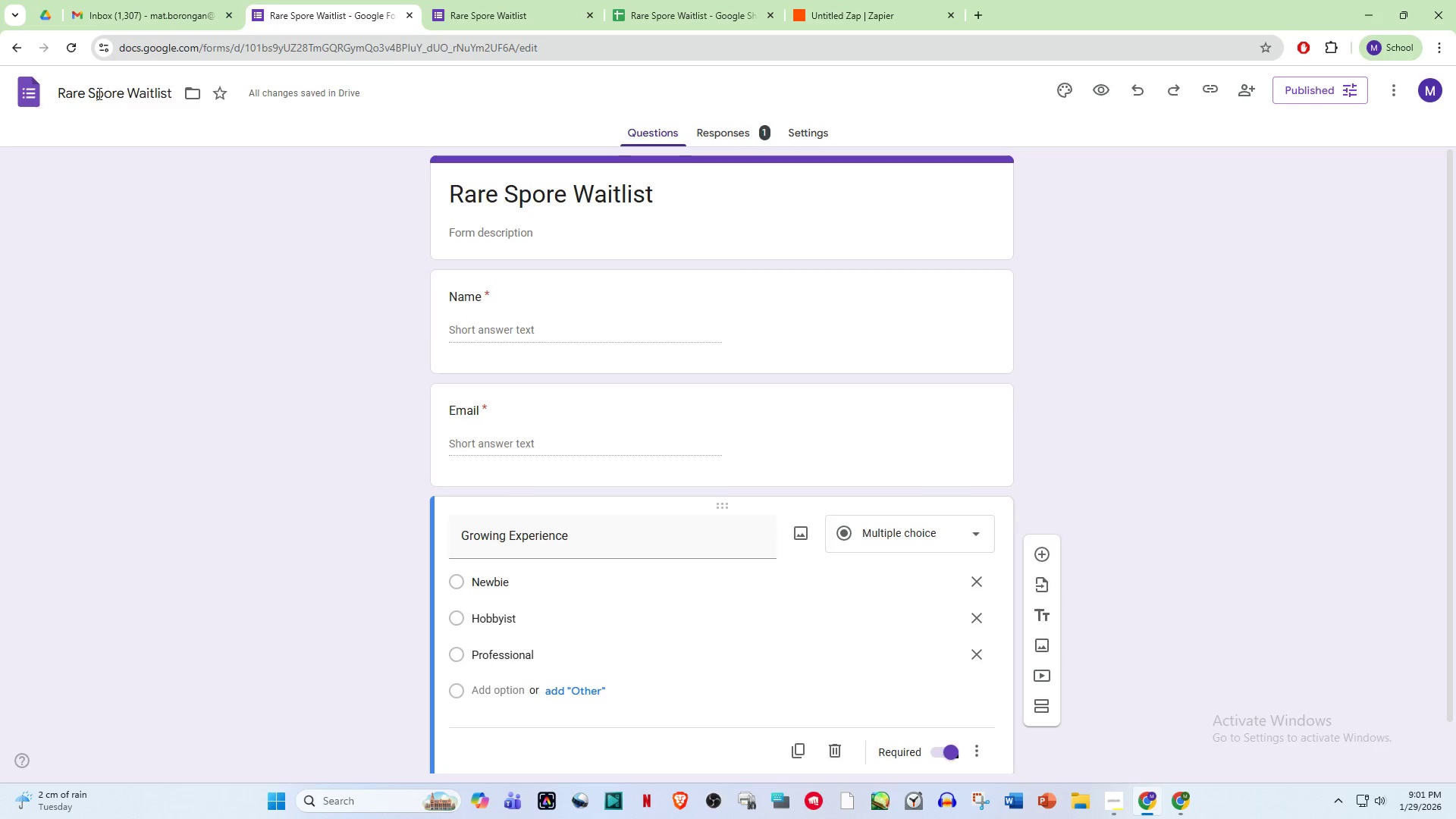 
left_click([86, 93])
 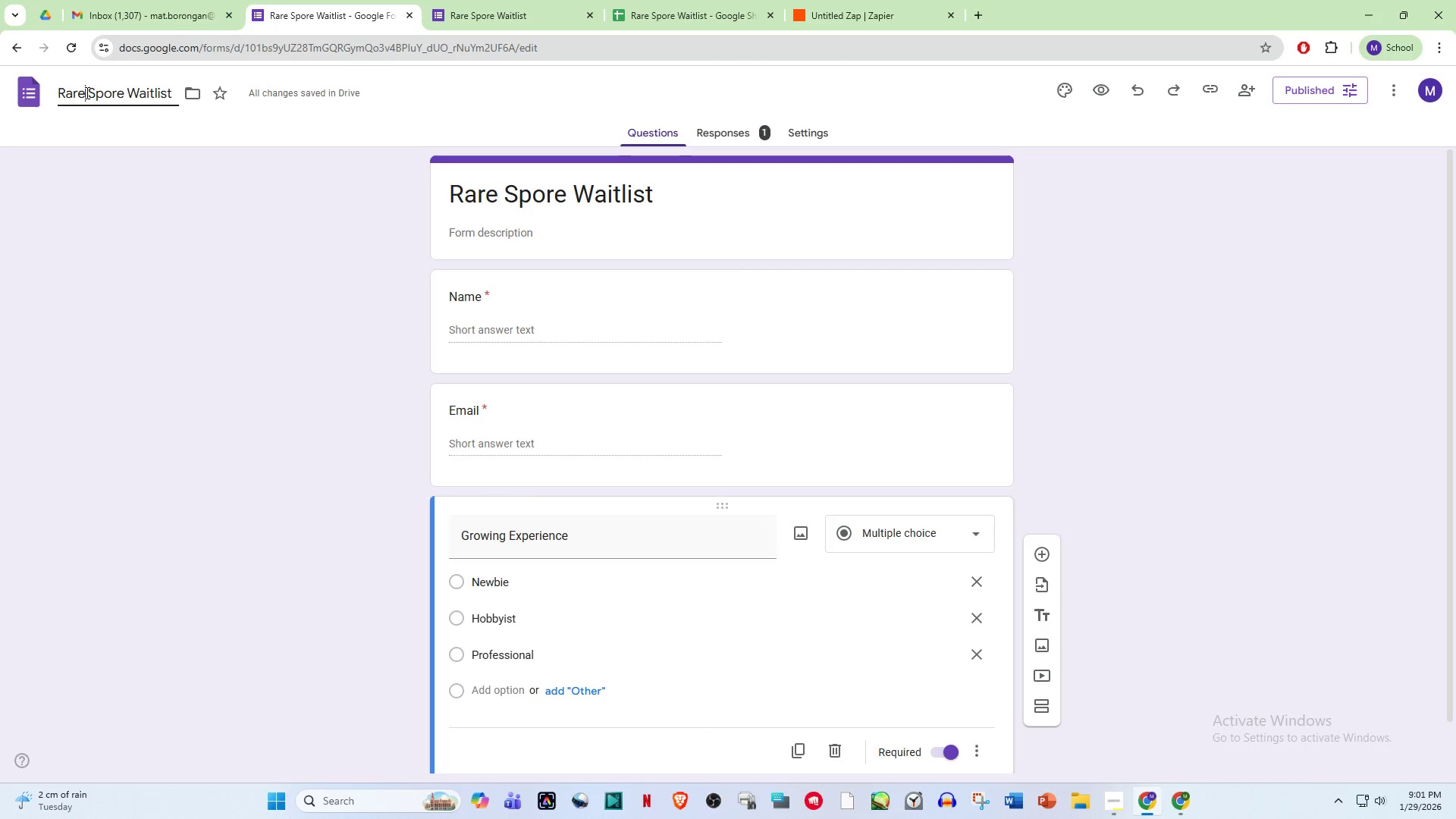 
key(Control+A)
 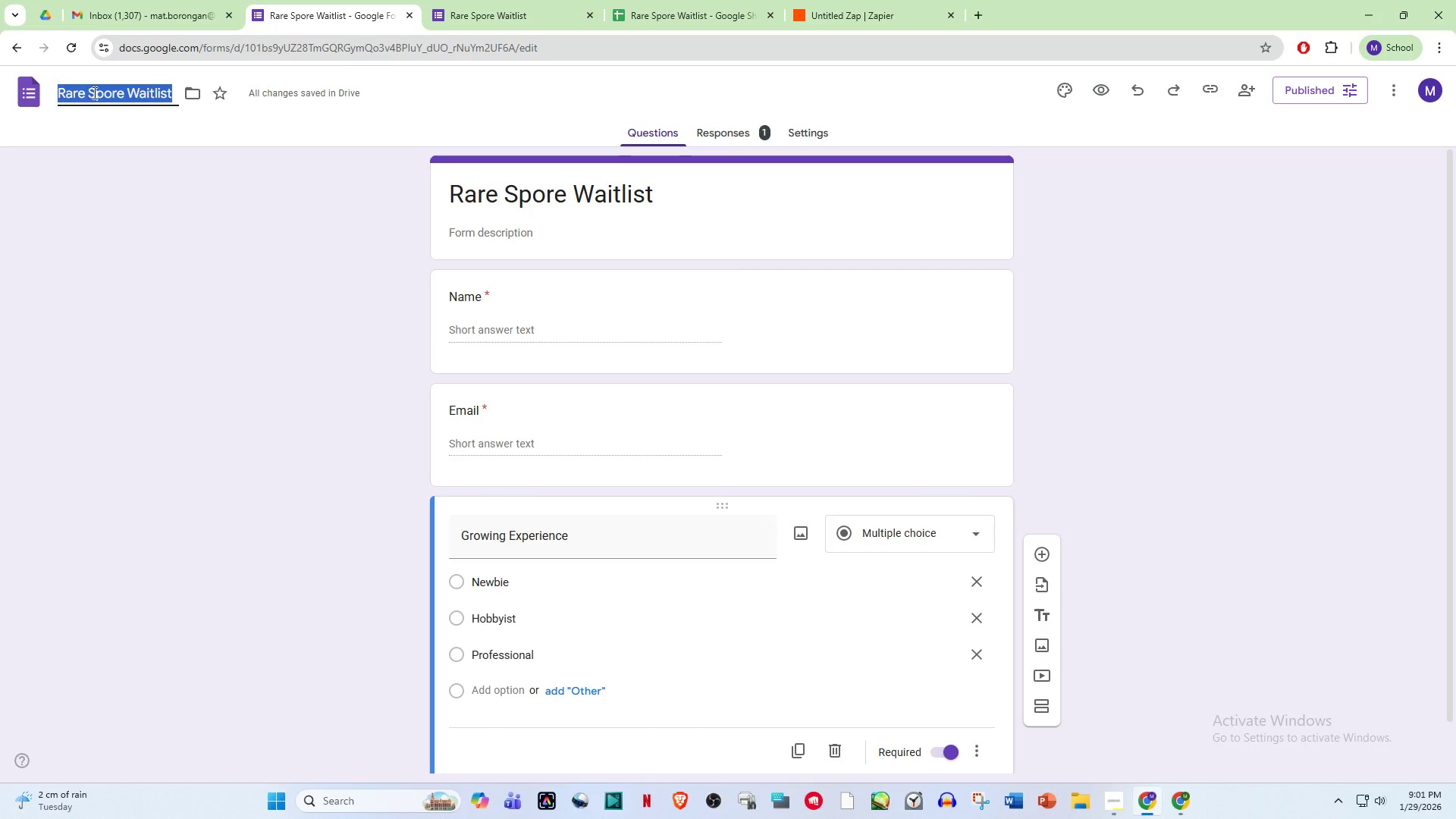 
key(Control+C)
 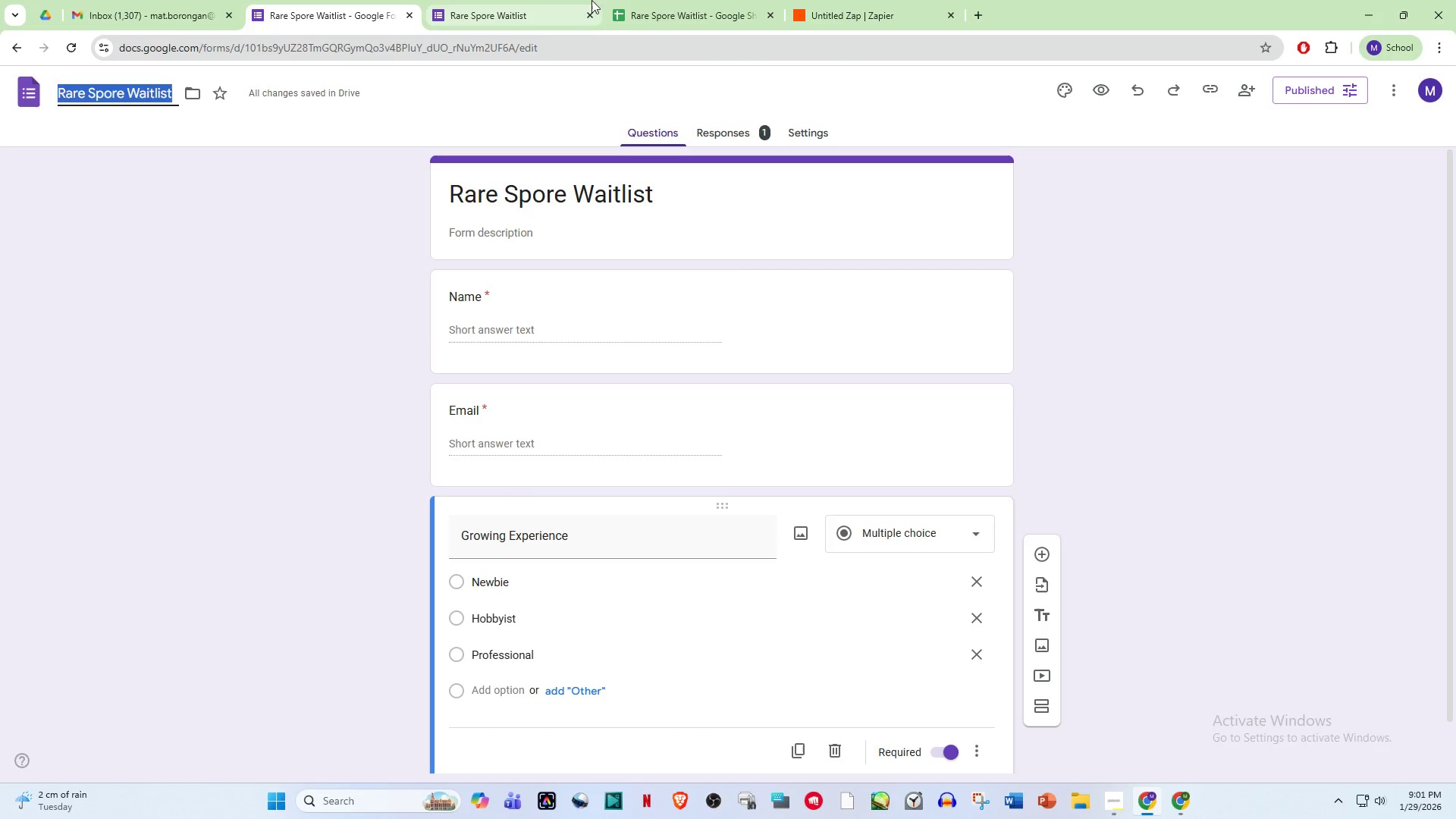 
left_click([680, 0])
 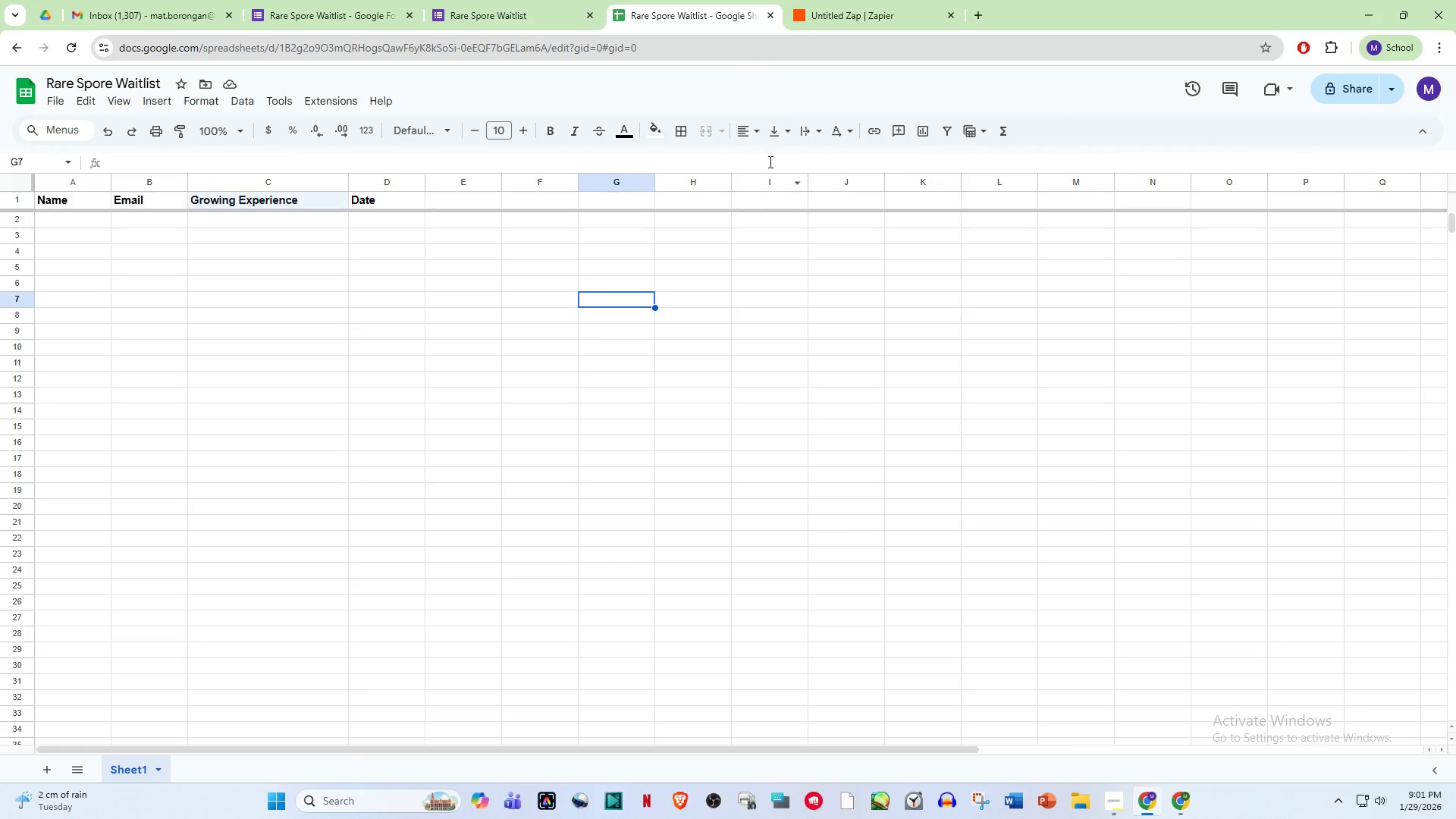 
left_click([879, 0])
 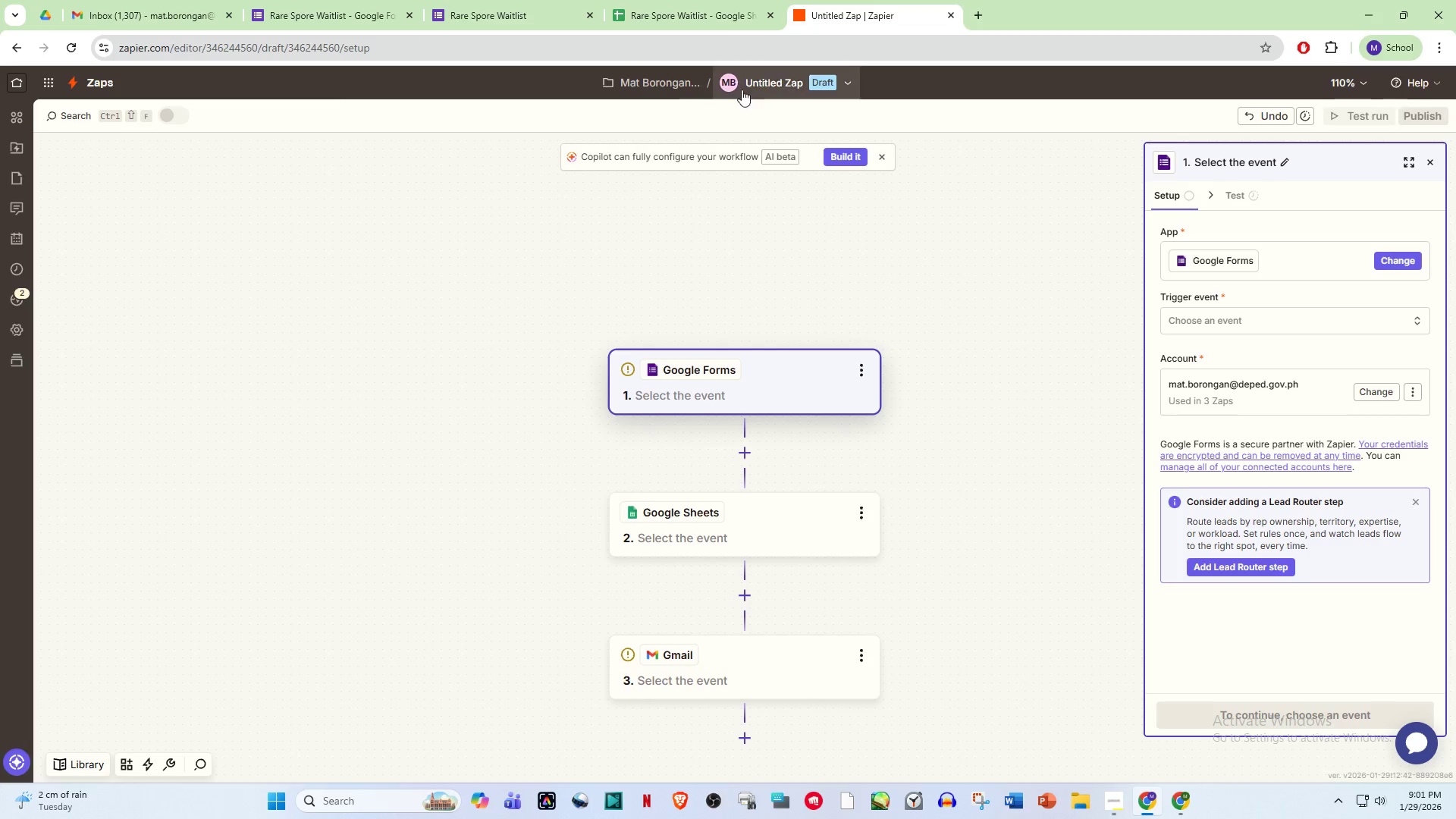 
left_click([771, 78])
 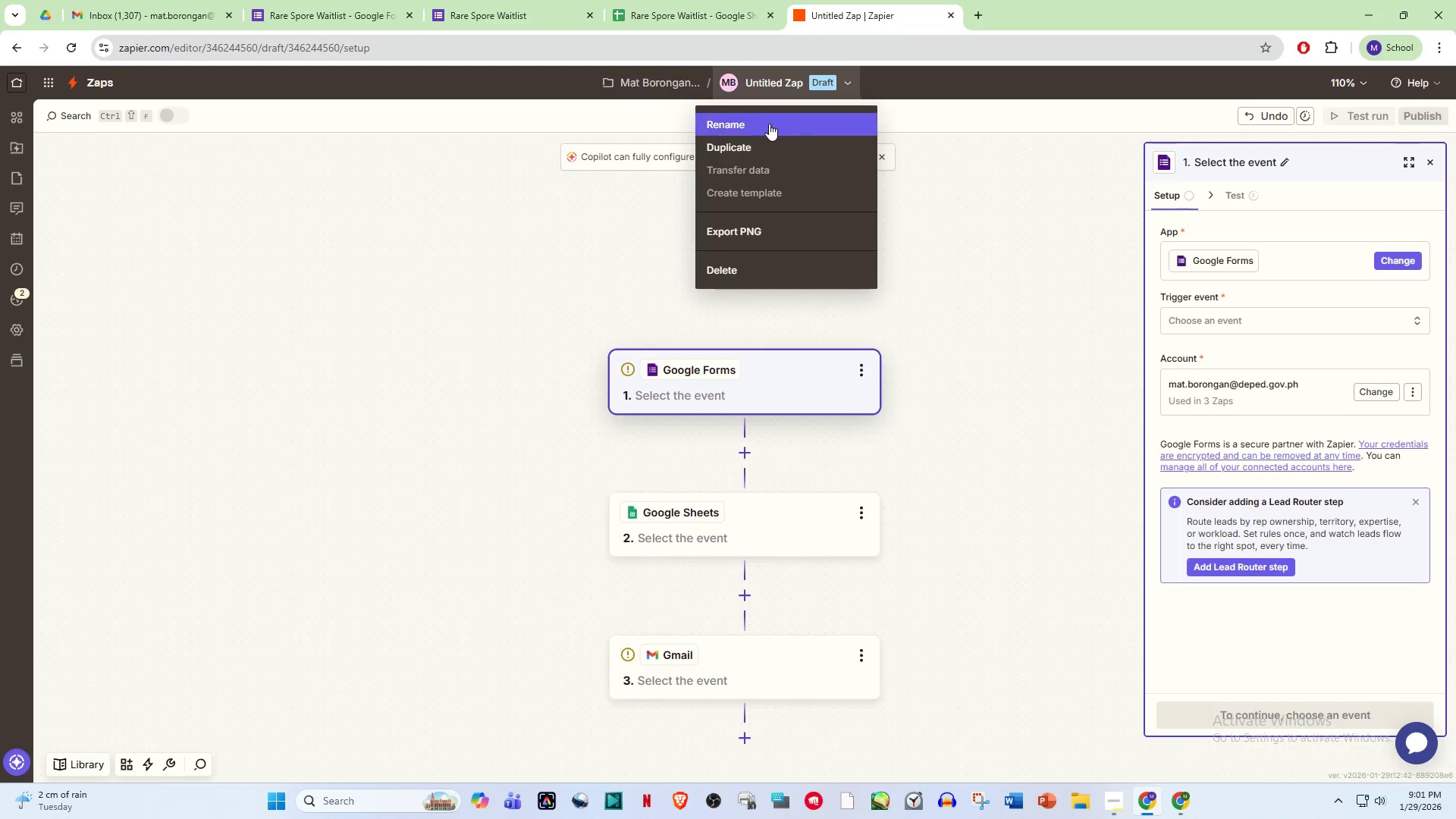 
left_click([769, 124])
 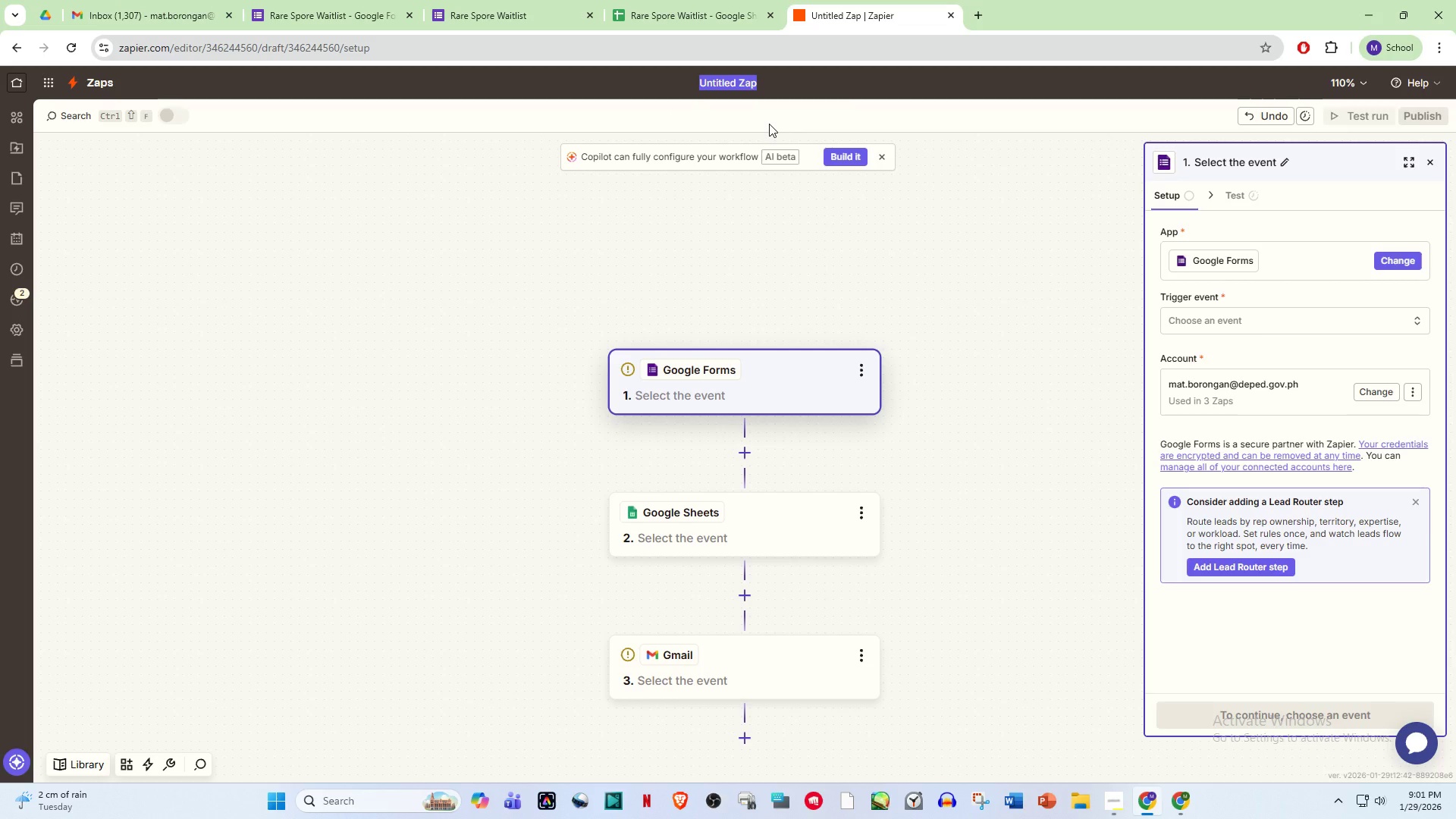 
key(Control+V)
 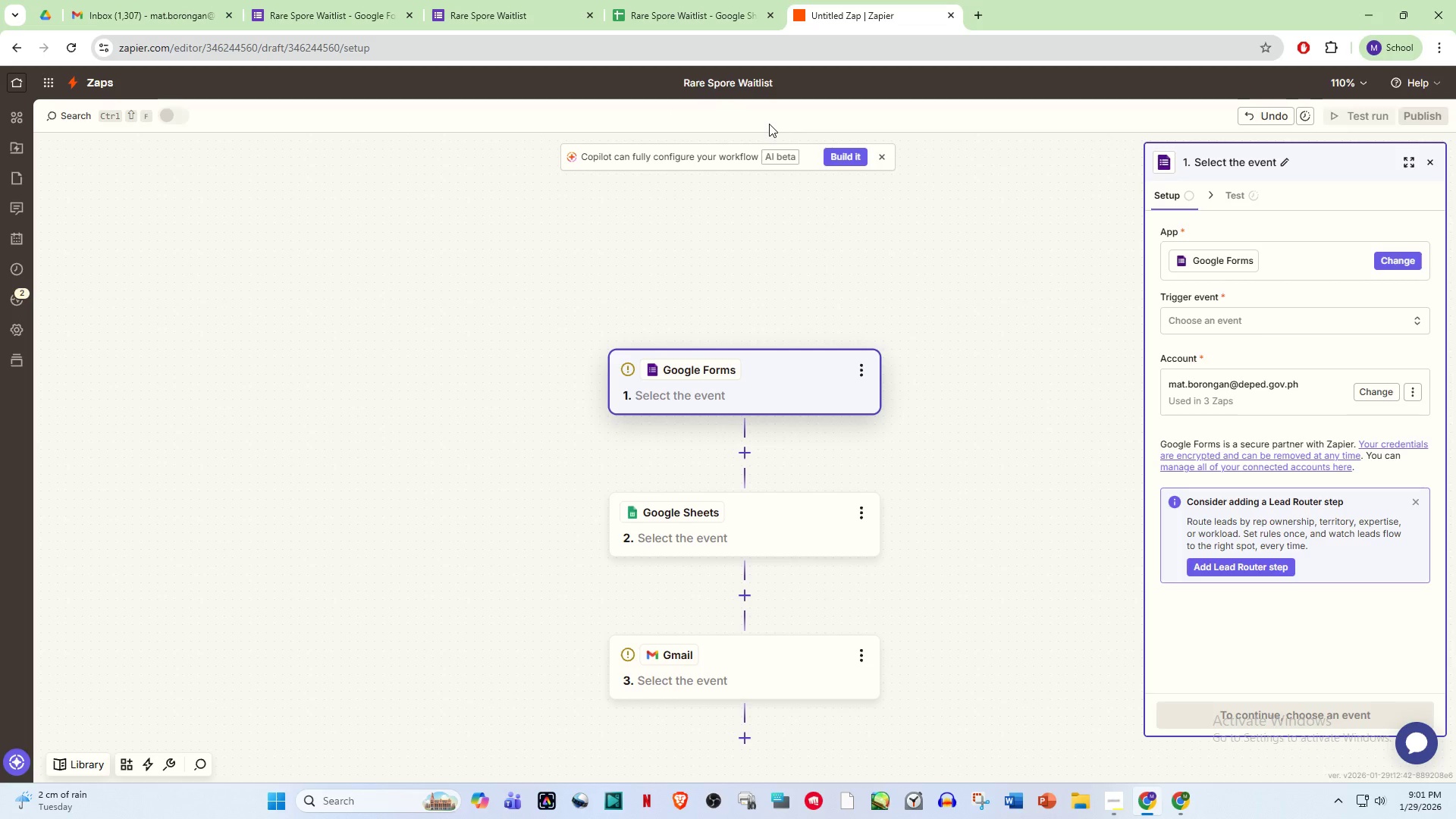 
type( A)
key(Backspace)
type(LK)
key(Backspace)
type(ead automation)
 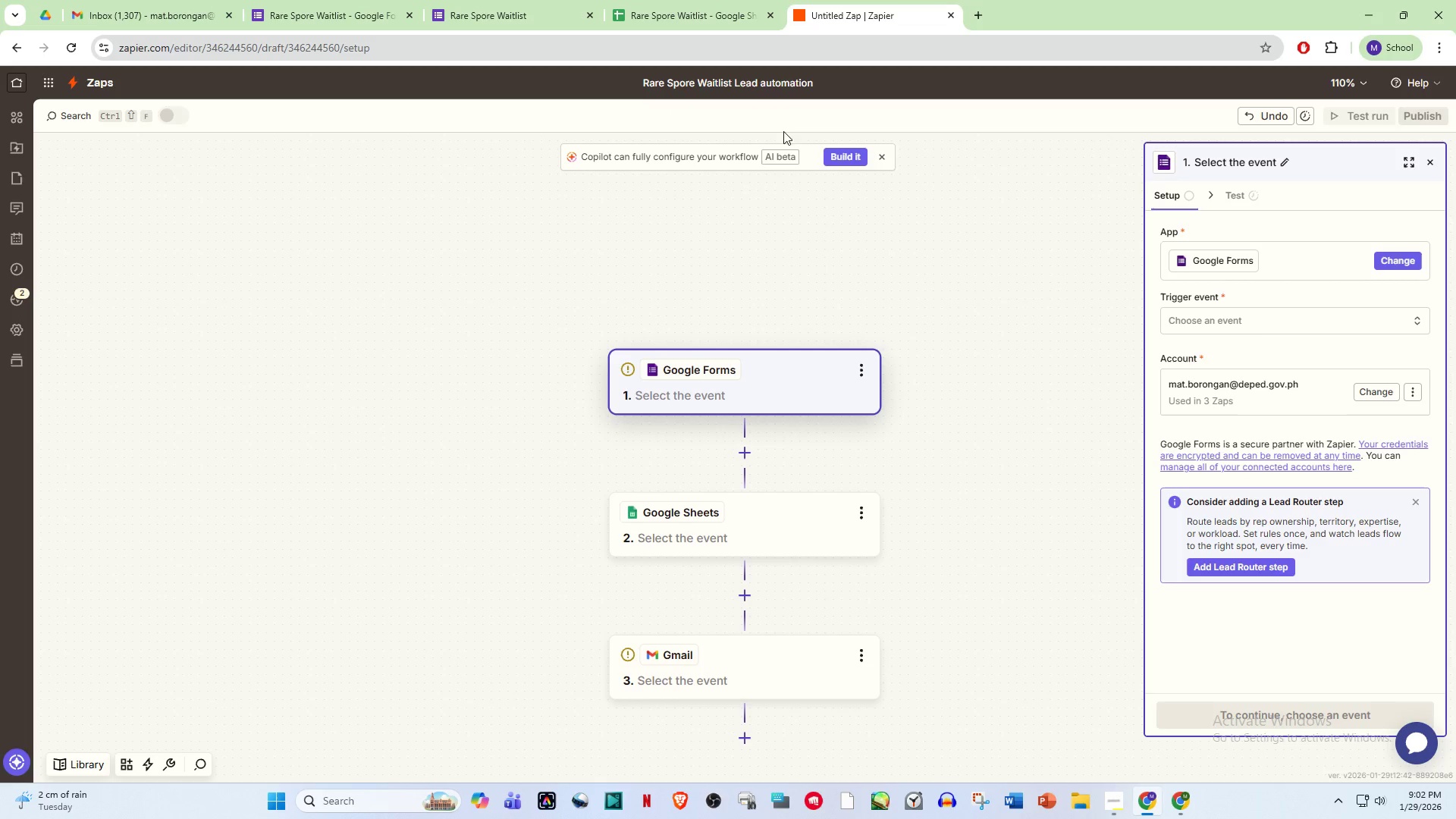 
left_click([761, 268])
 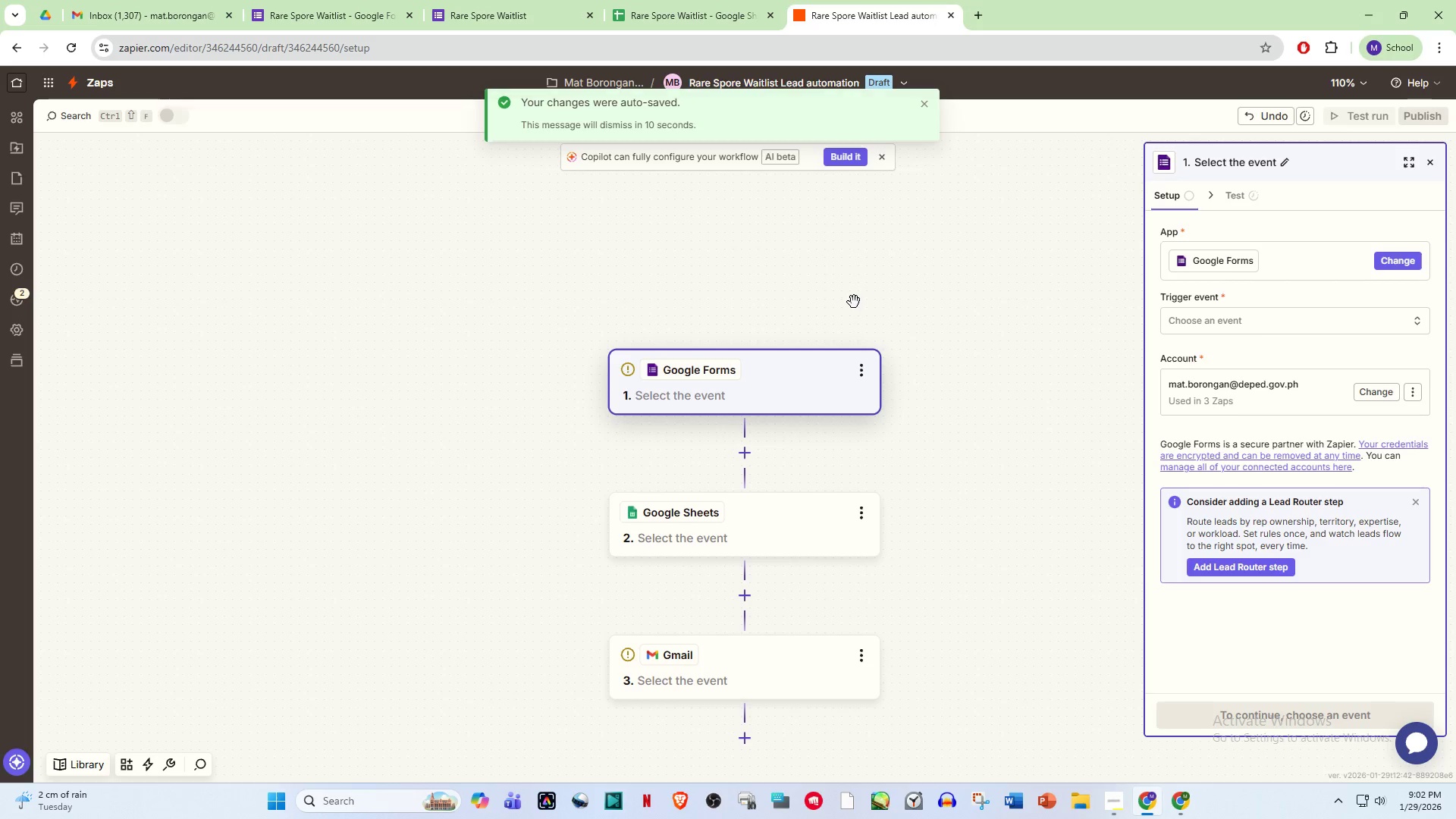 
left_click([778, 388])
 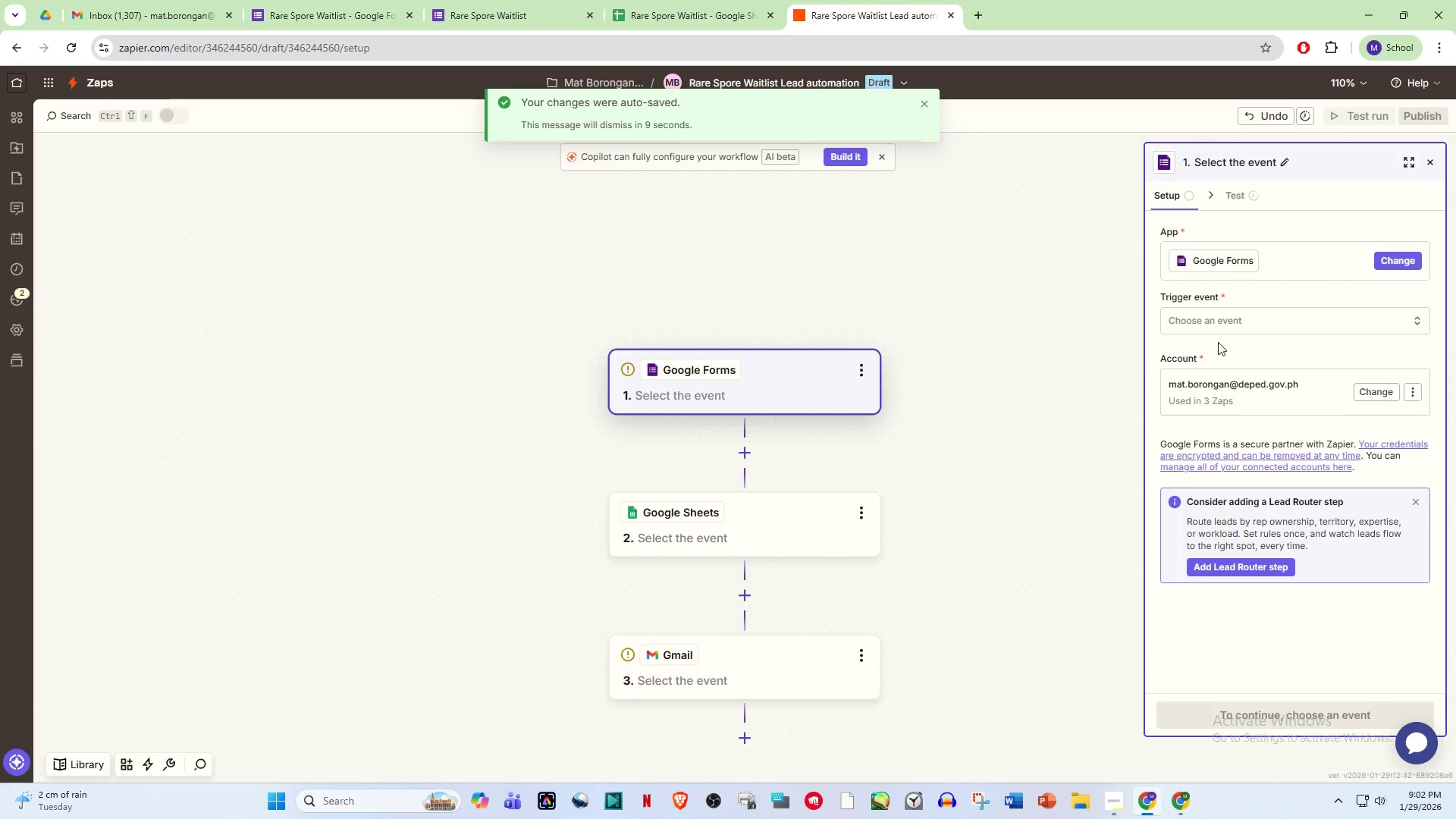 
left_click([1229, 331])
 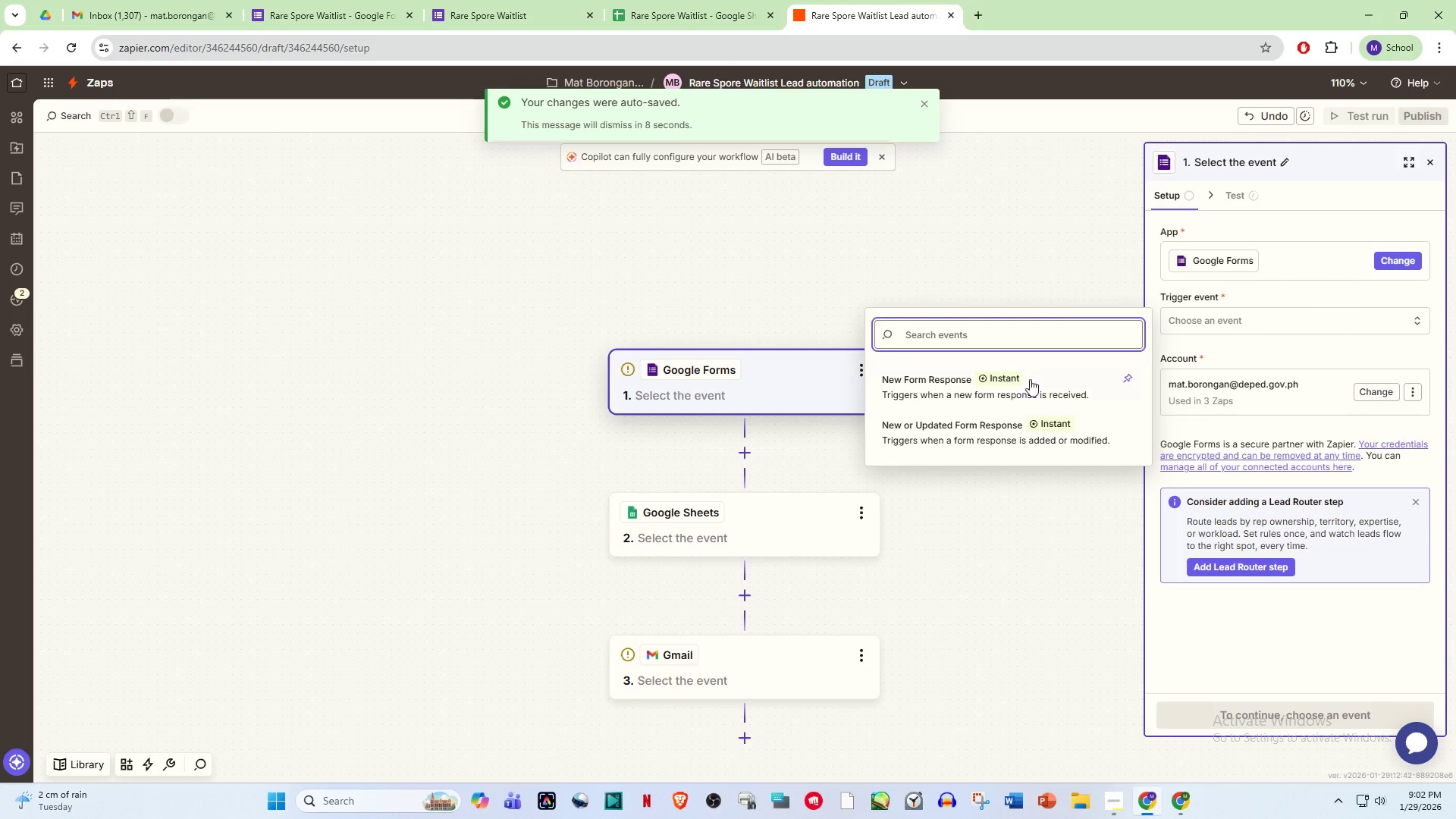 
left_click([1021, 384])
 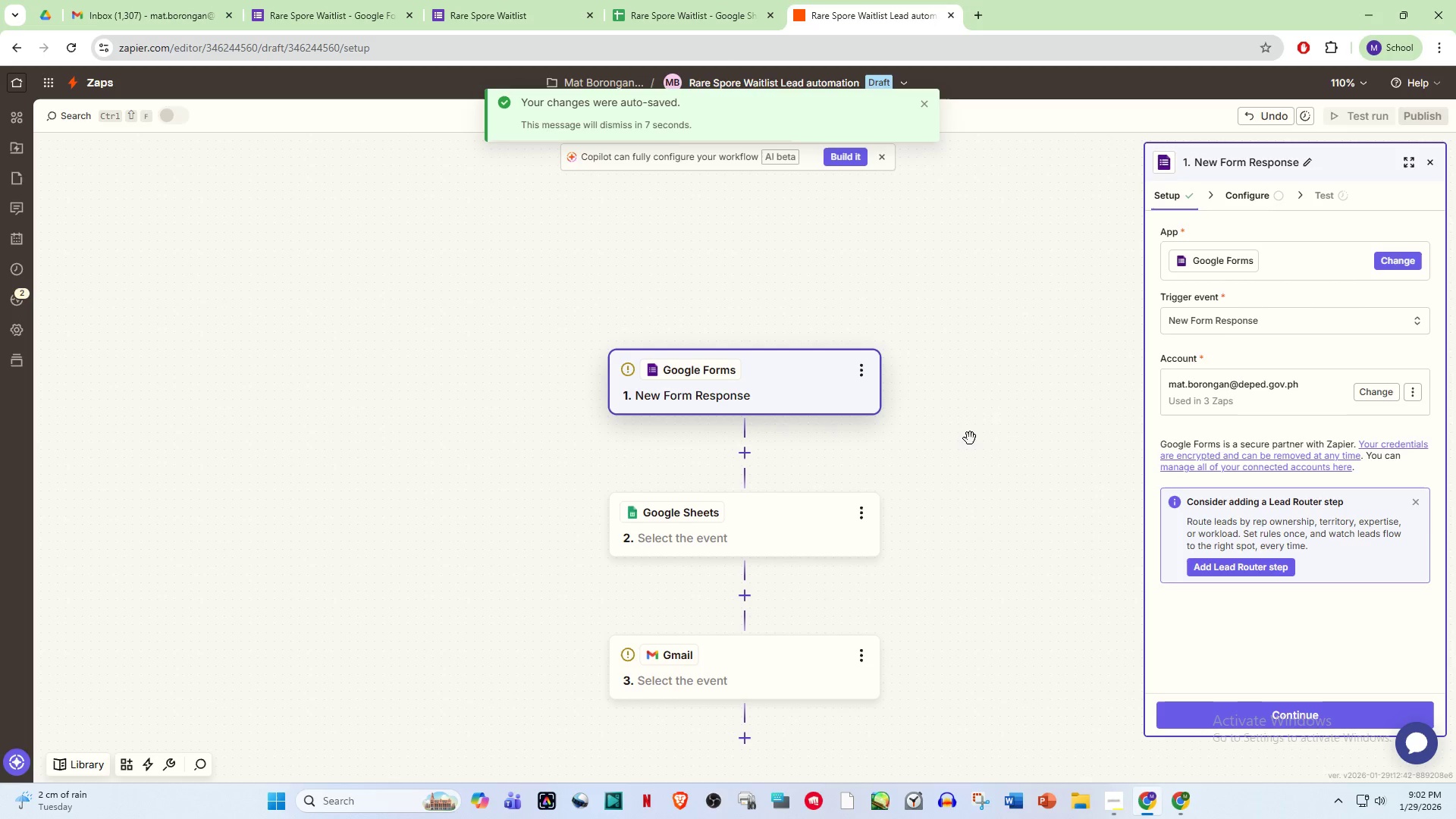 
left_click([1252, 720])
 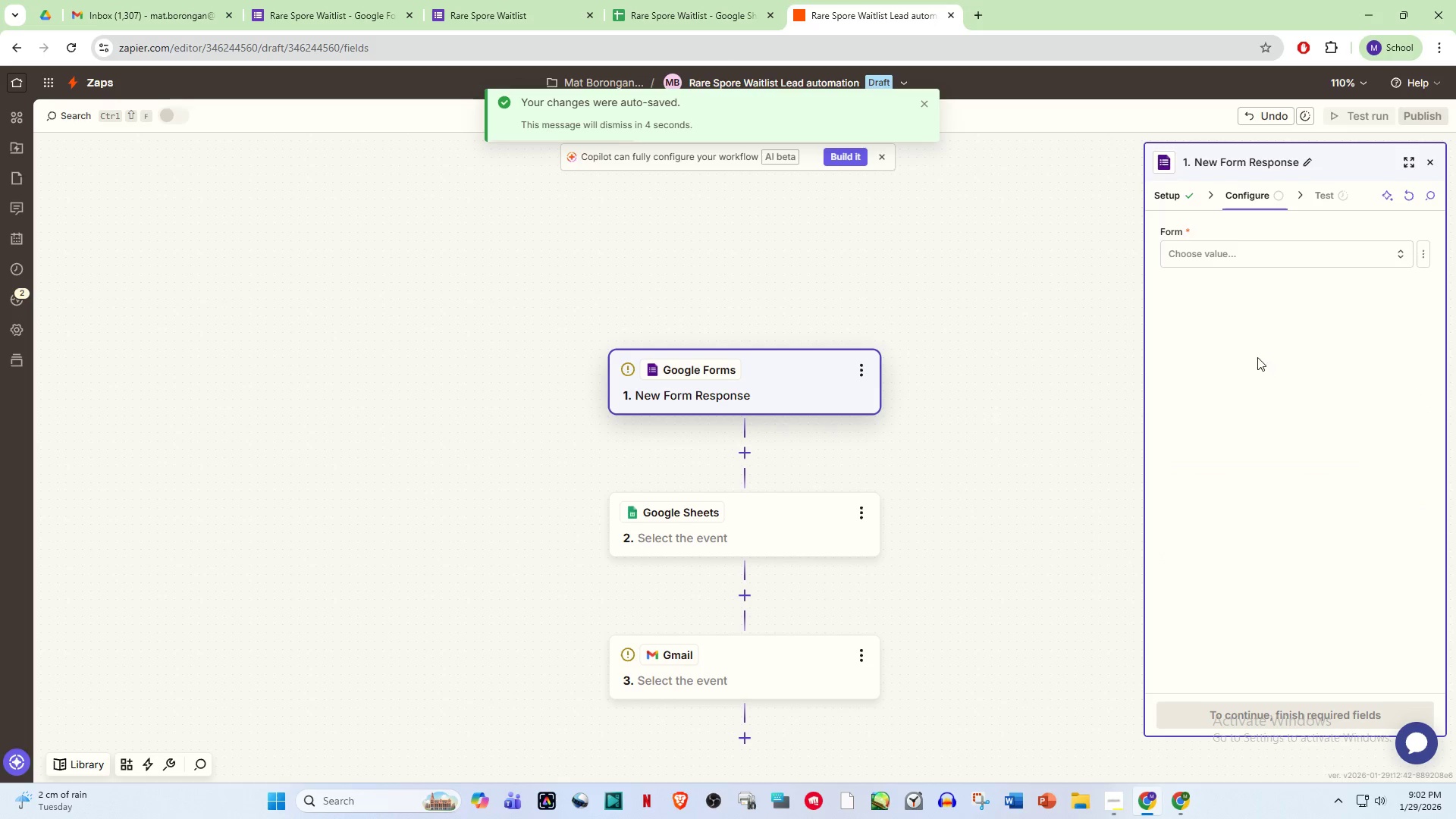 
left_click([1214, 253])
 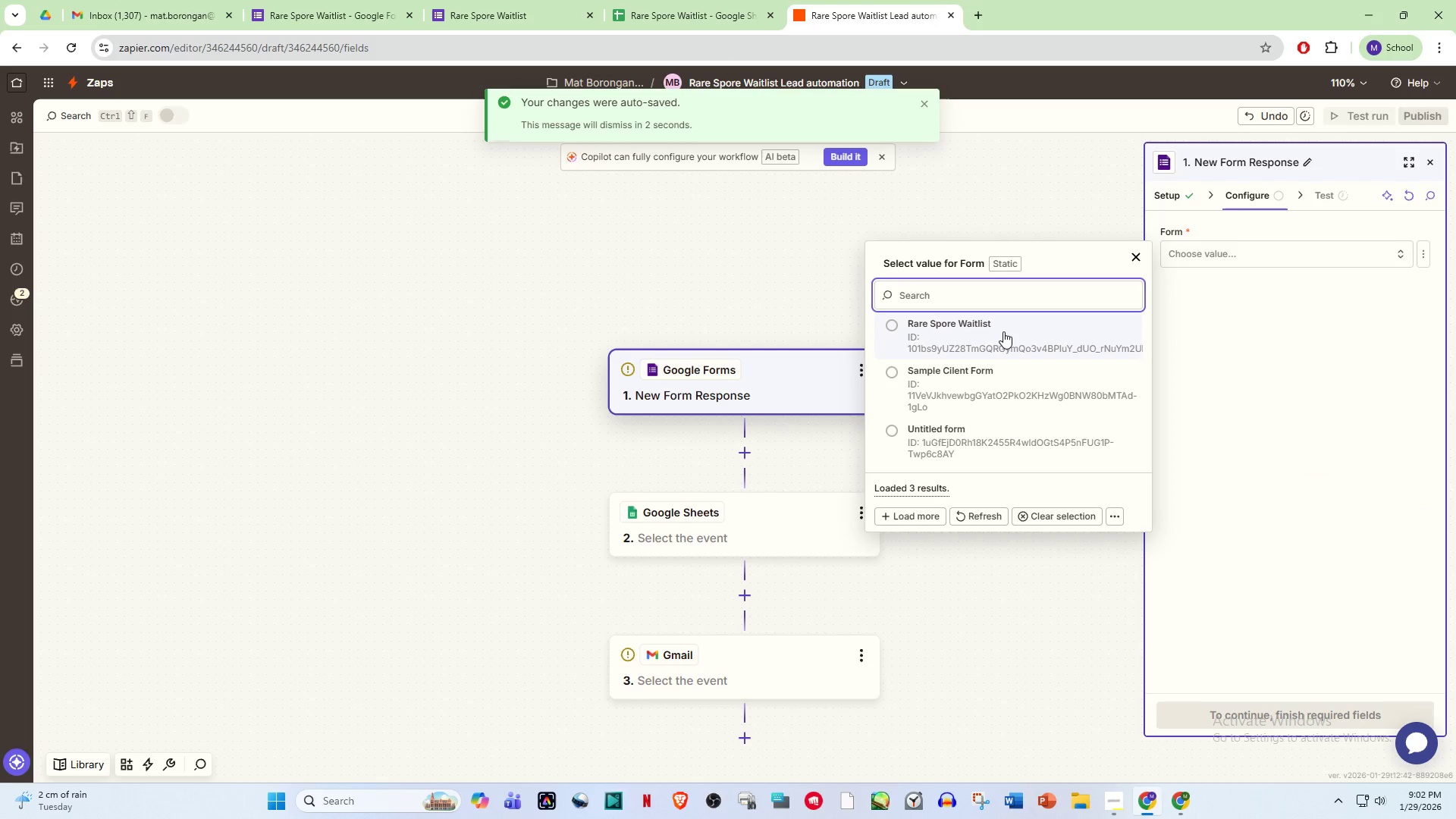 
left_click([1003, 331])
 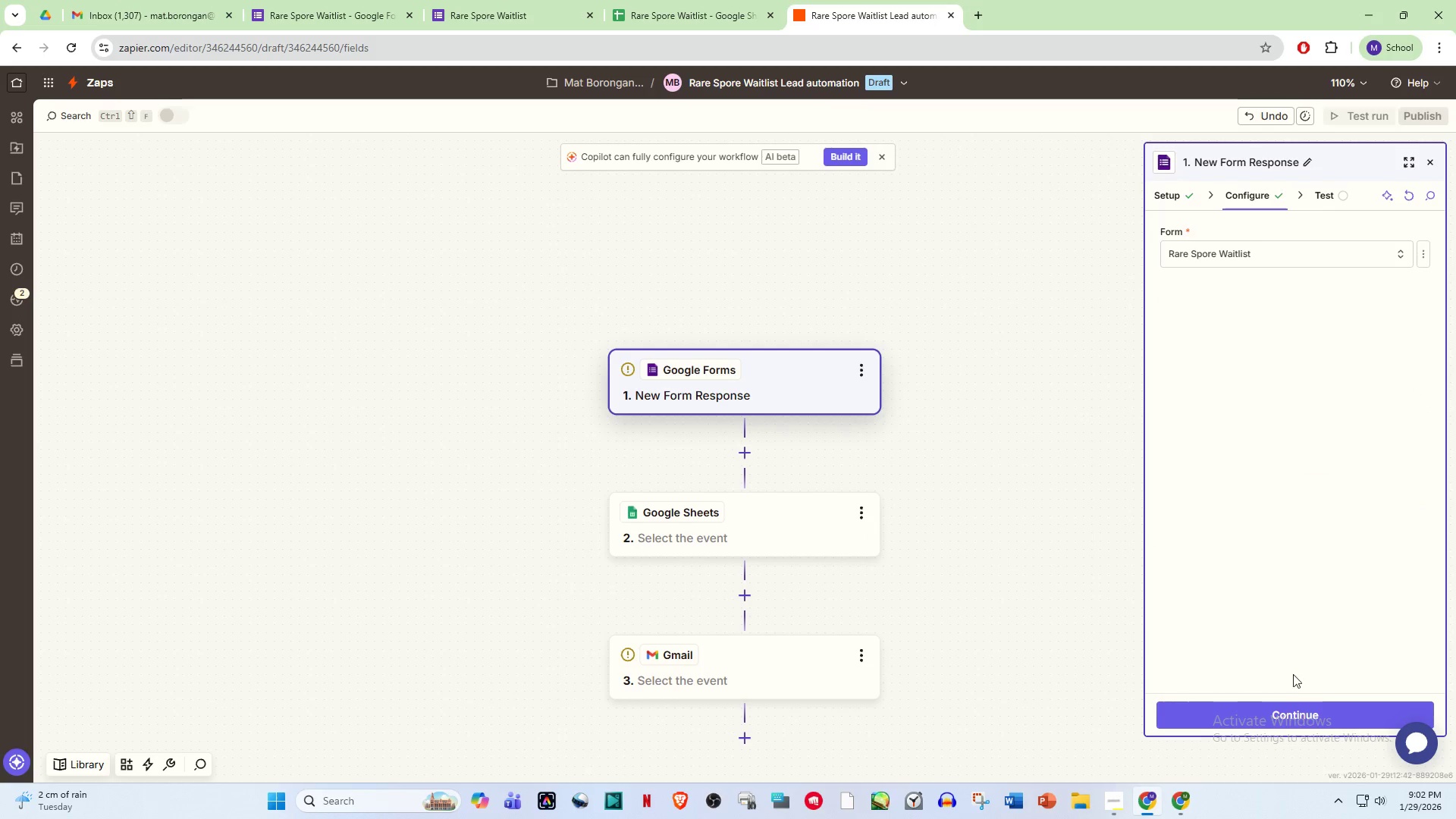 
left_click([1293, 702])
 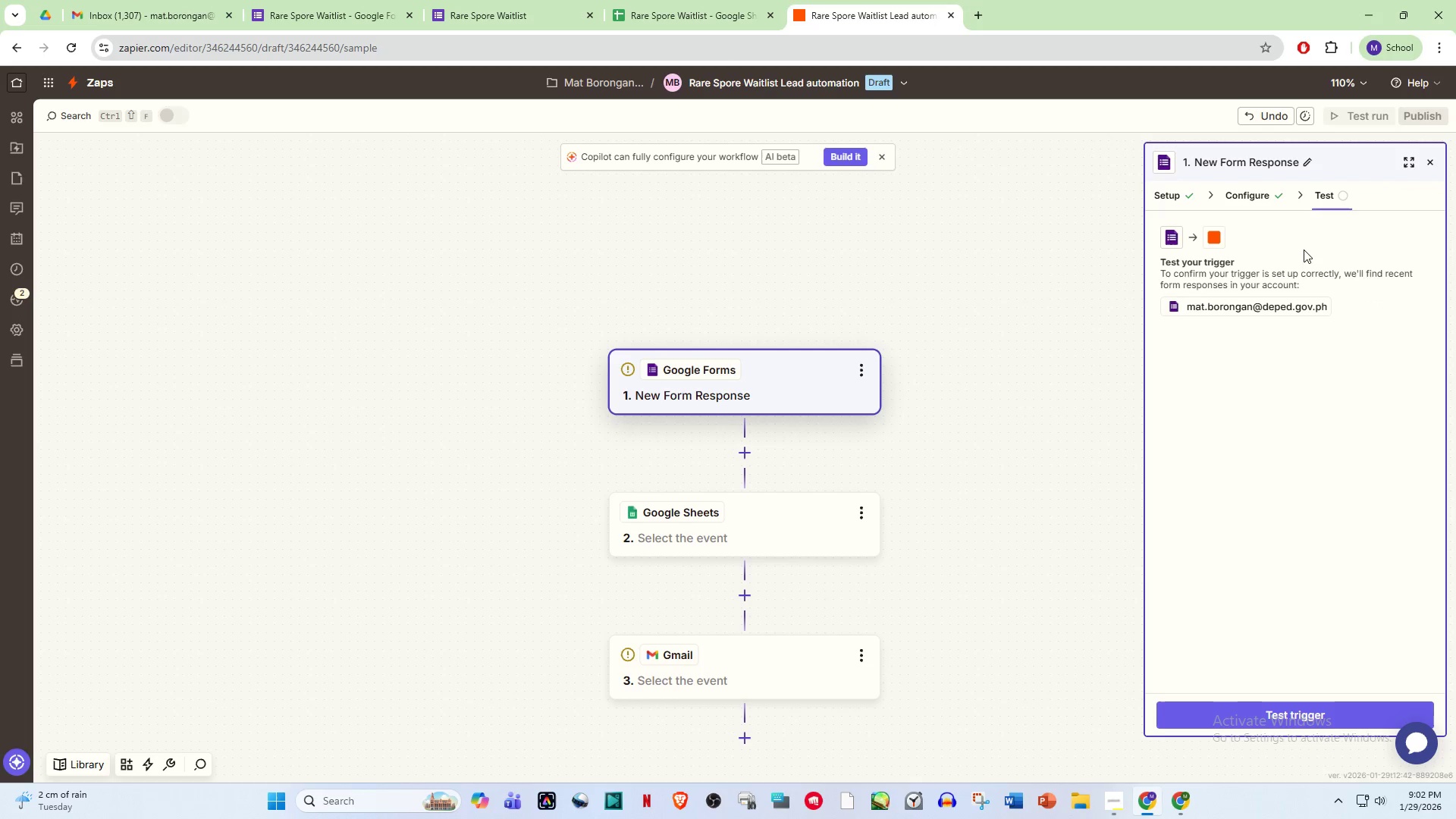 
left_click([1284, 718])
 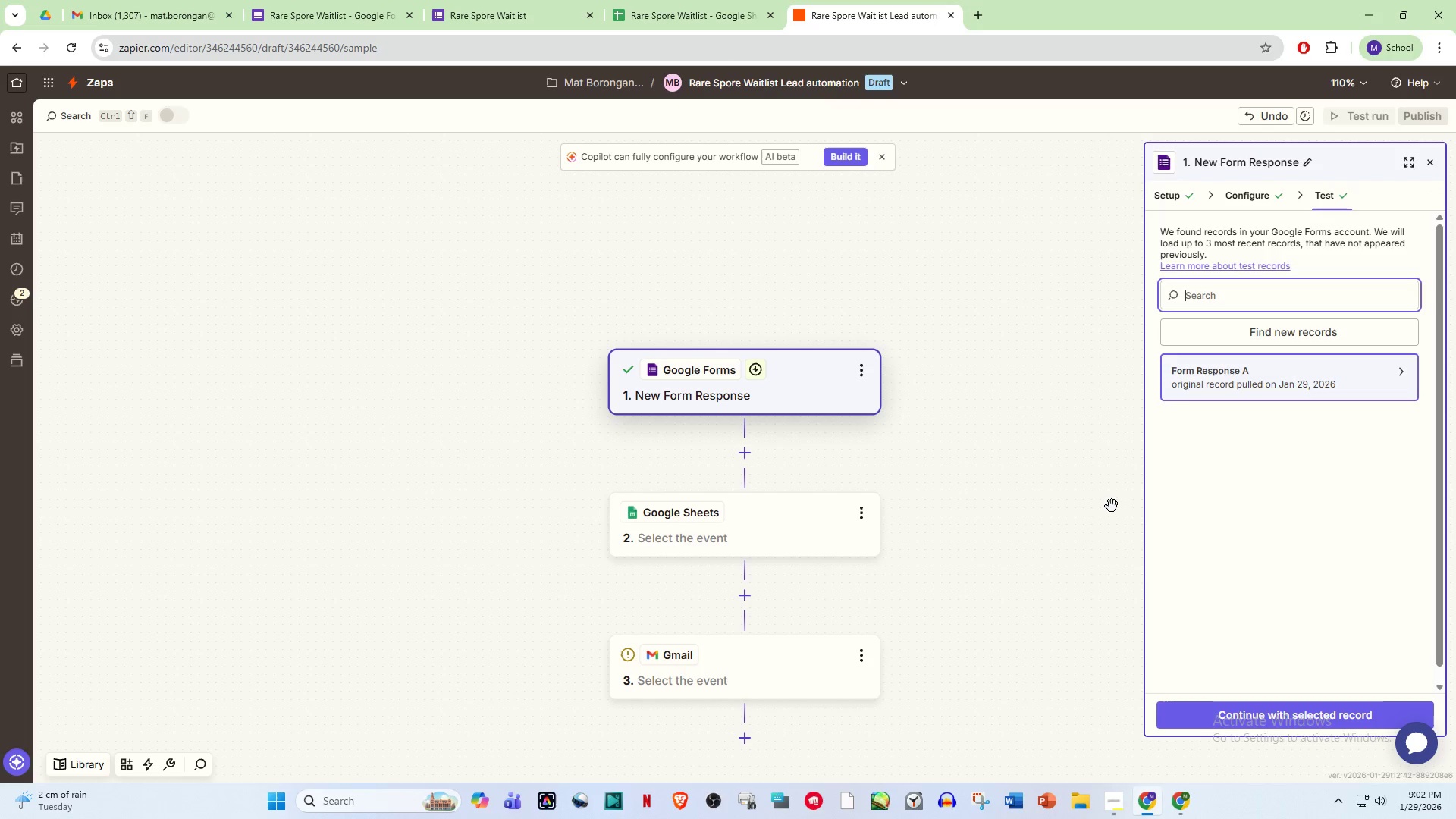 
left_click([1294, 380])
 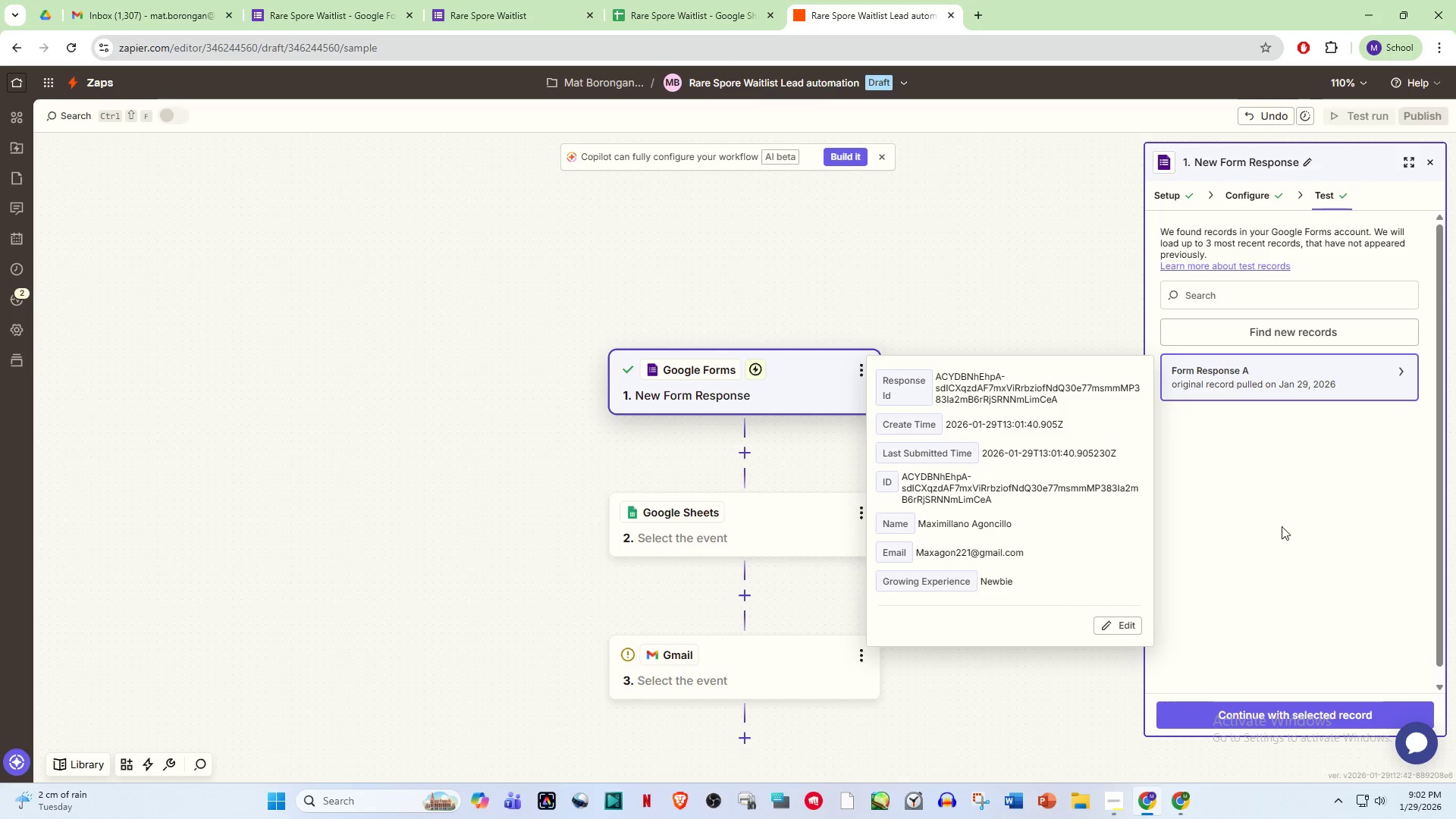 
left_click([1294, 713])
 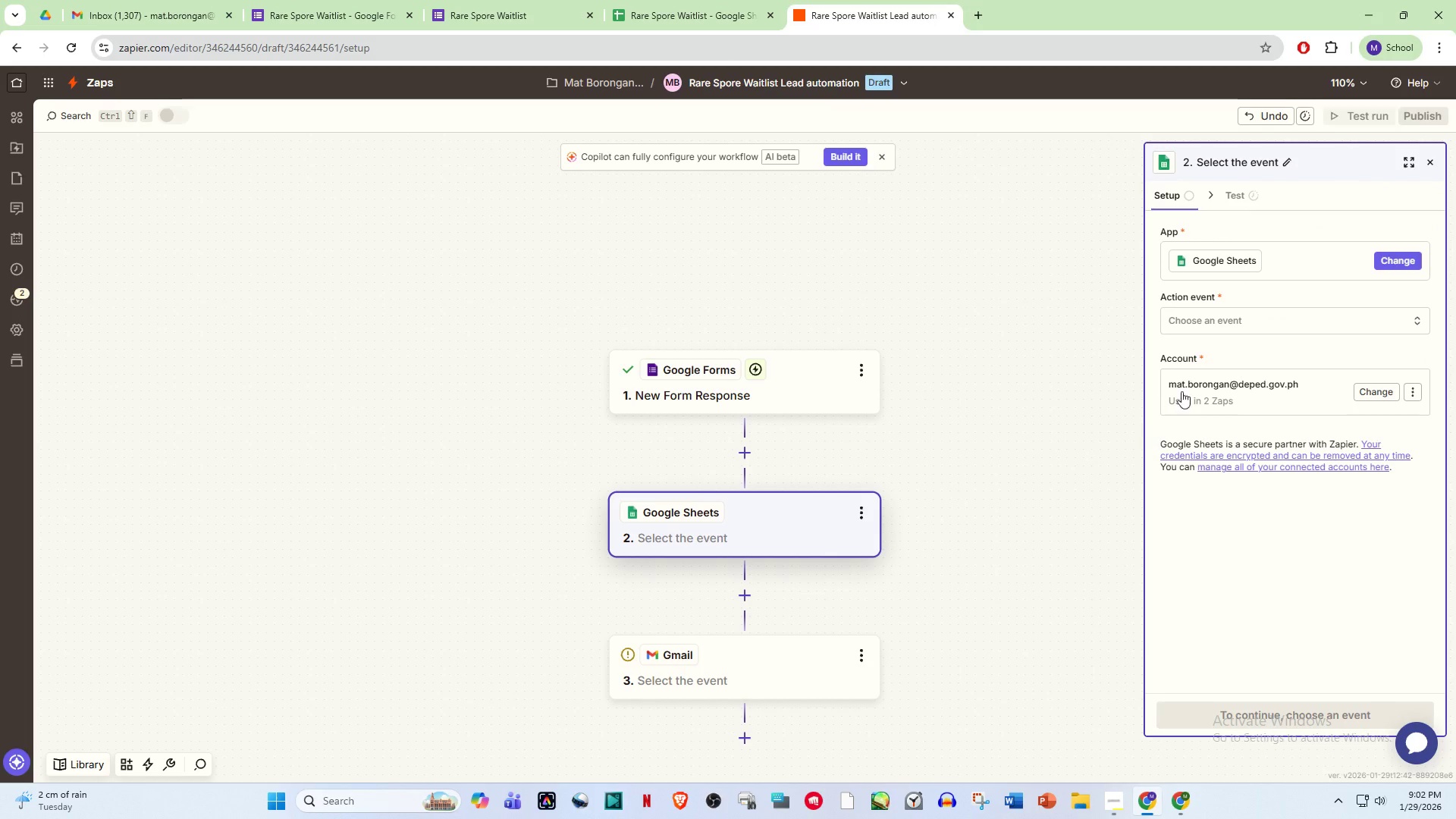 
left_click([1240, 312])
 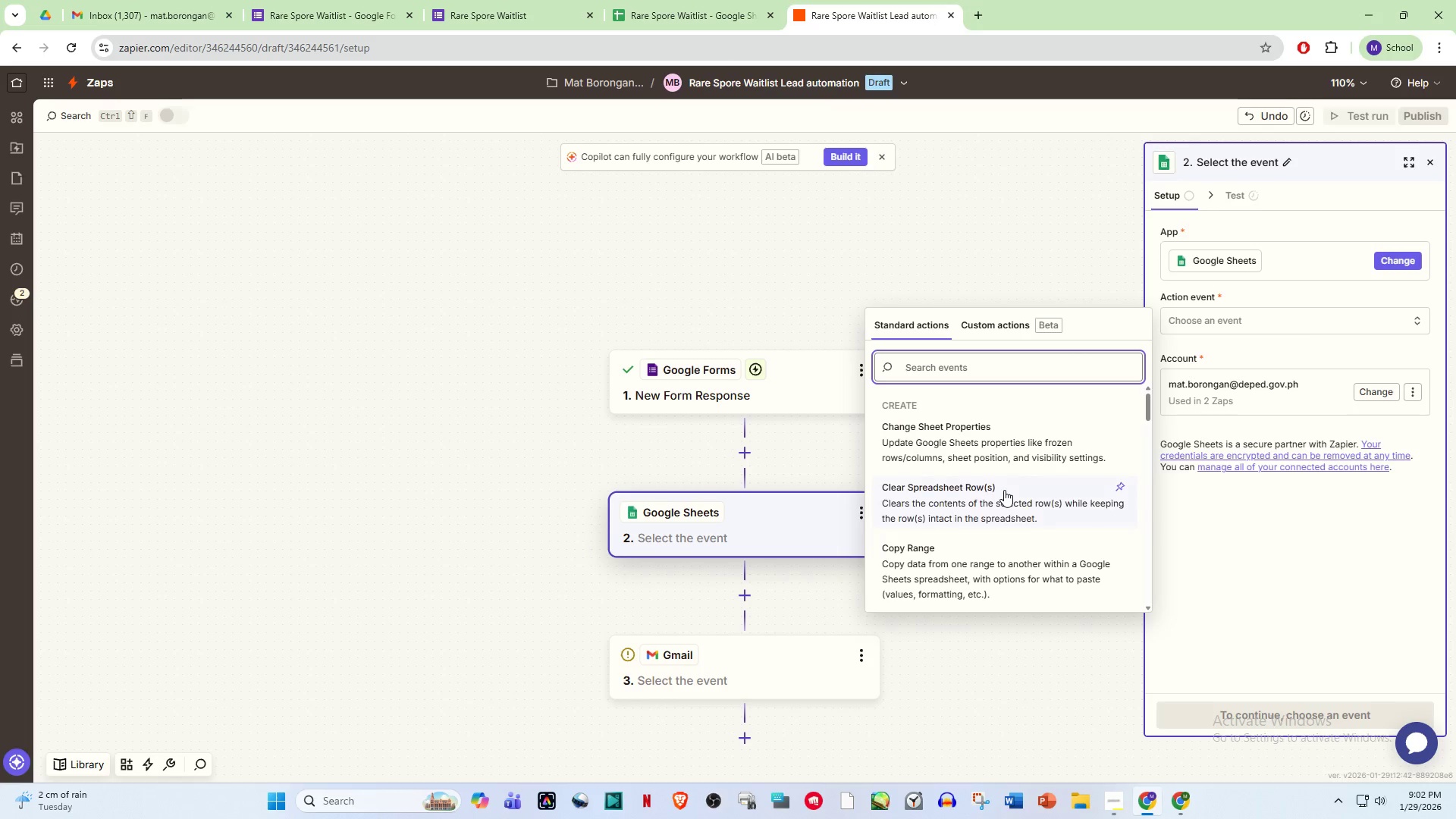 
scroll: coordinate [1042, 515], scroll_direction: down, amount: 5.0
 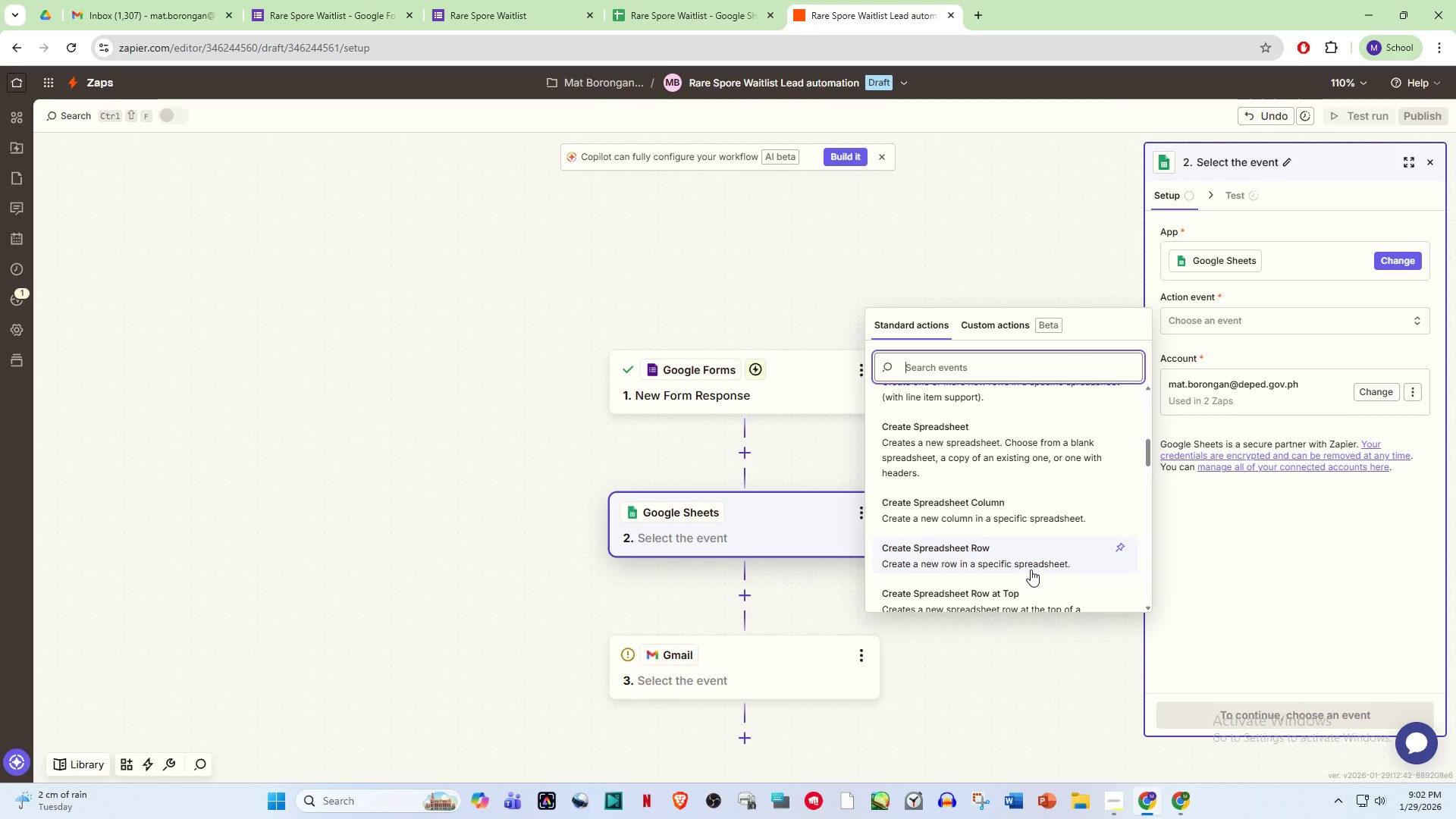 
left_click([1031, 570])
 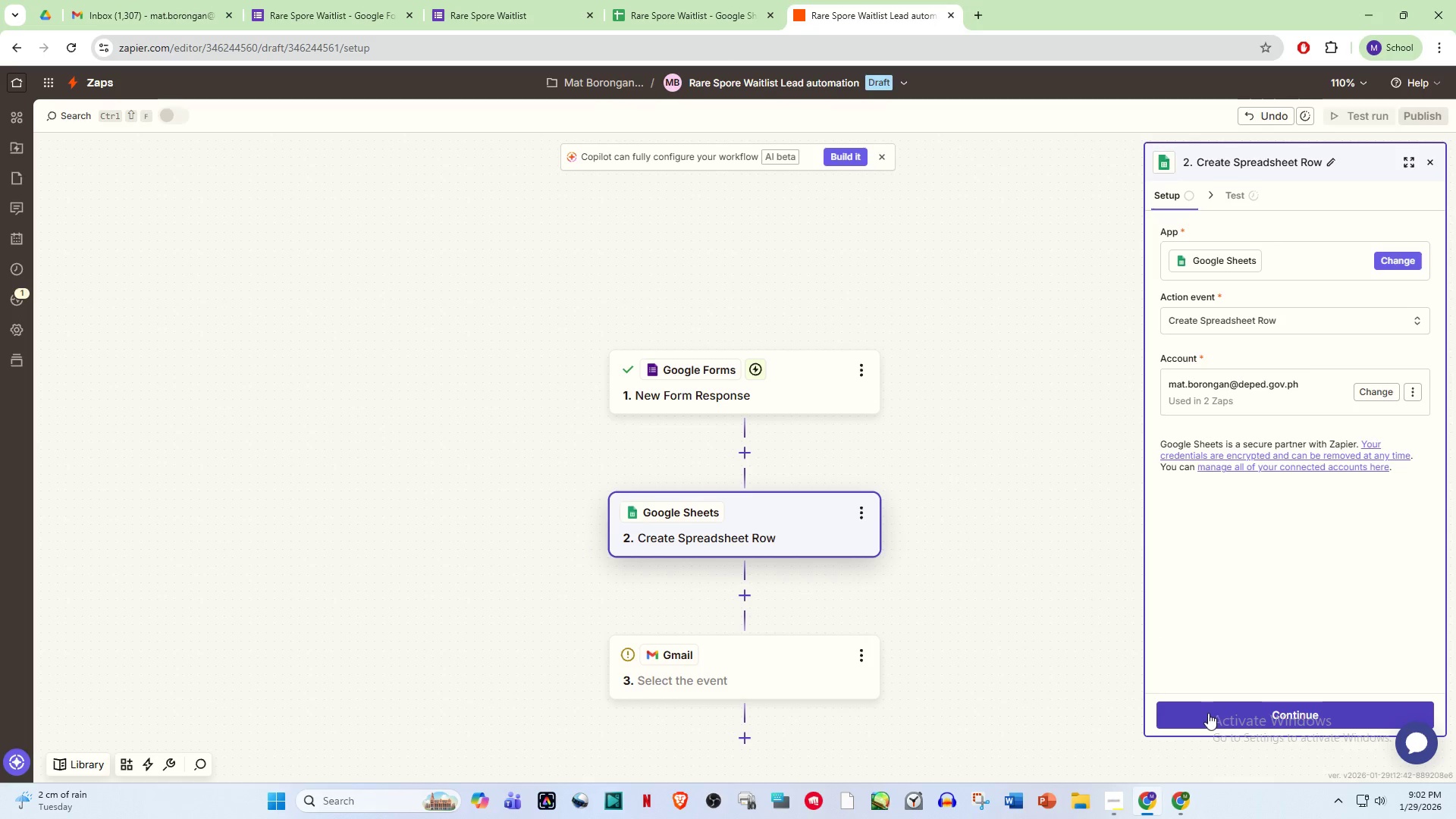 
left_click([1235, 720])
 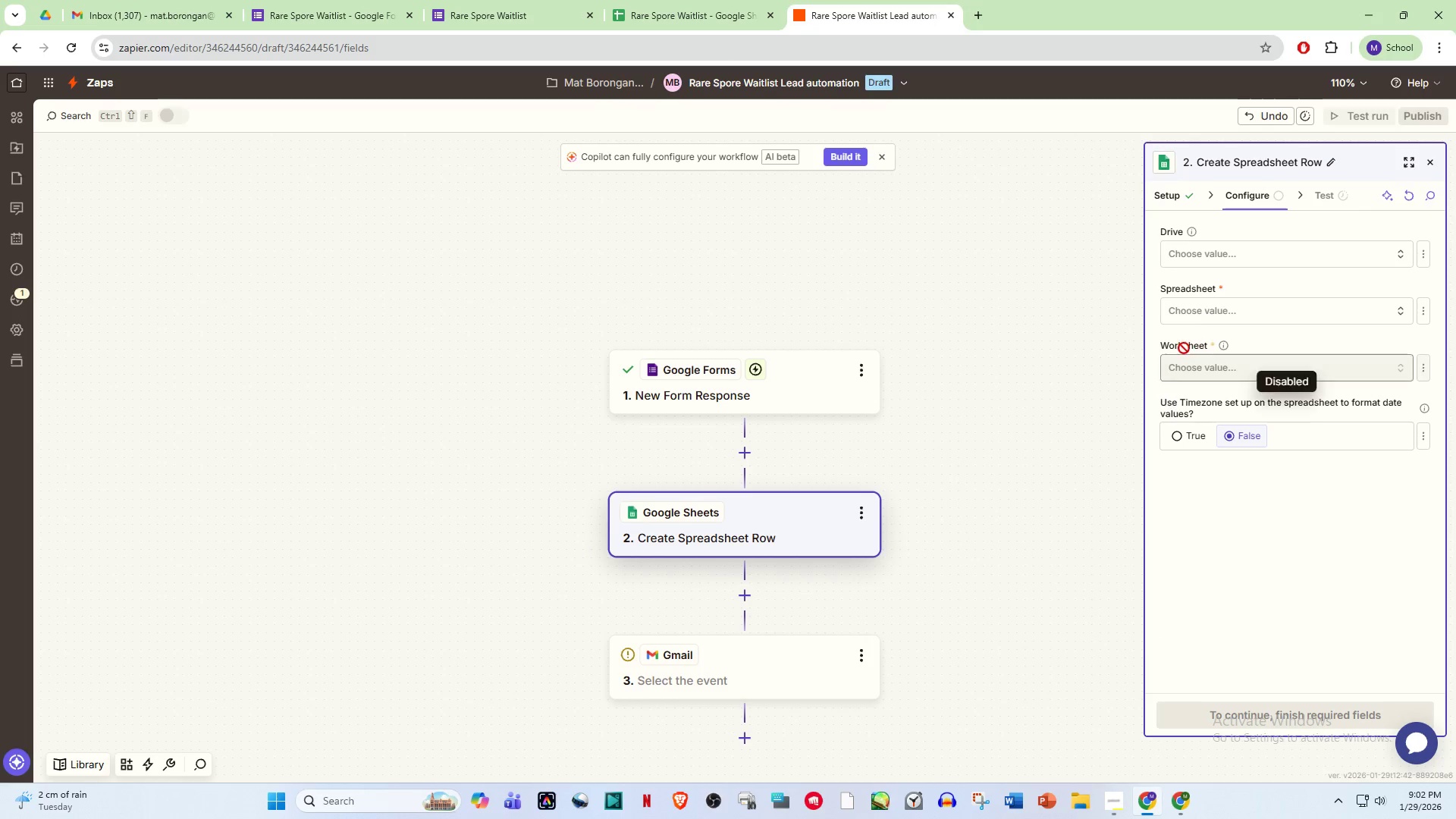 
left_click([1216, 259])
 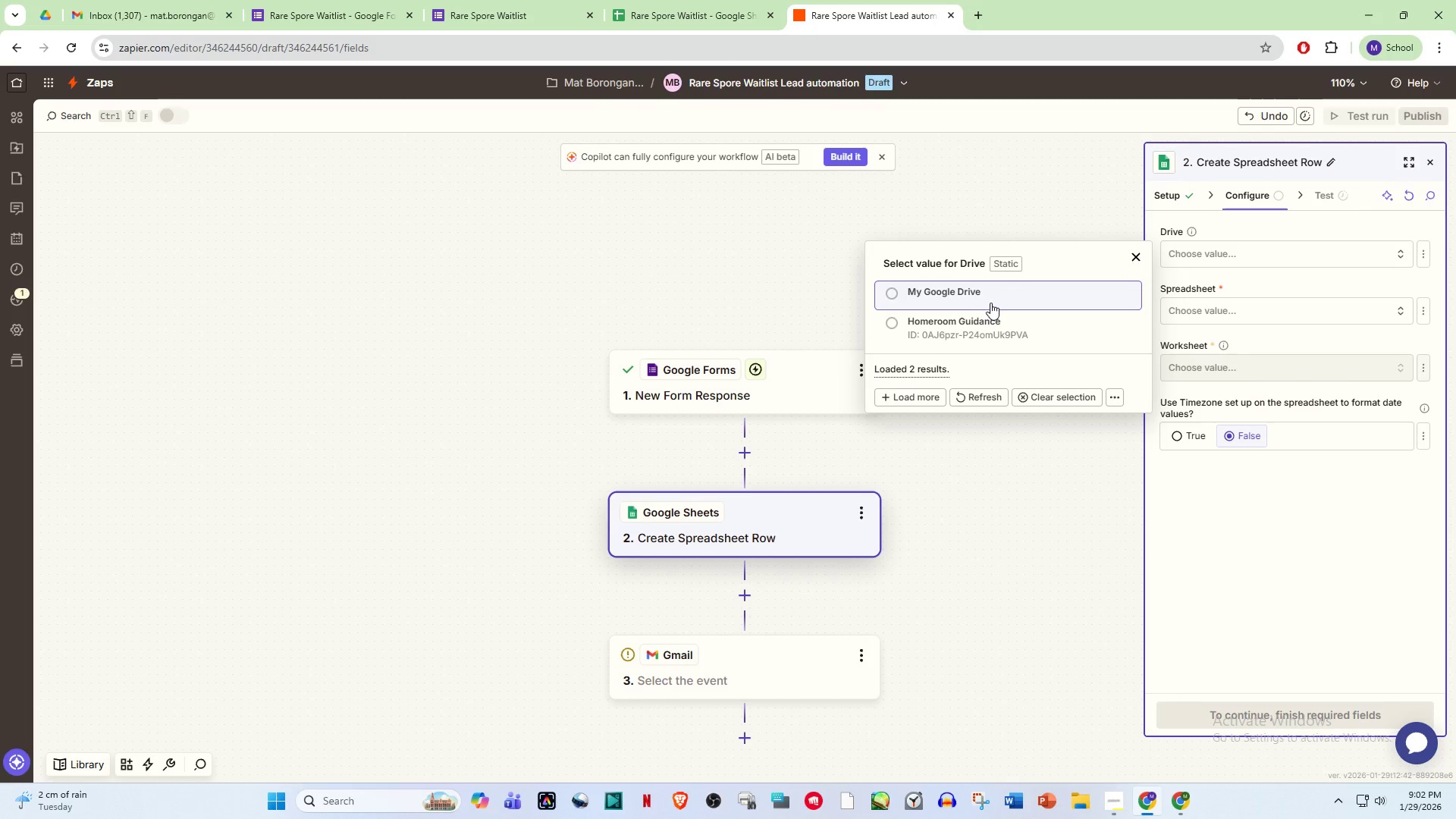 
left_click([1003, 299])
 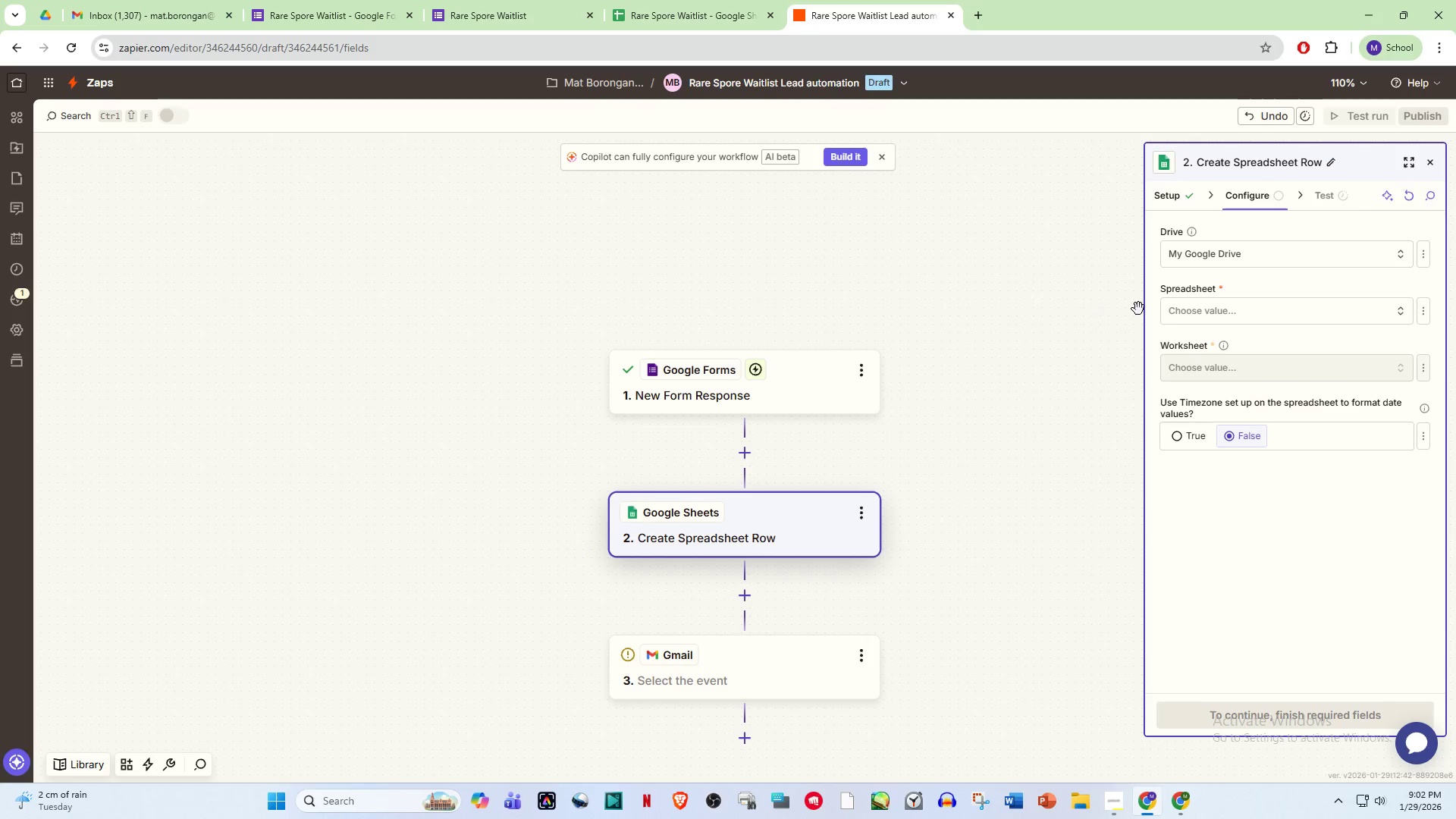 
left_click([1202, 309])
 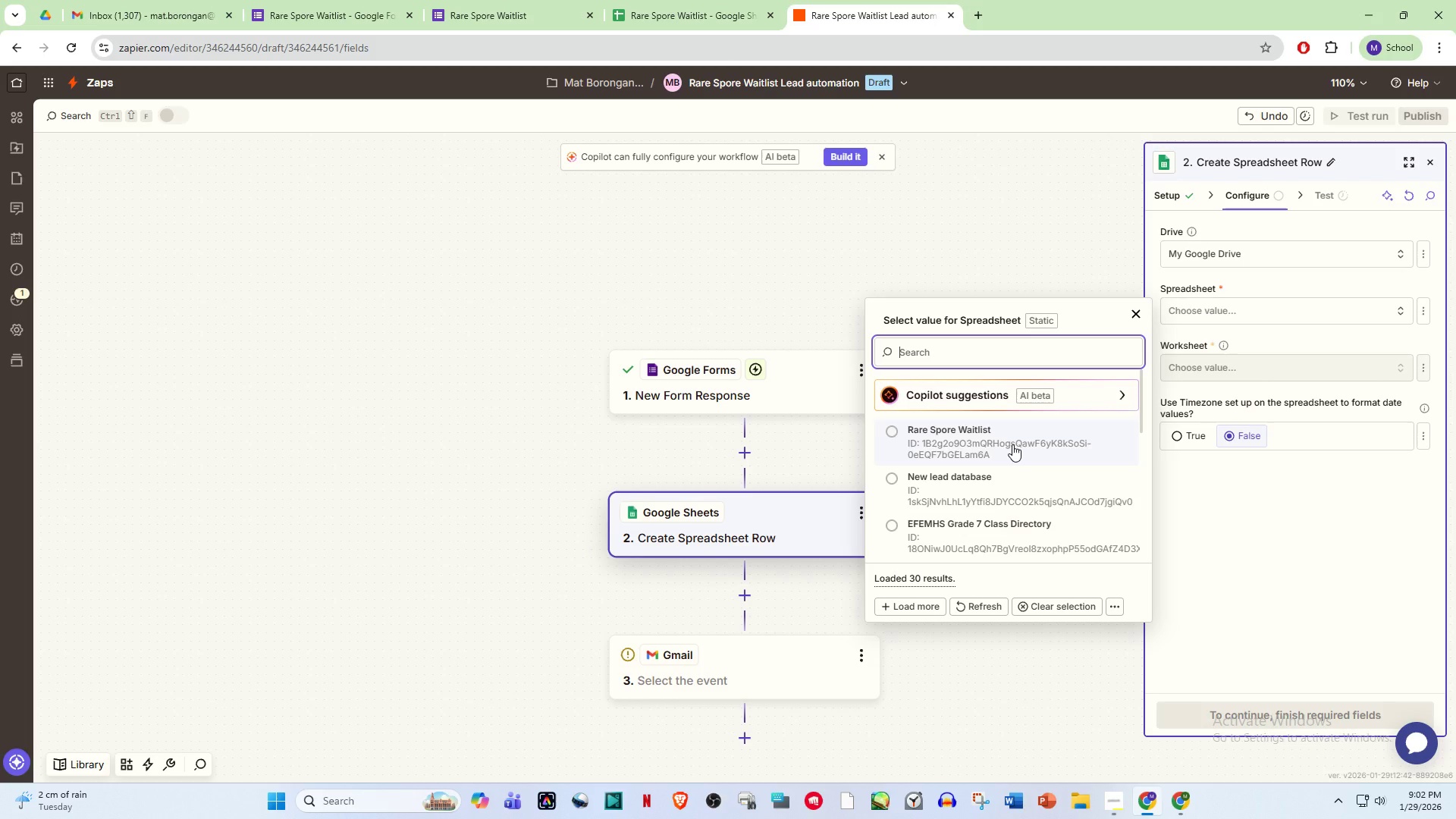 
left_click([1012, 444])
 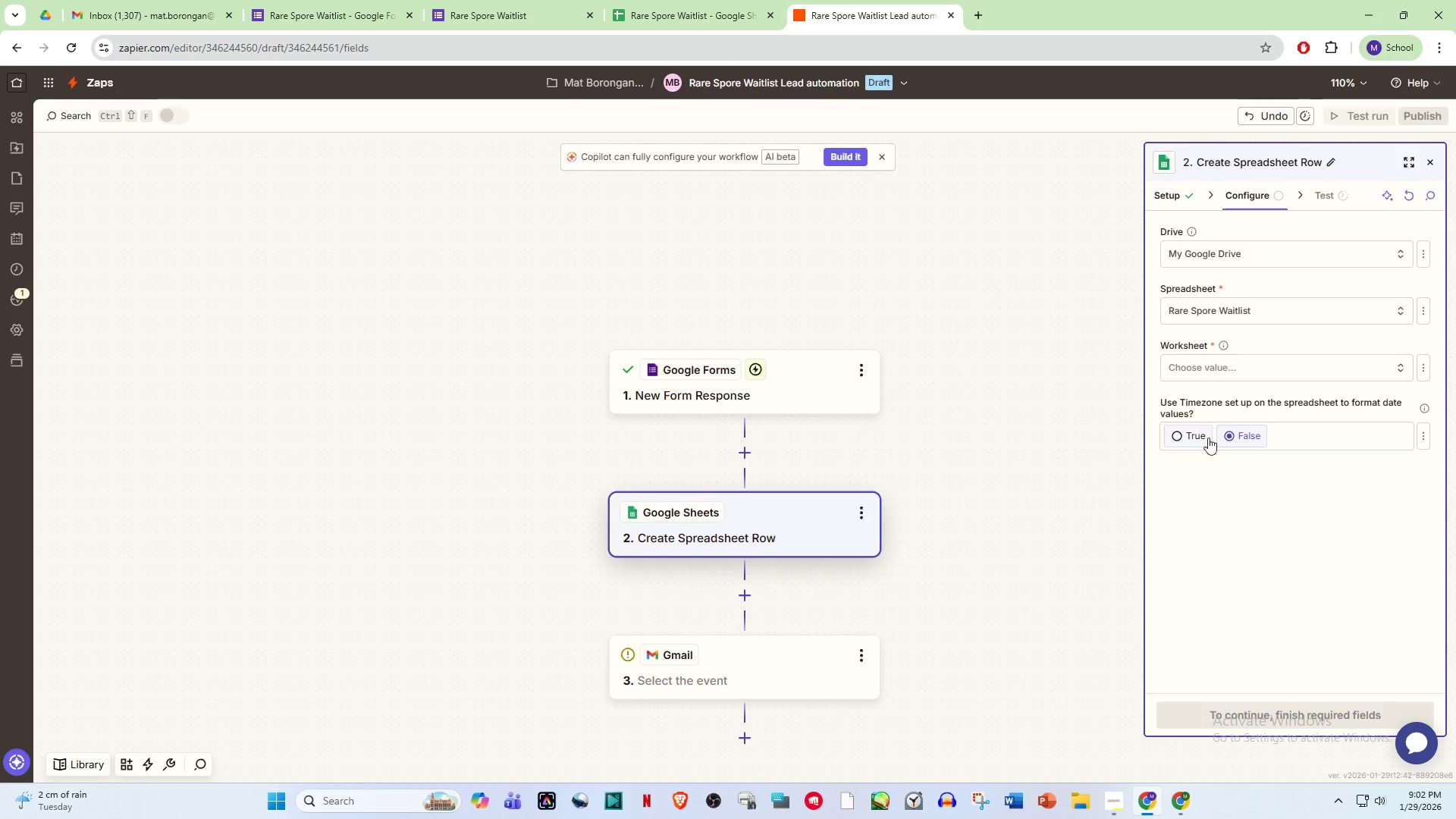 
left_click([1202, 365])
 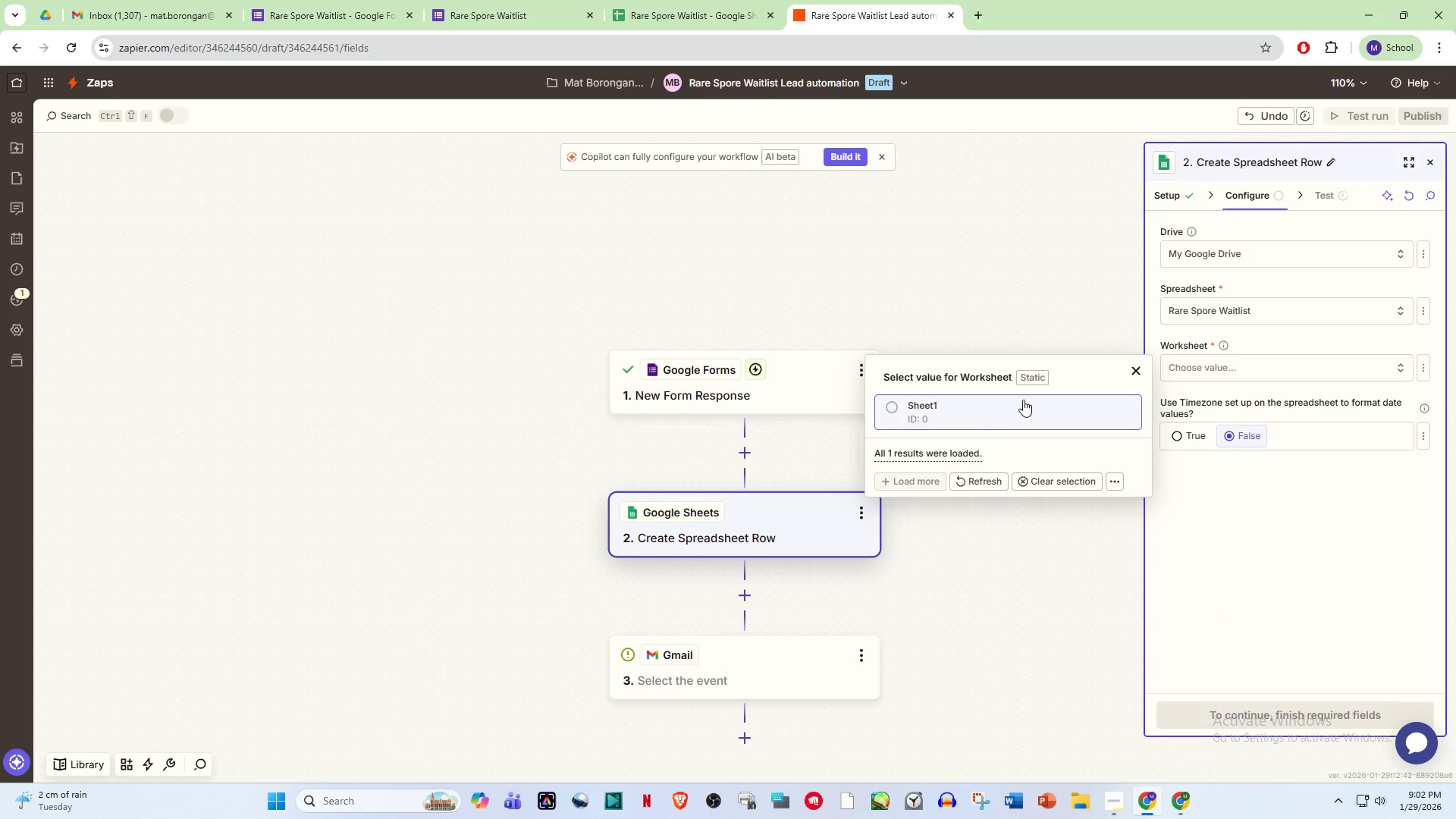 
left_click([998, 410])
 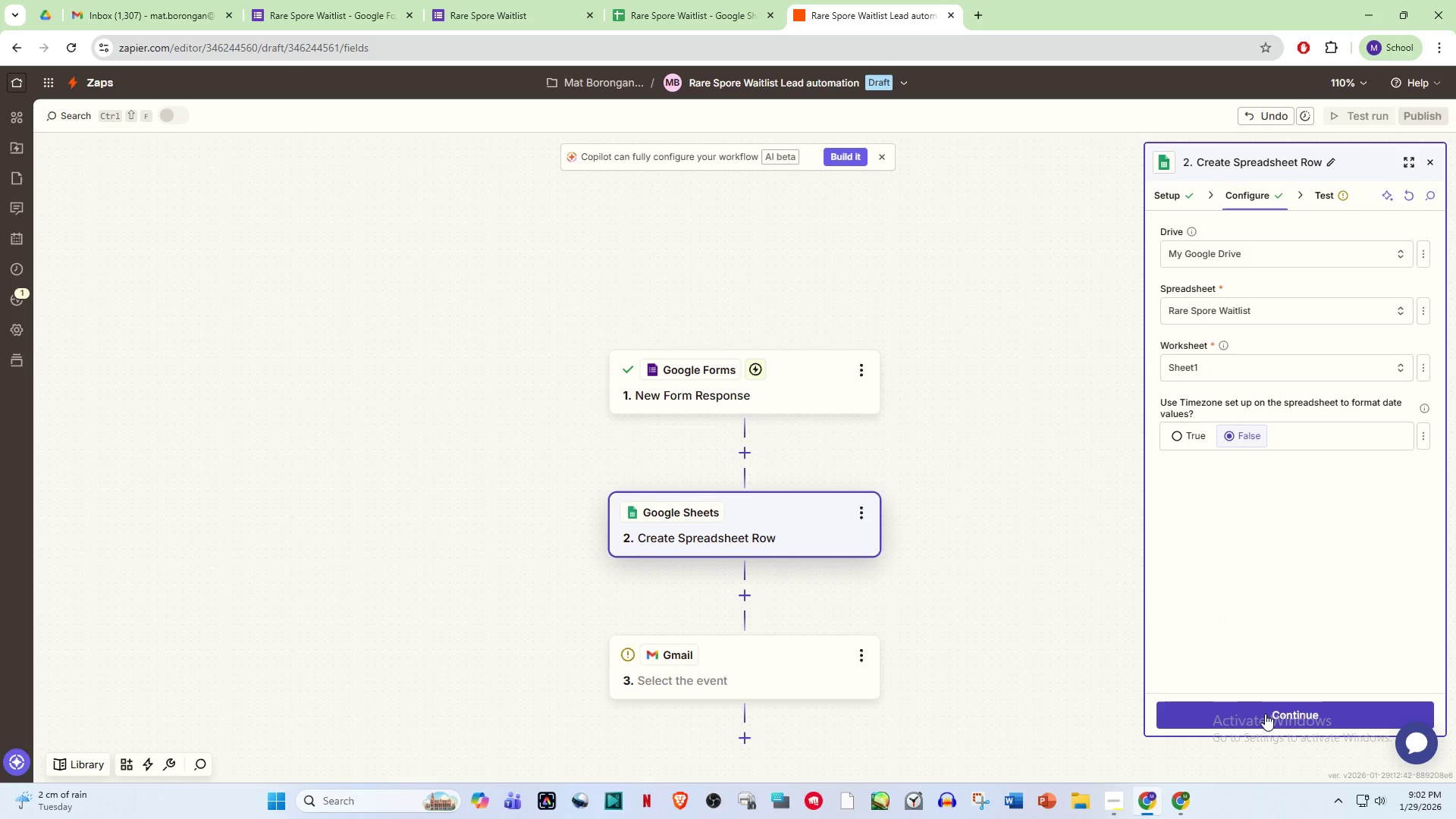 
left_click([1267, 720])
 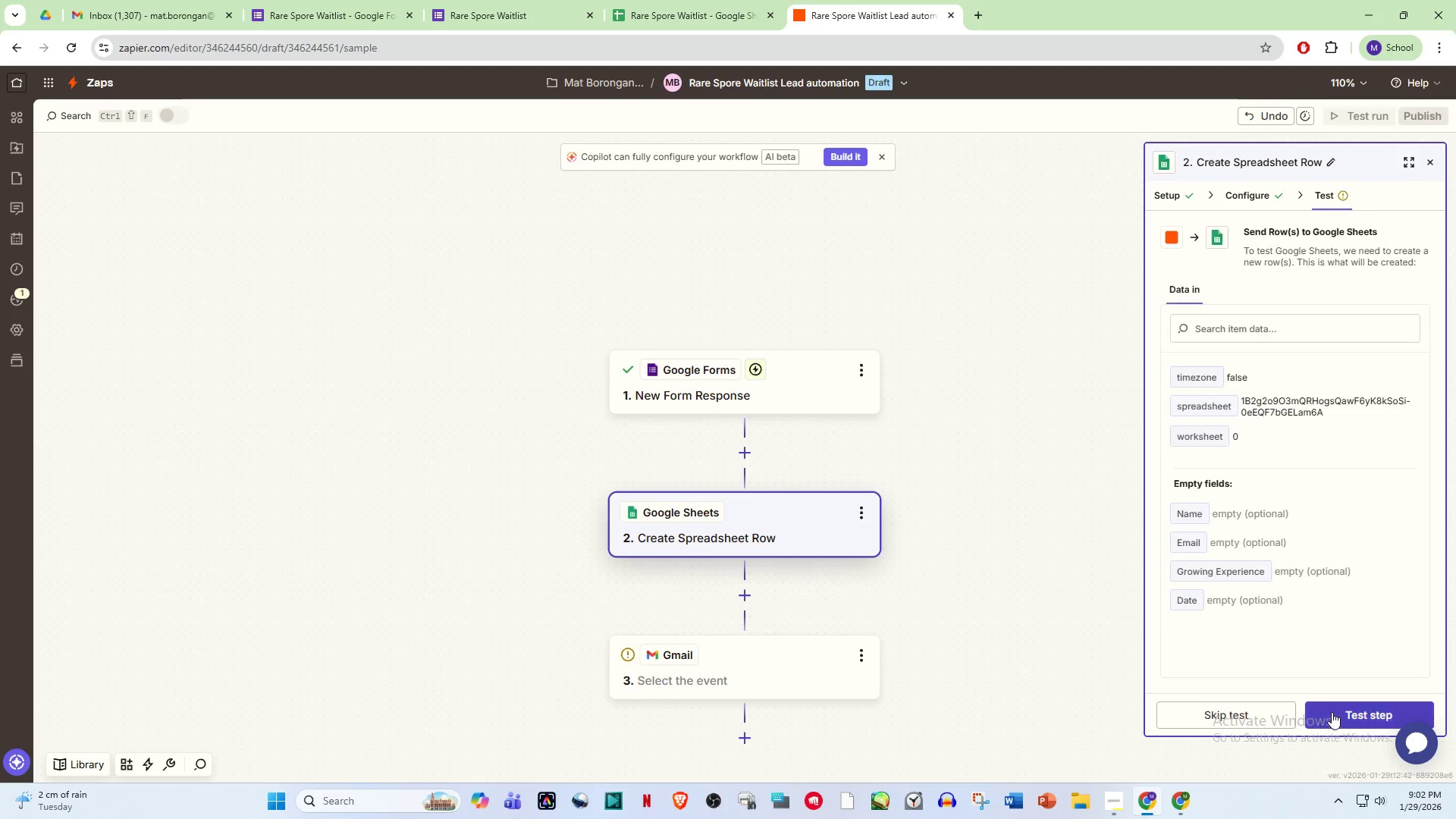 
left_click([1342, 712])
 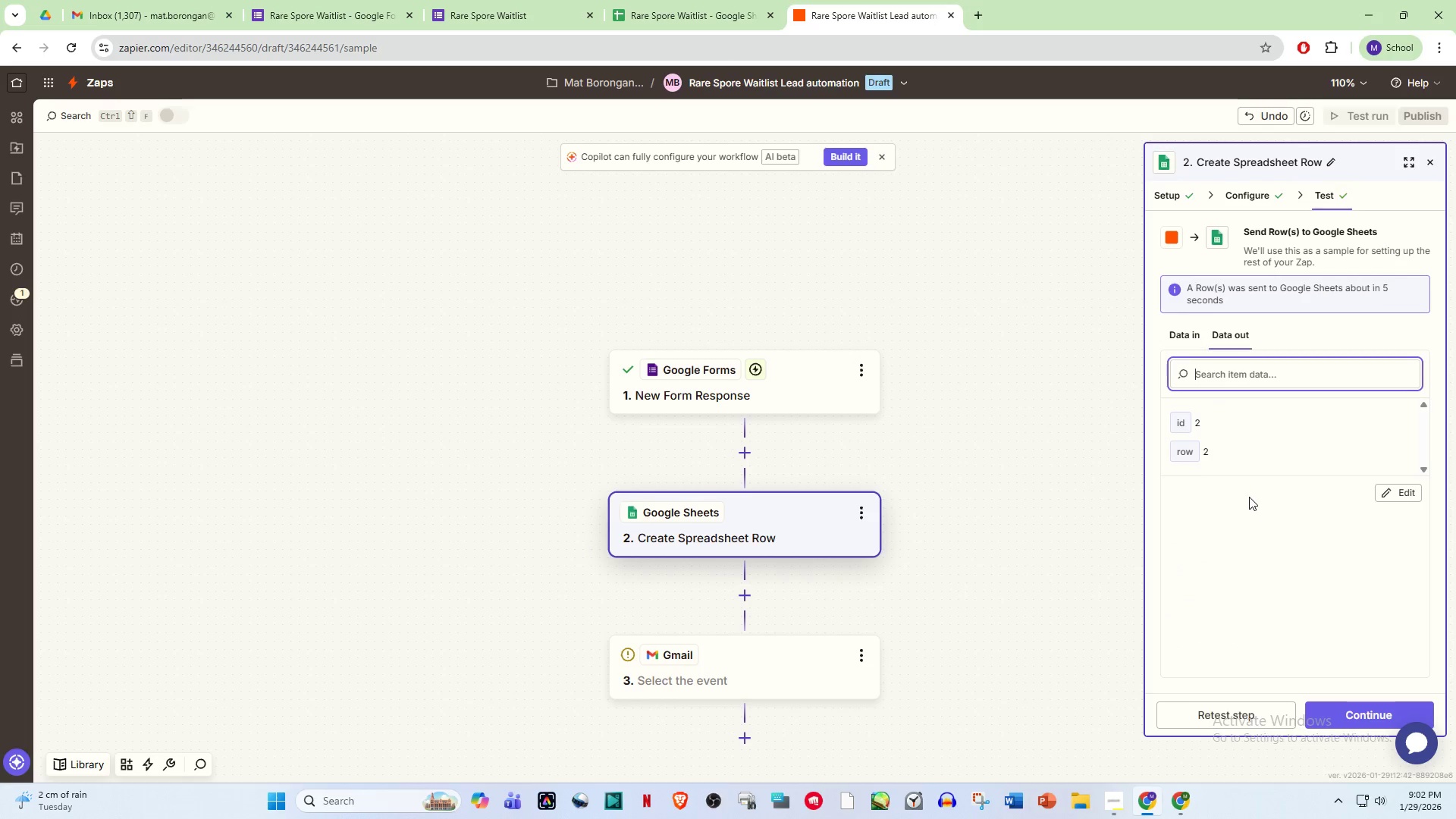 
left_click([1254, 201])
 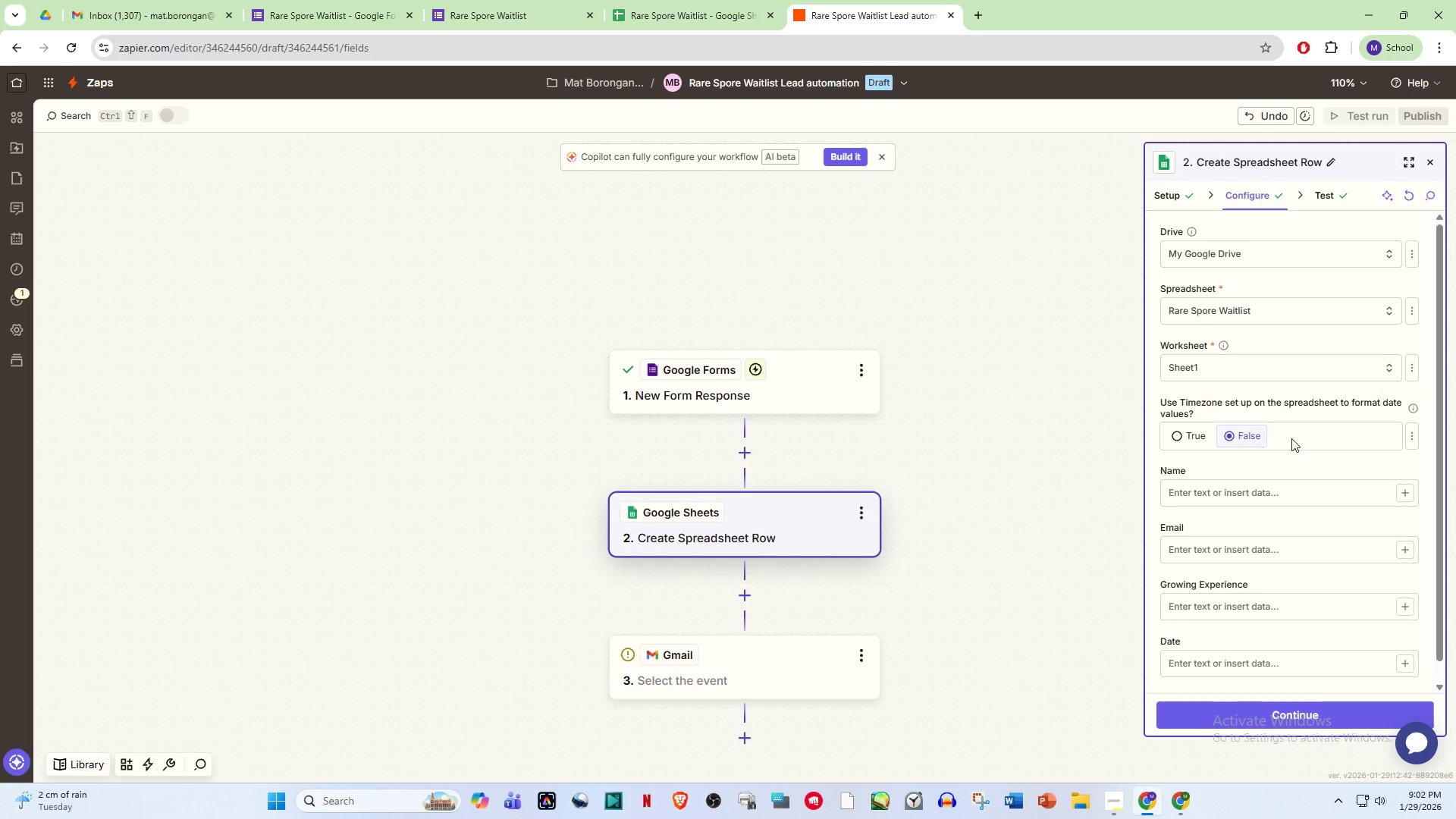 
scroll: coordinate [1282, 481], scroll_direction: down, amount: 3.0
 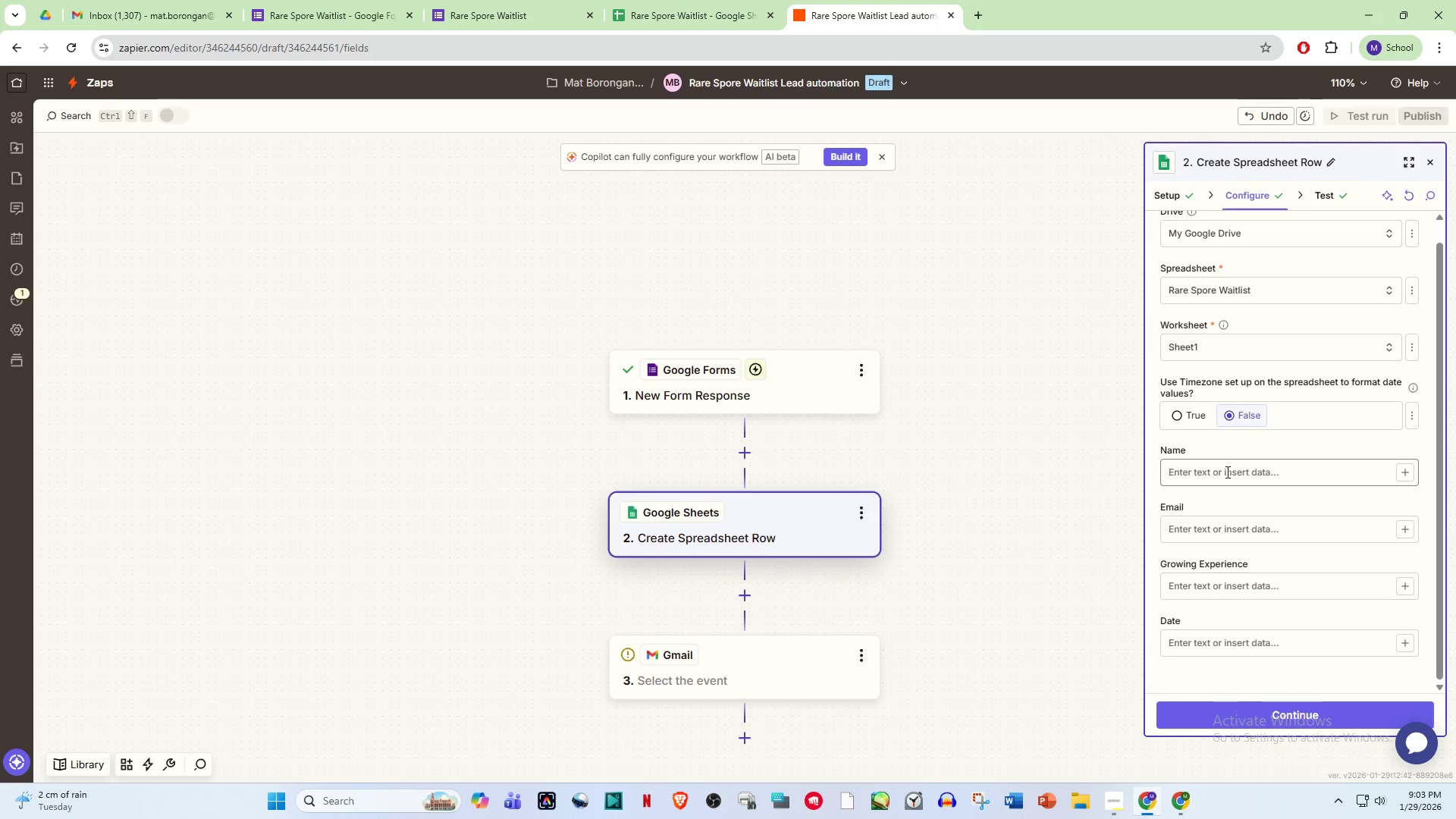 
left_click([1226, 472])
 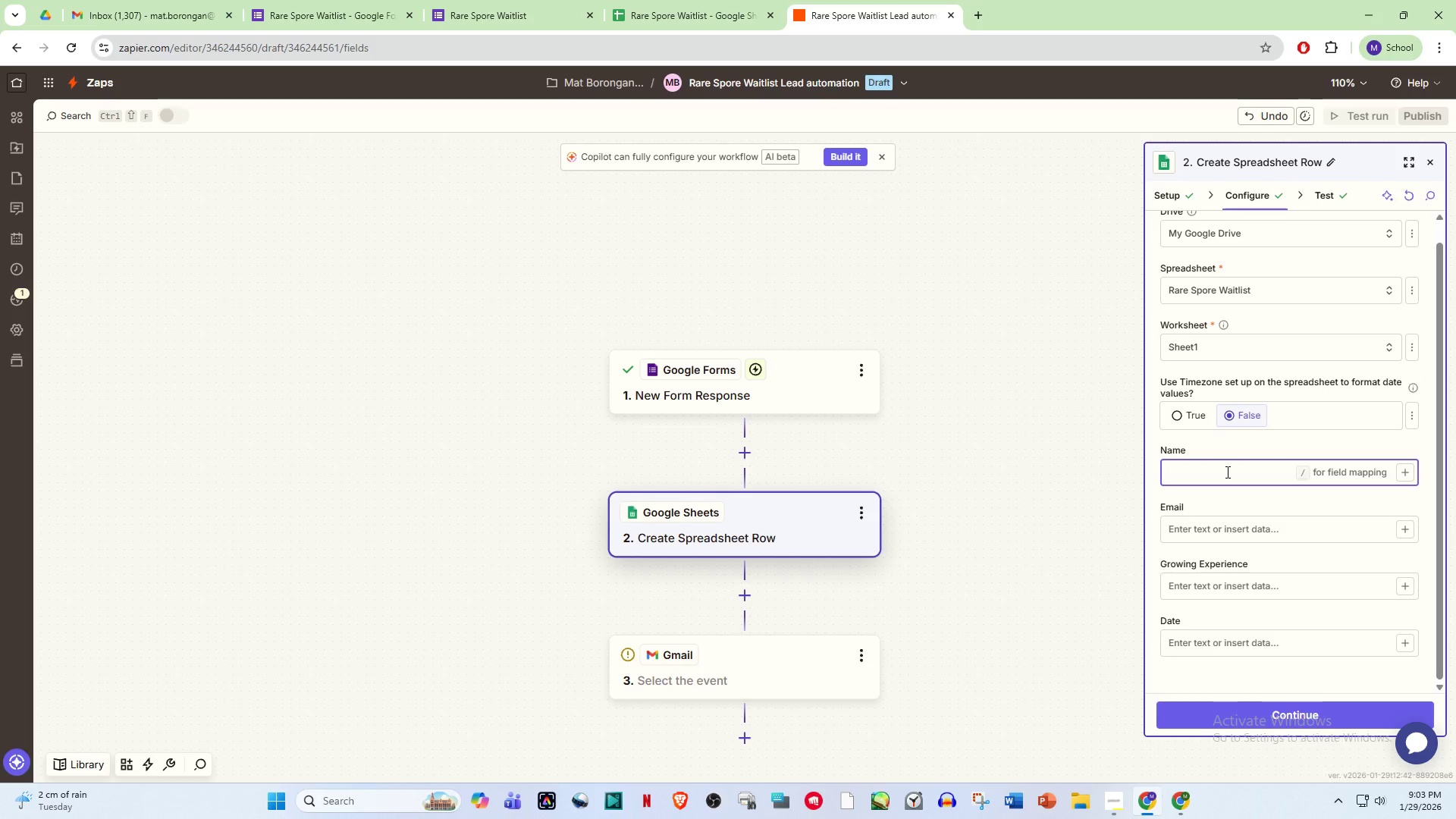 
key(Slash)
 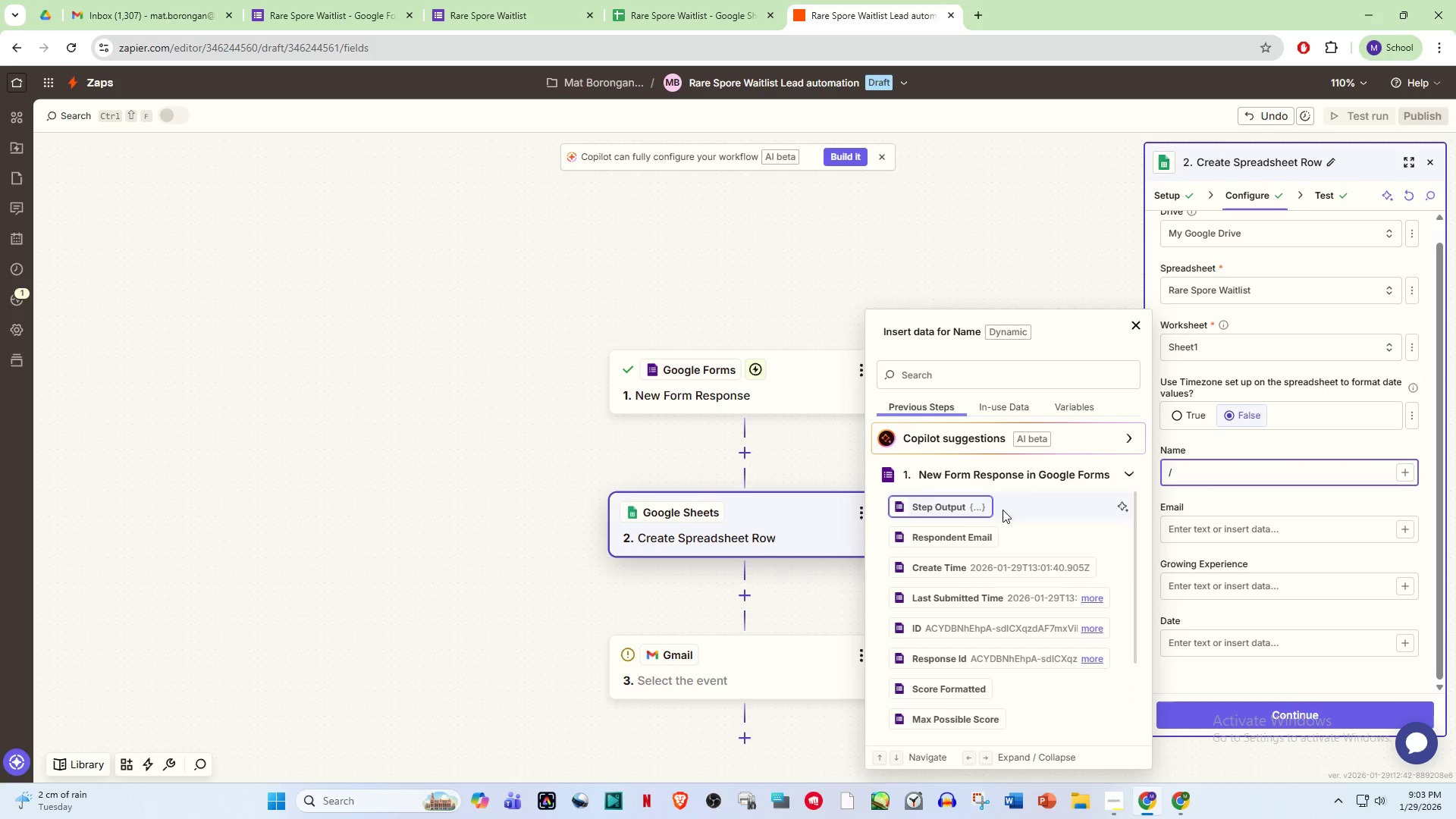 
scroll: coordinate [997, 600], scroll_direction: down, amount: 3.0
 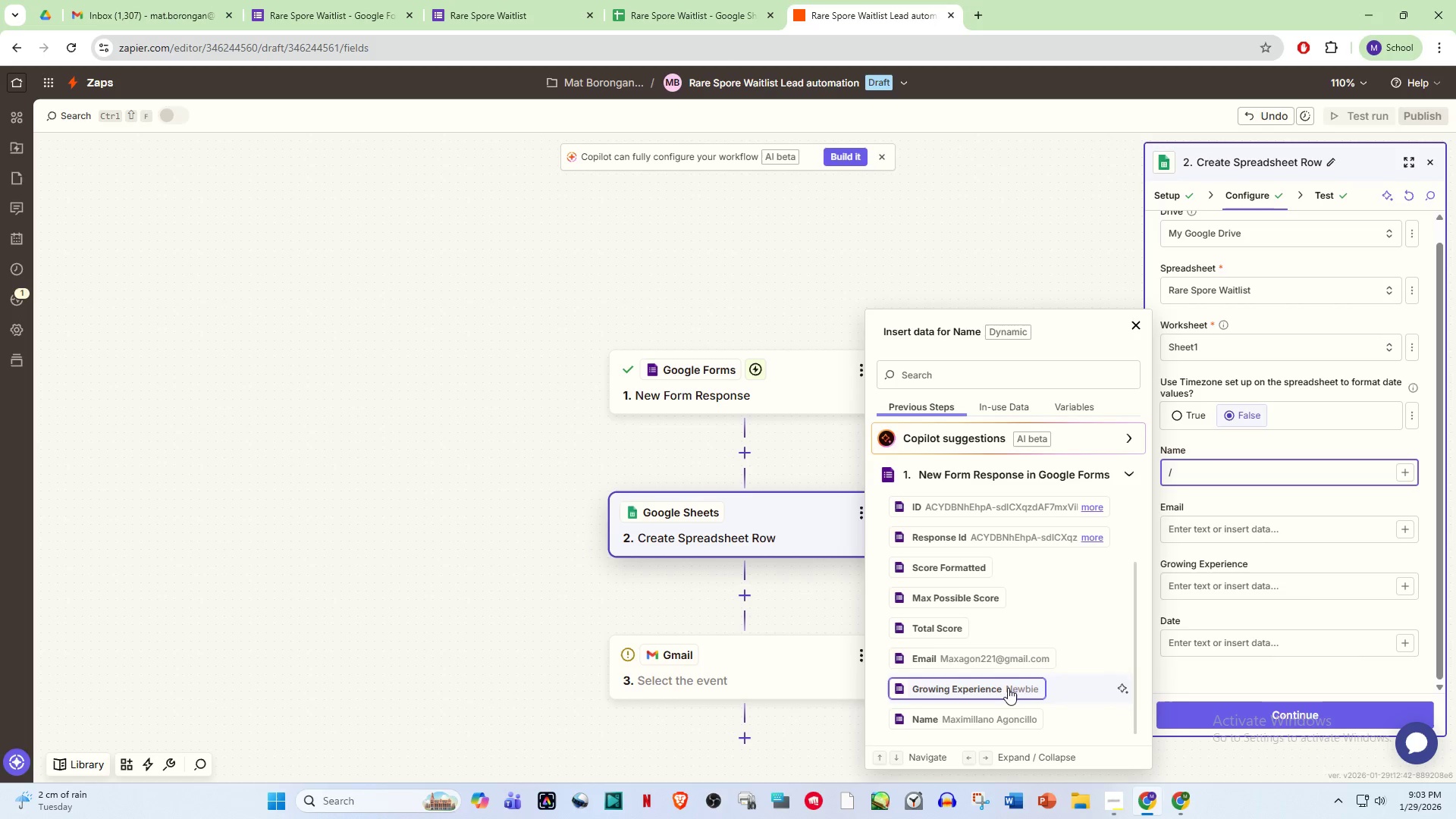 
left_click([992, 713])
 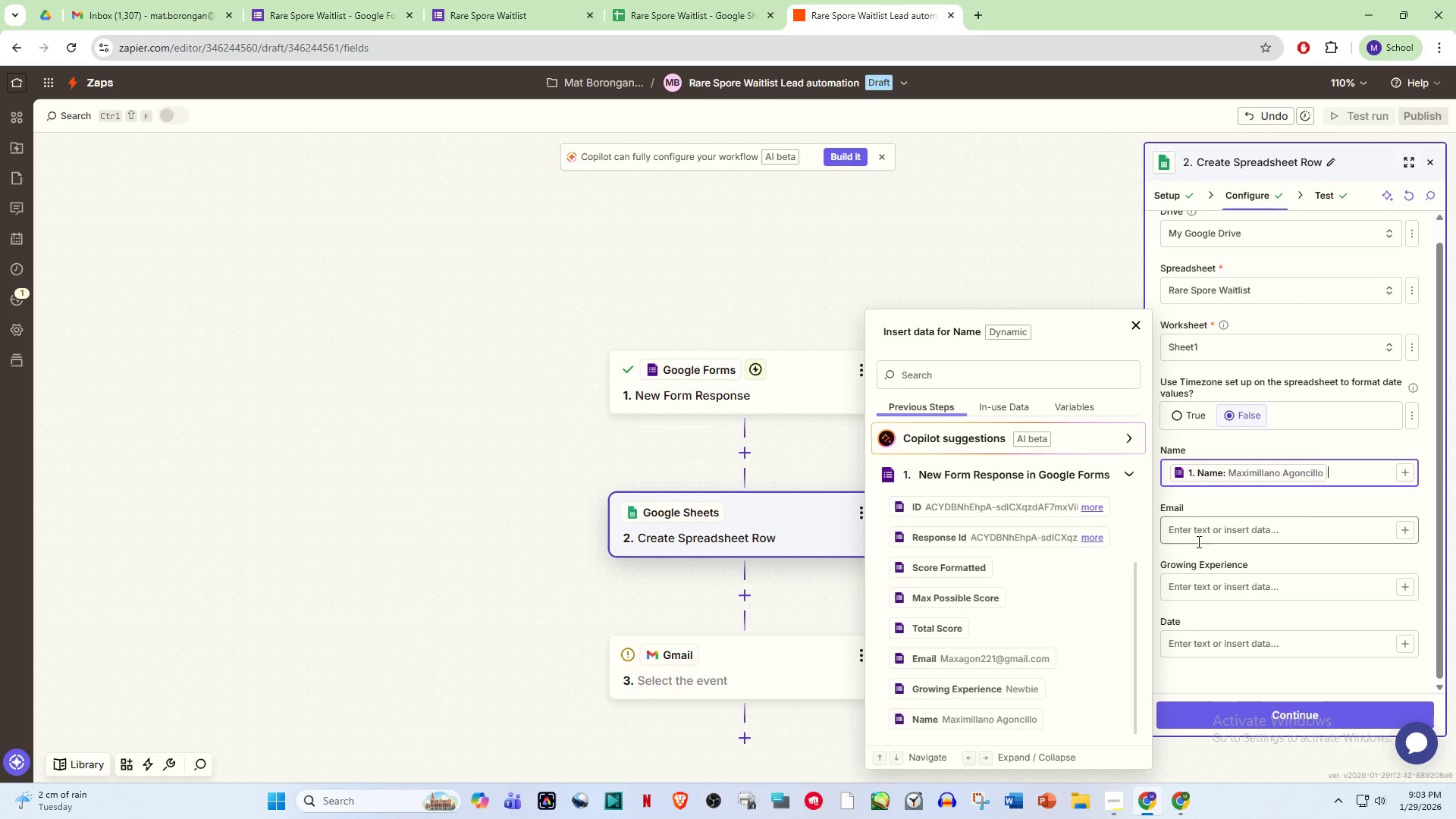 
left_click([1197, 528])
 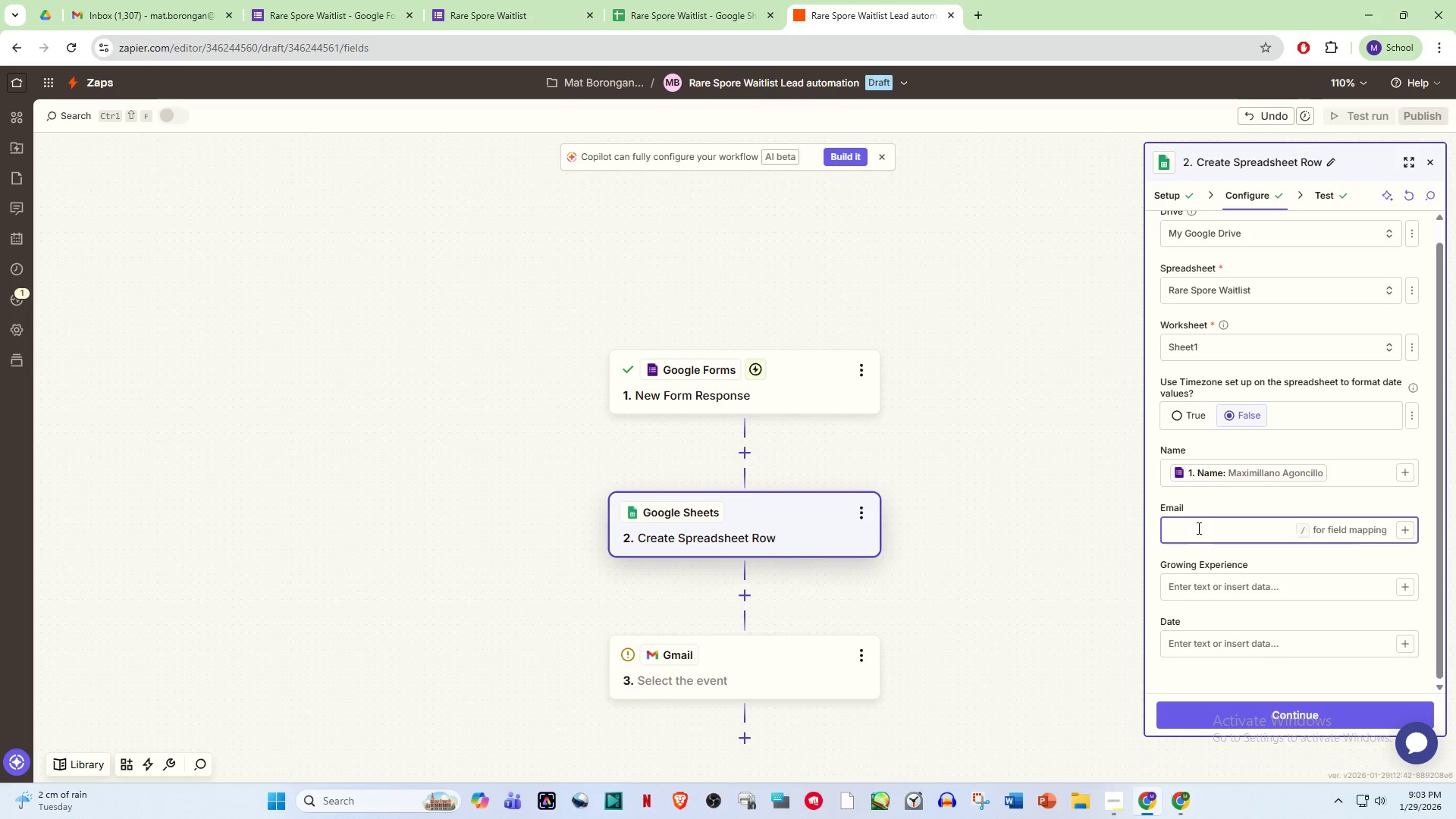 
key(Slash)
 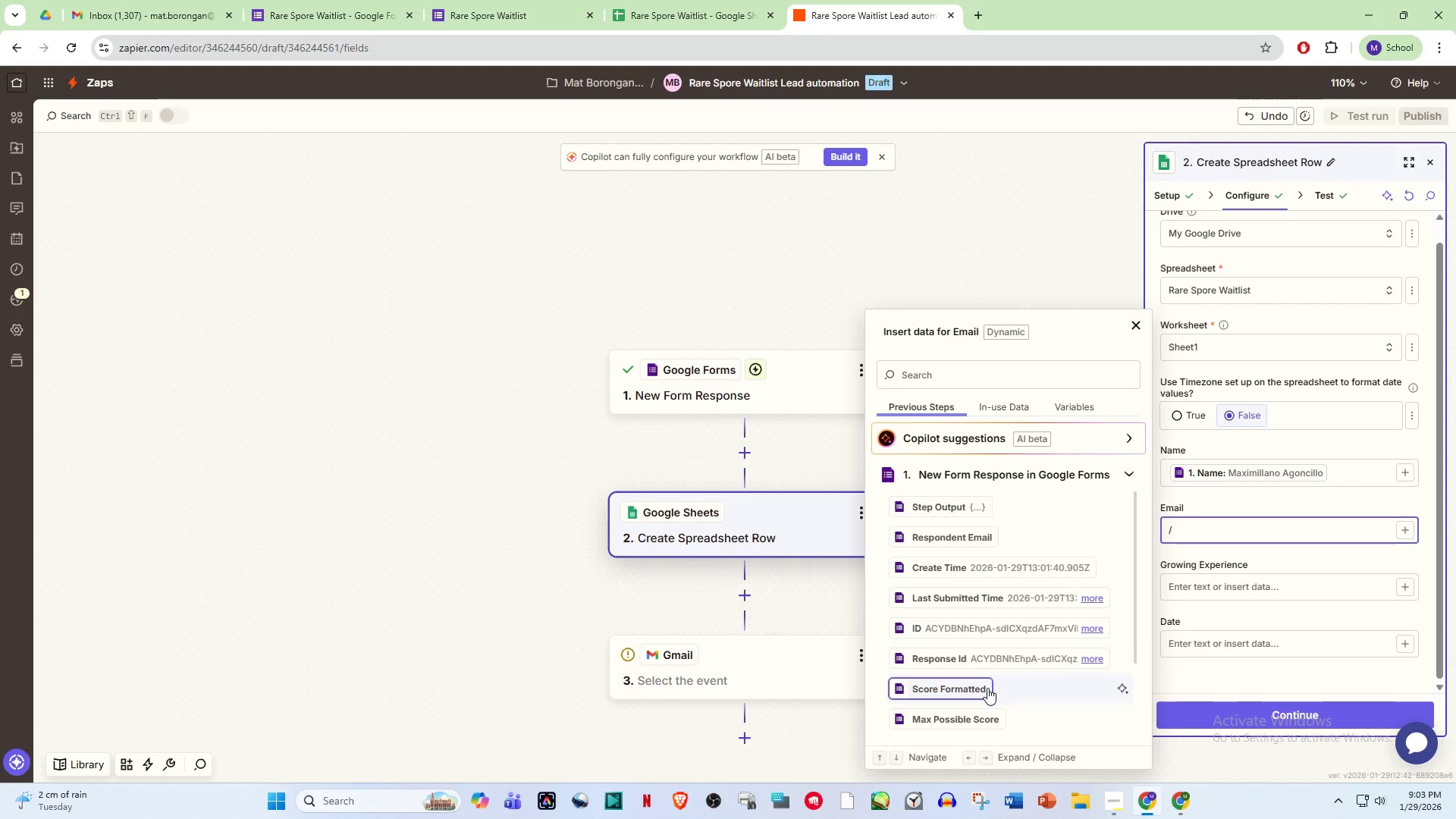 
scroll: coordinate [1000, 688], scroll_direction: down, amount: 5.0
 